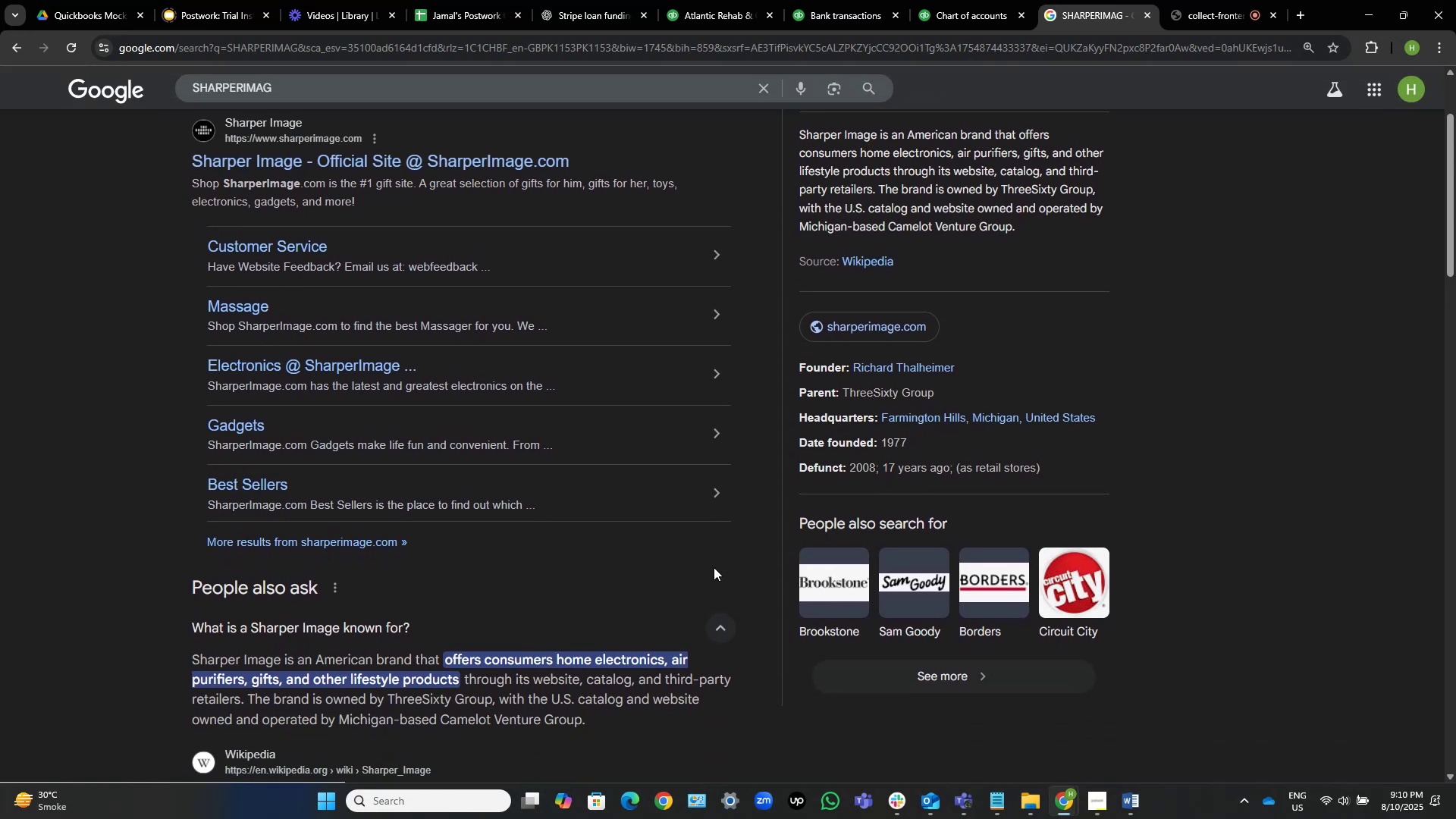 
left_click([846, 2])
 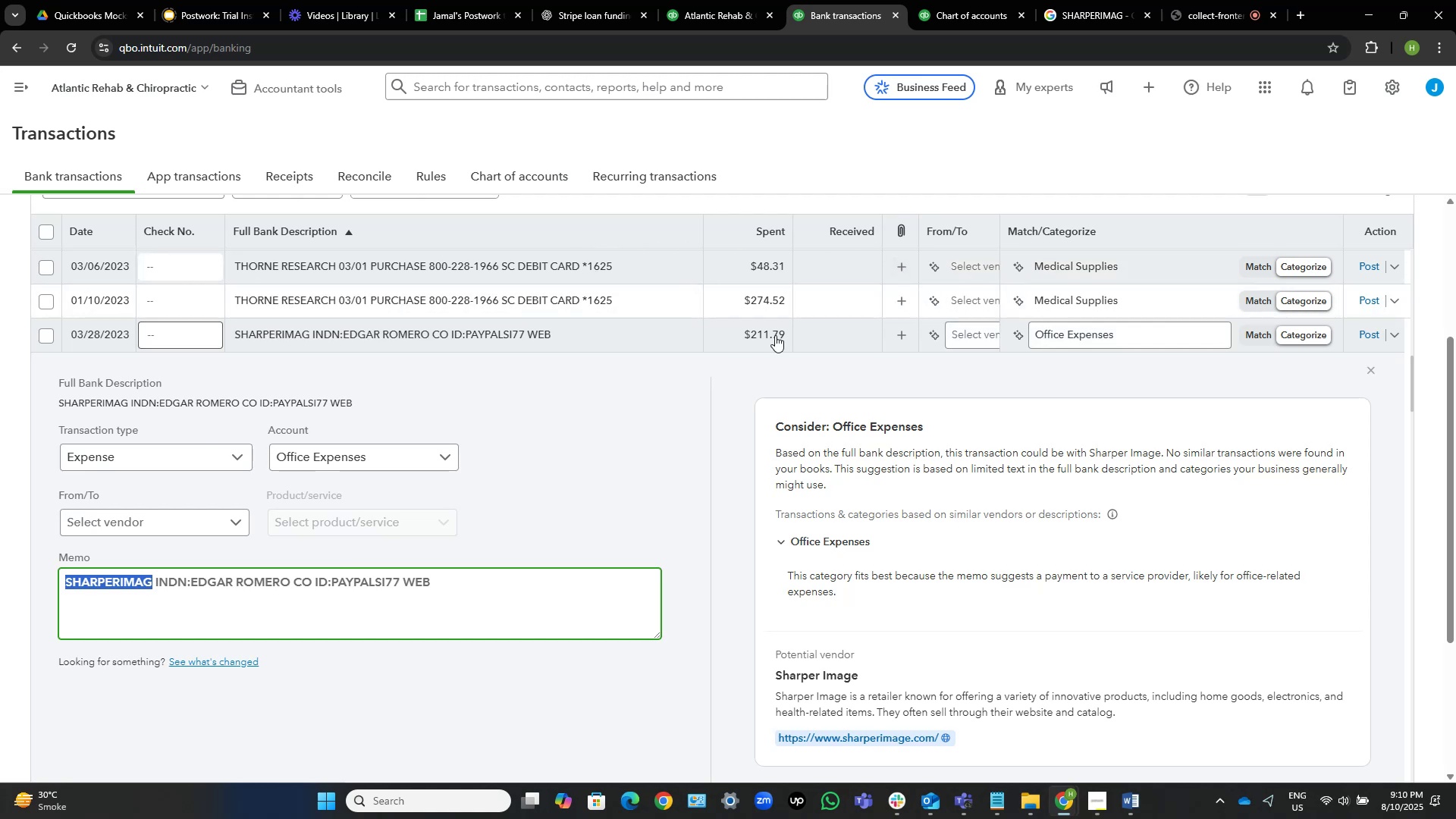 
wait(7.3)
 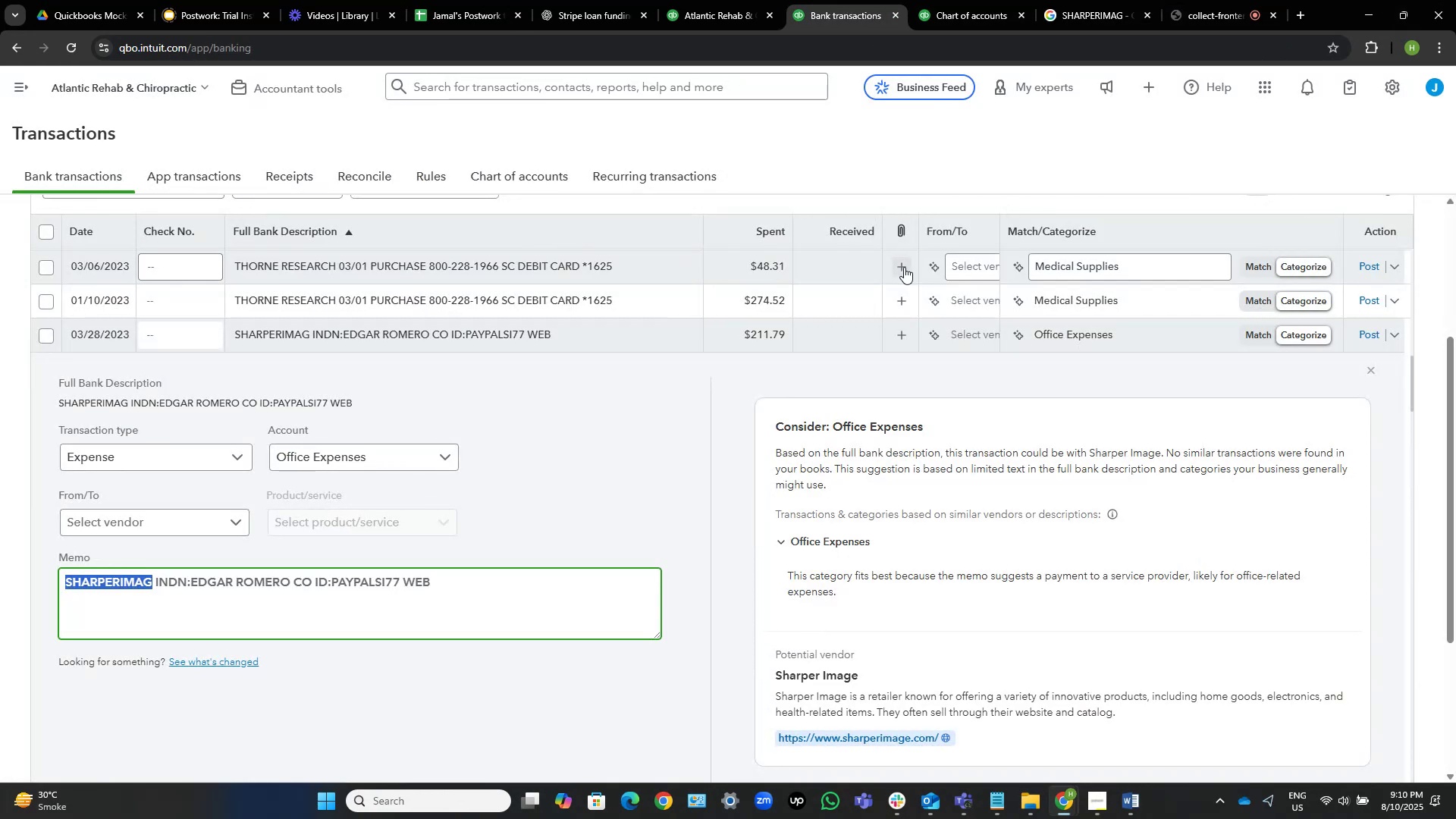 
left_click([959, 342])
 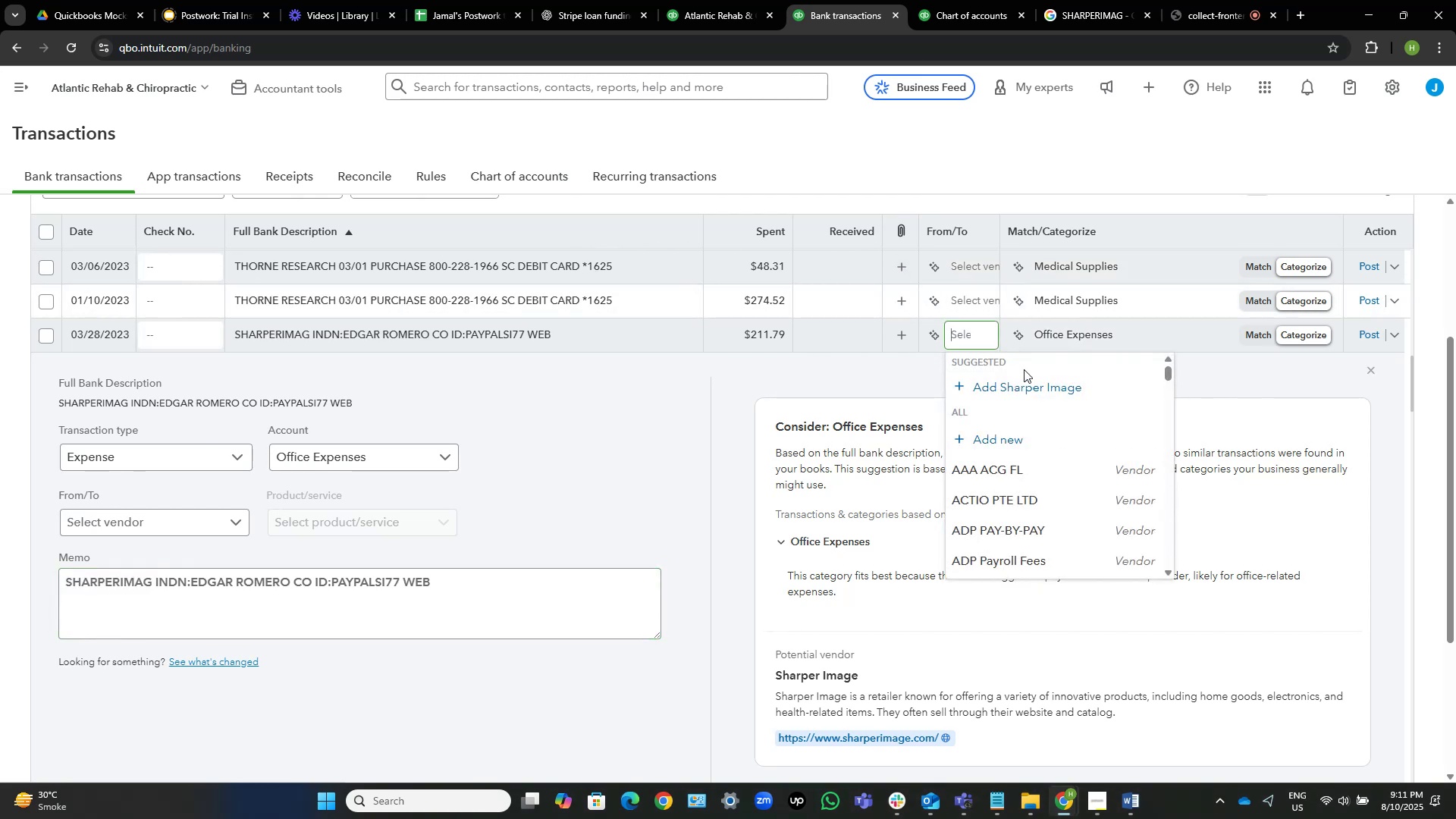 
left_click([1043, 381])
 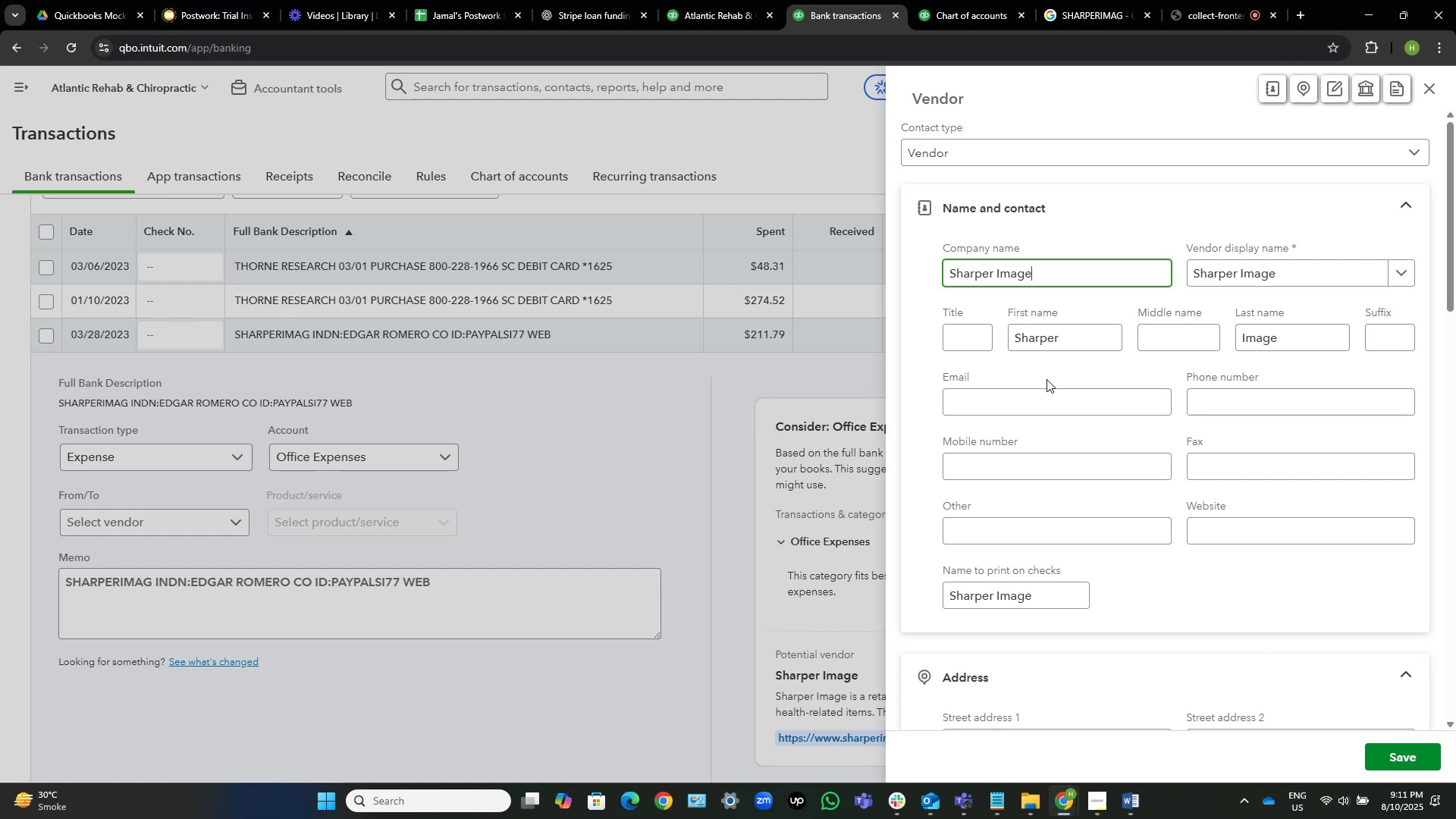 
wait(22.21)
 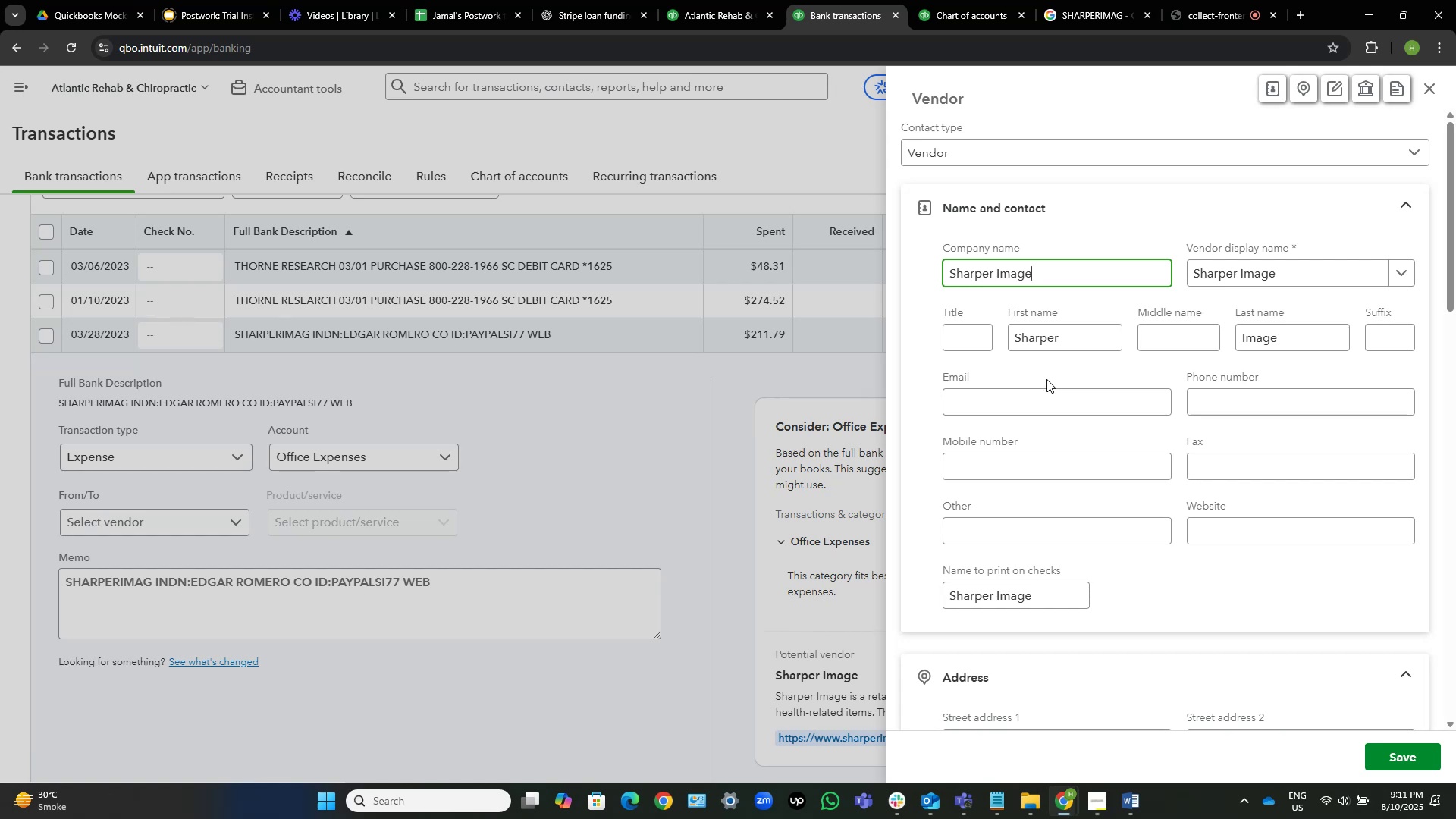 
left_click([1395, 761])
 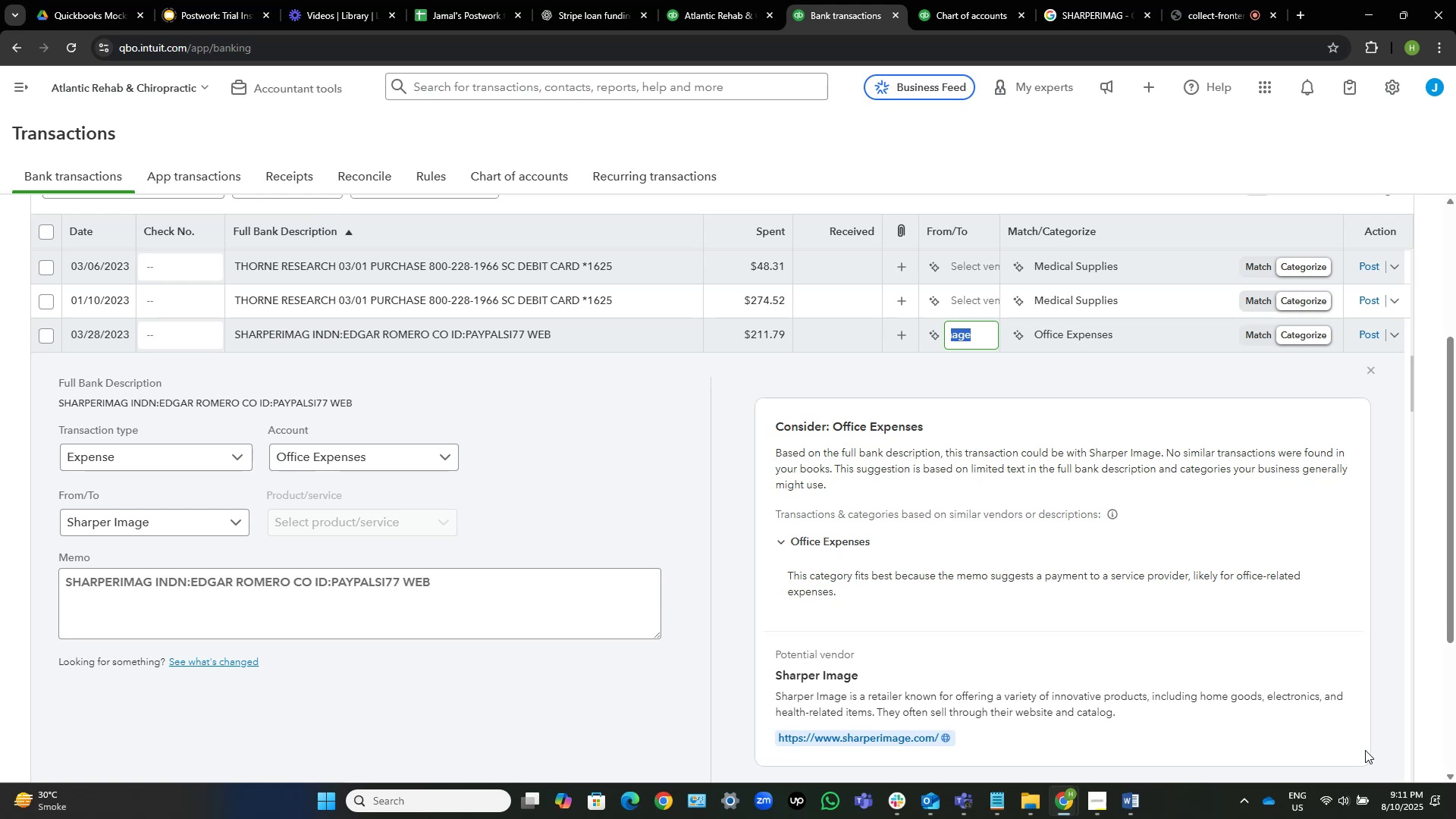 
wait(19.24)
 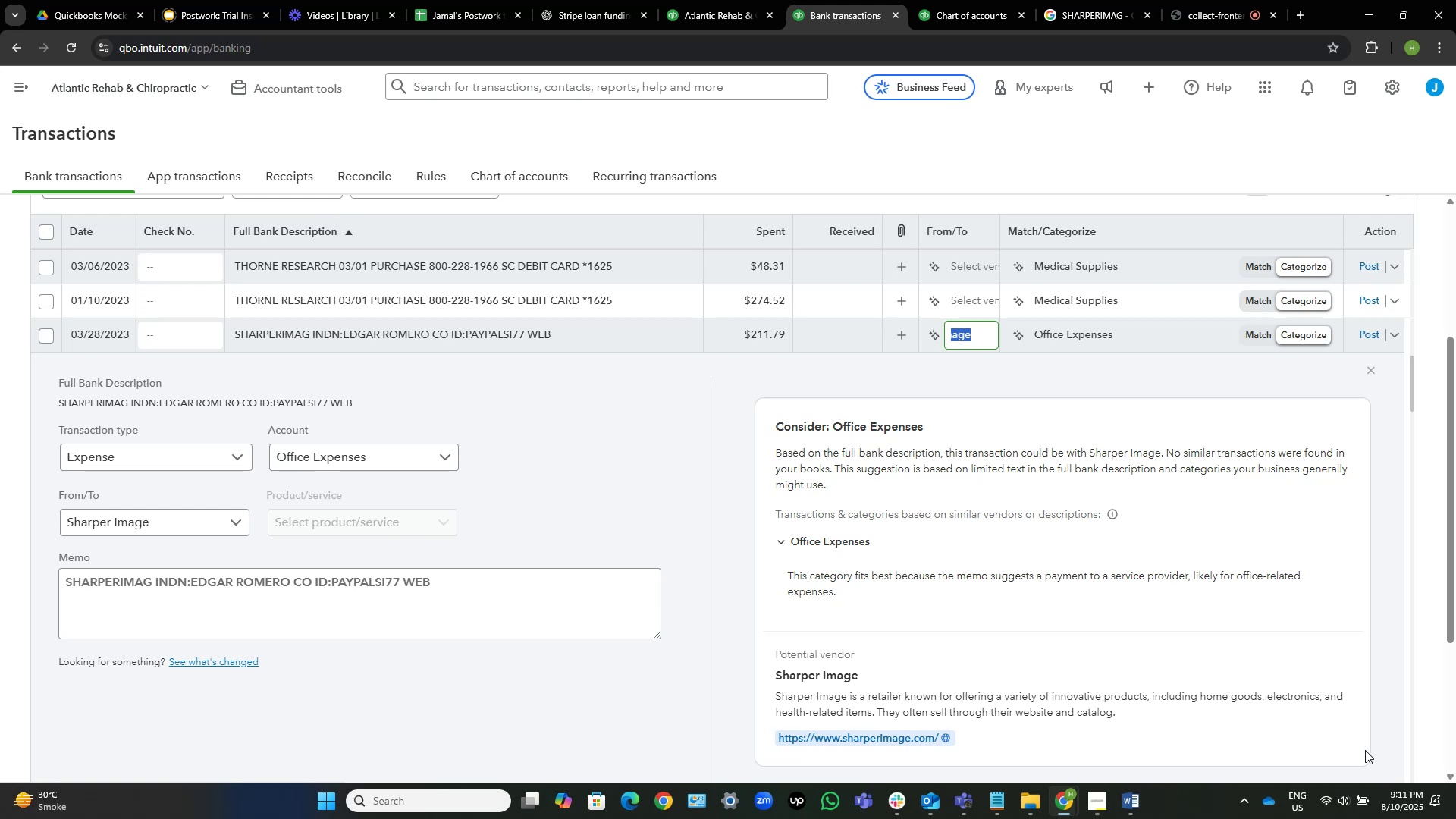 
mouse_move([636, 343])
 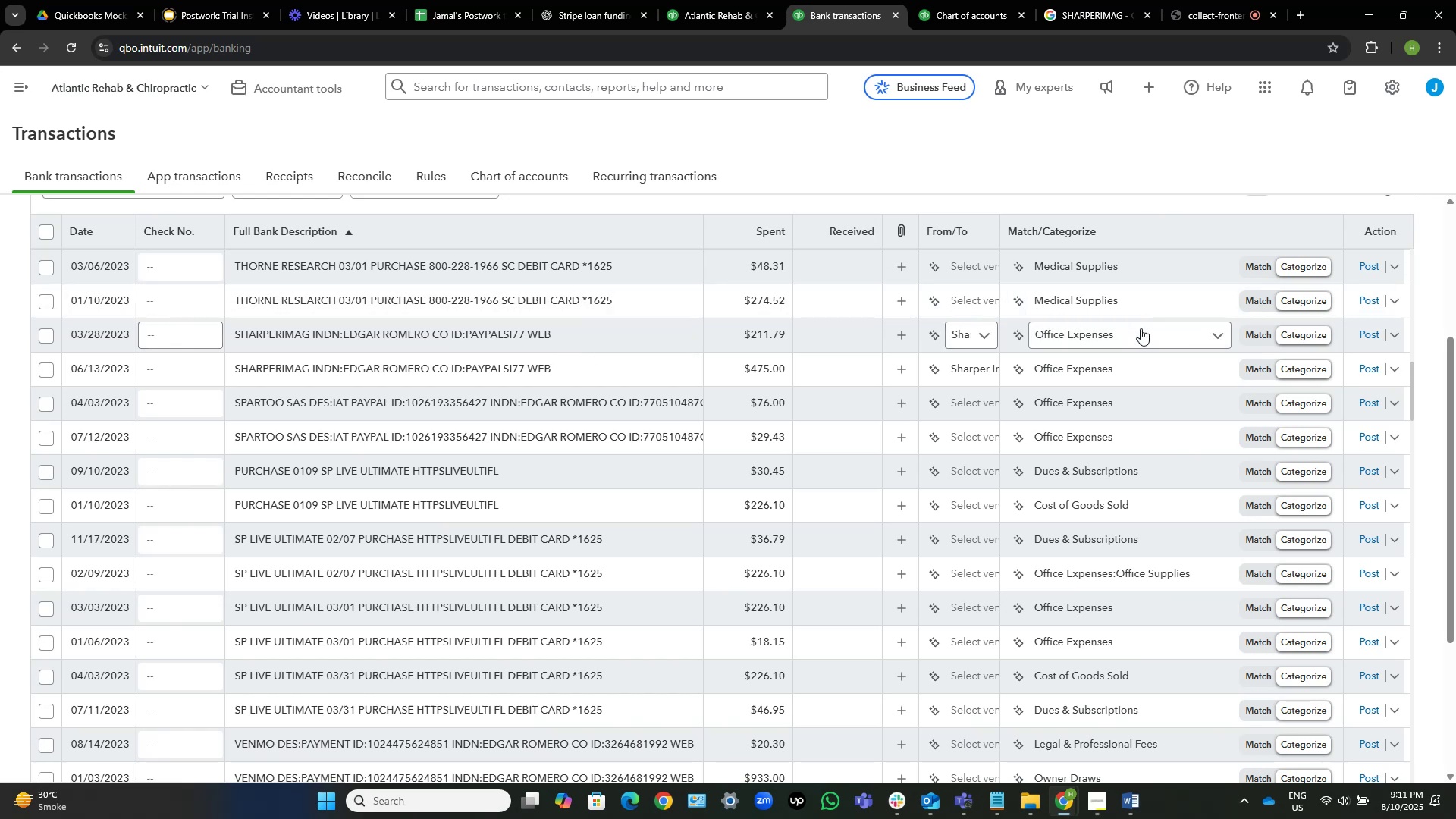 
left_click([1141, 328])
 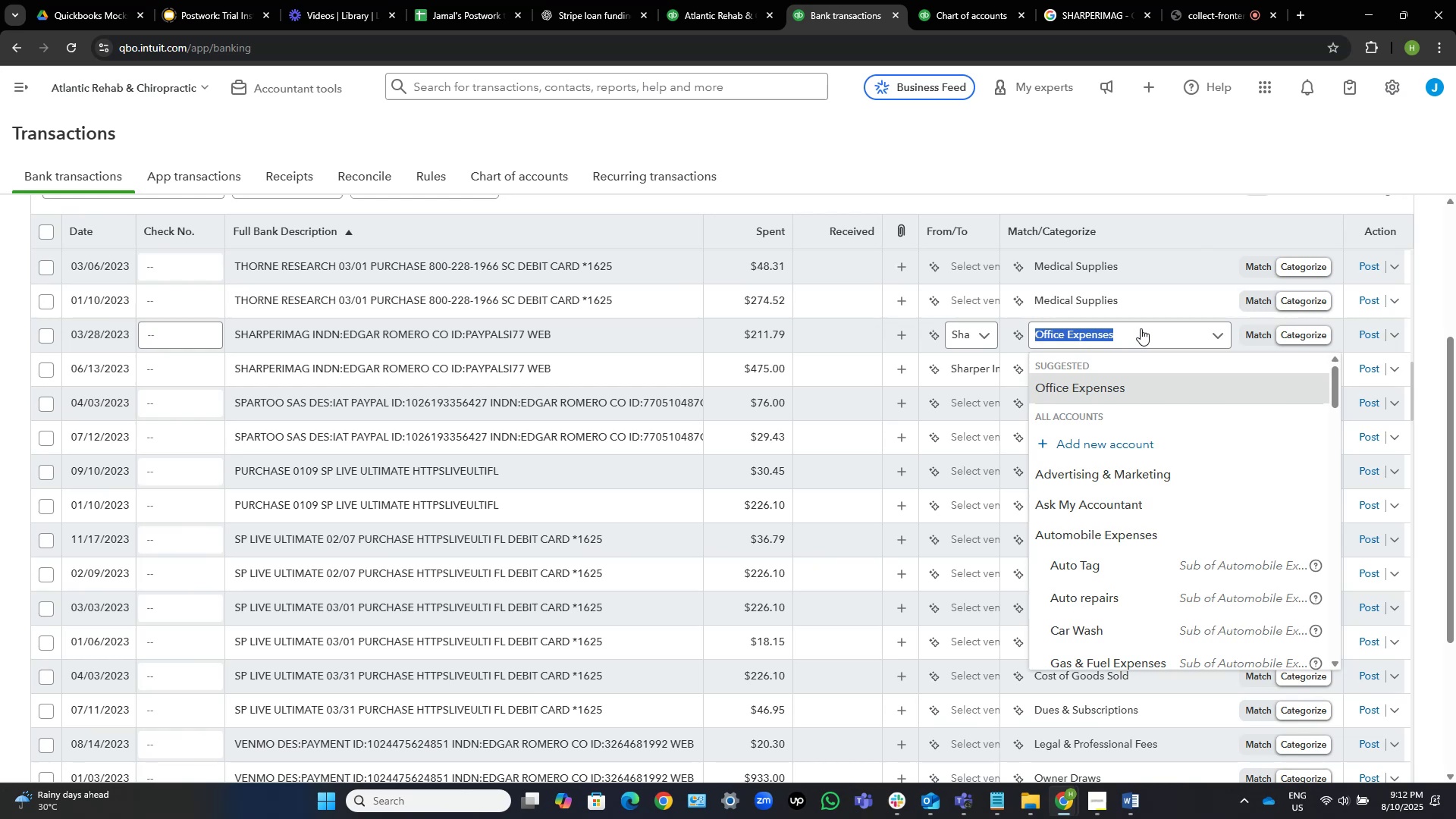 
wait(28.94)
 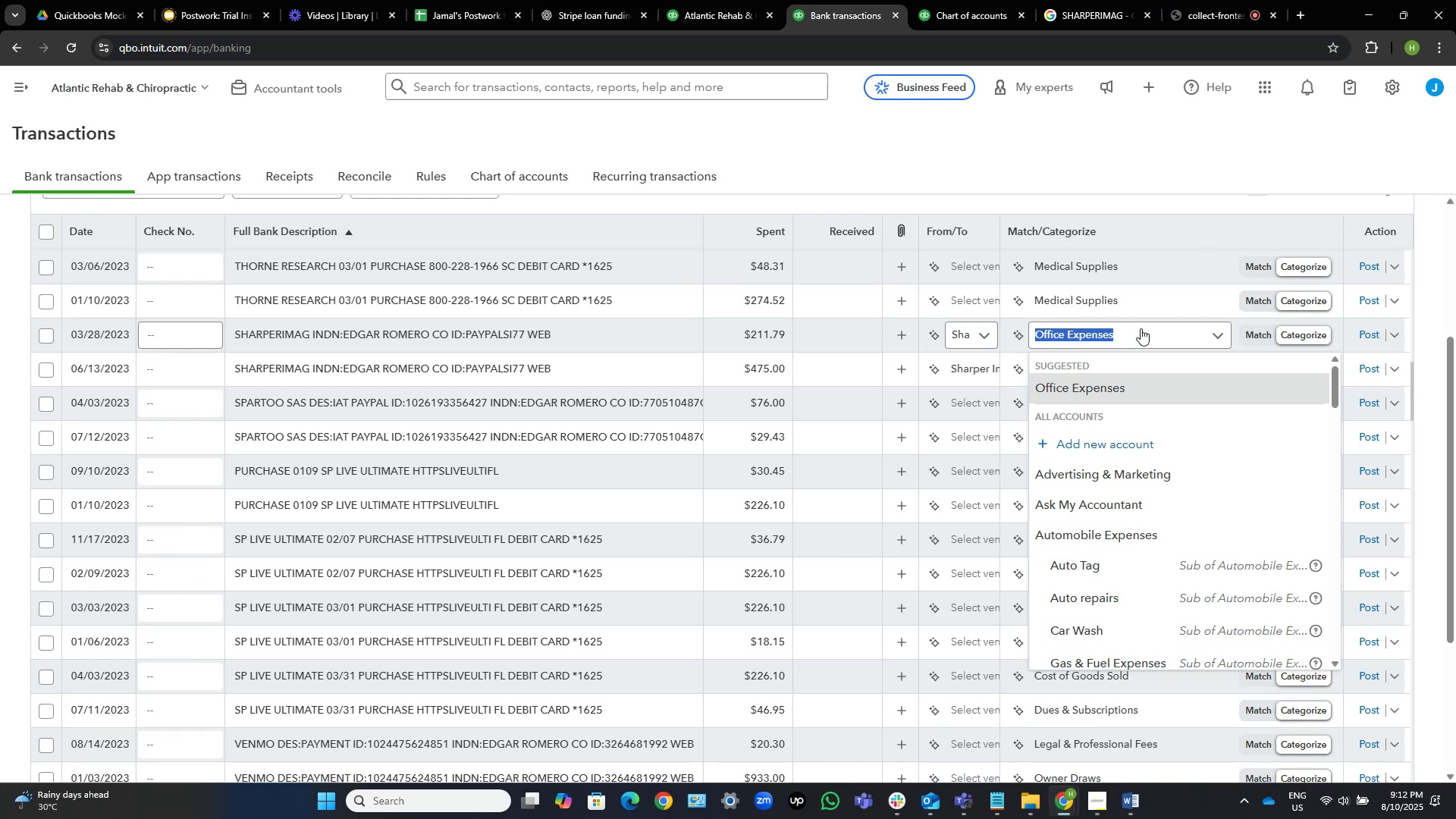 
type(offi)
 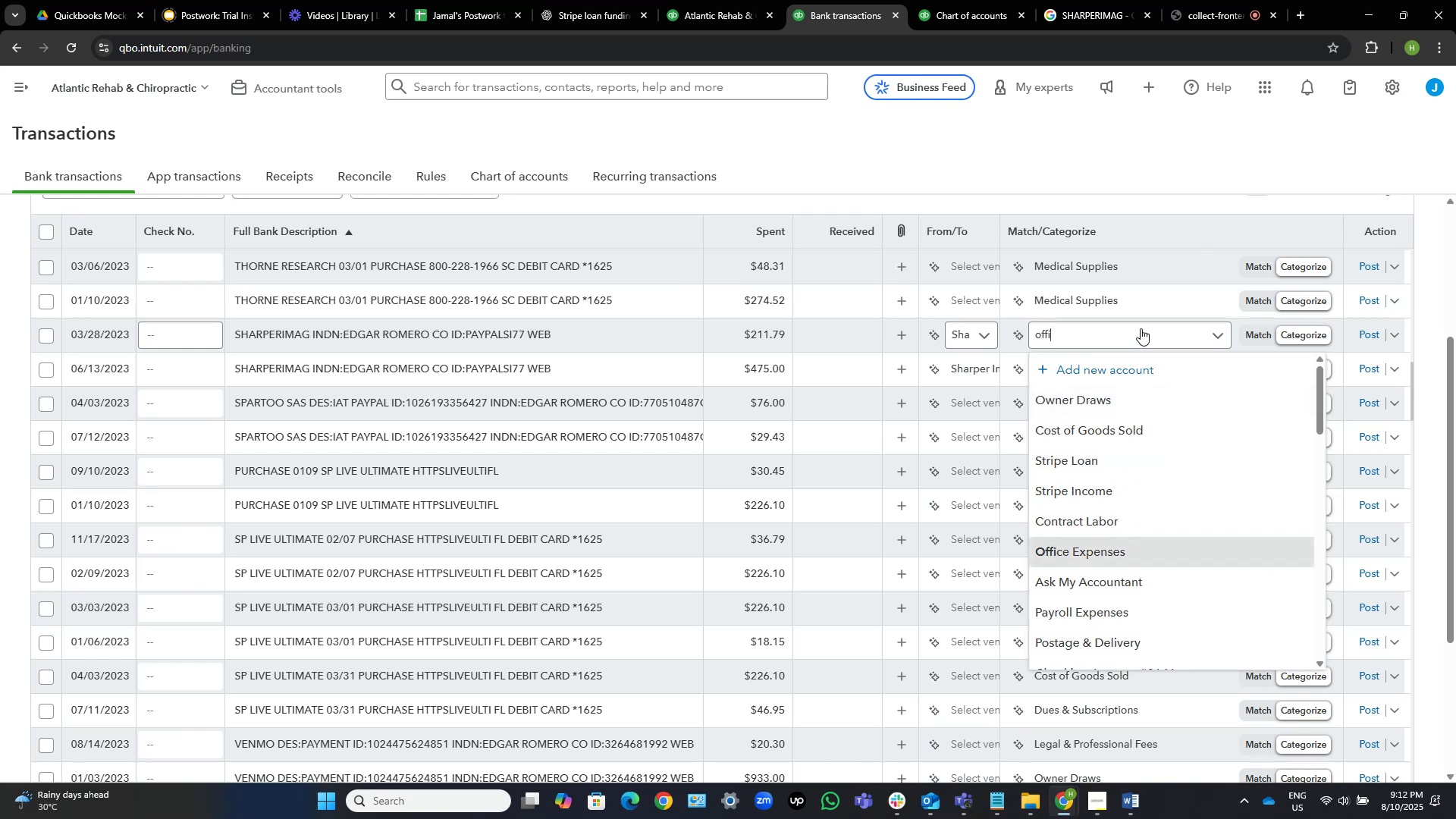 
hold_key(key=C, duration=0.38)
 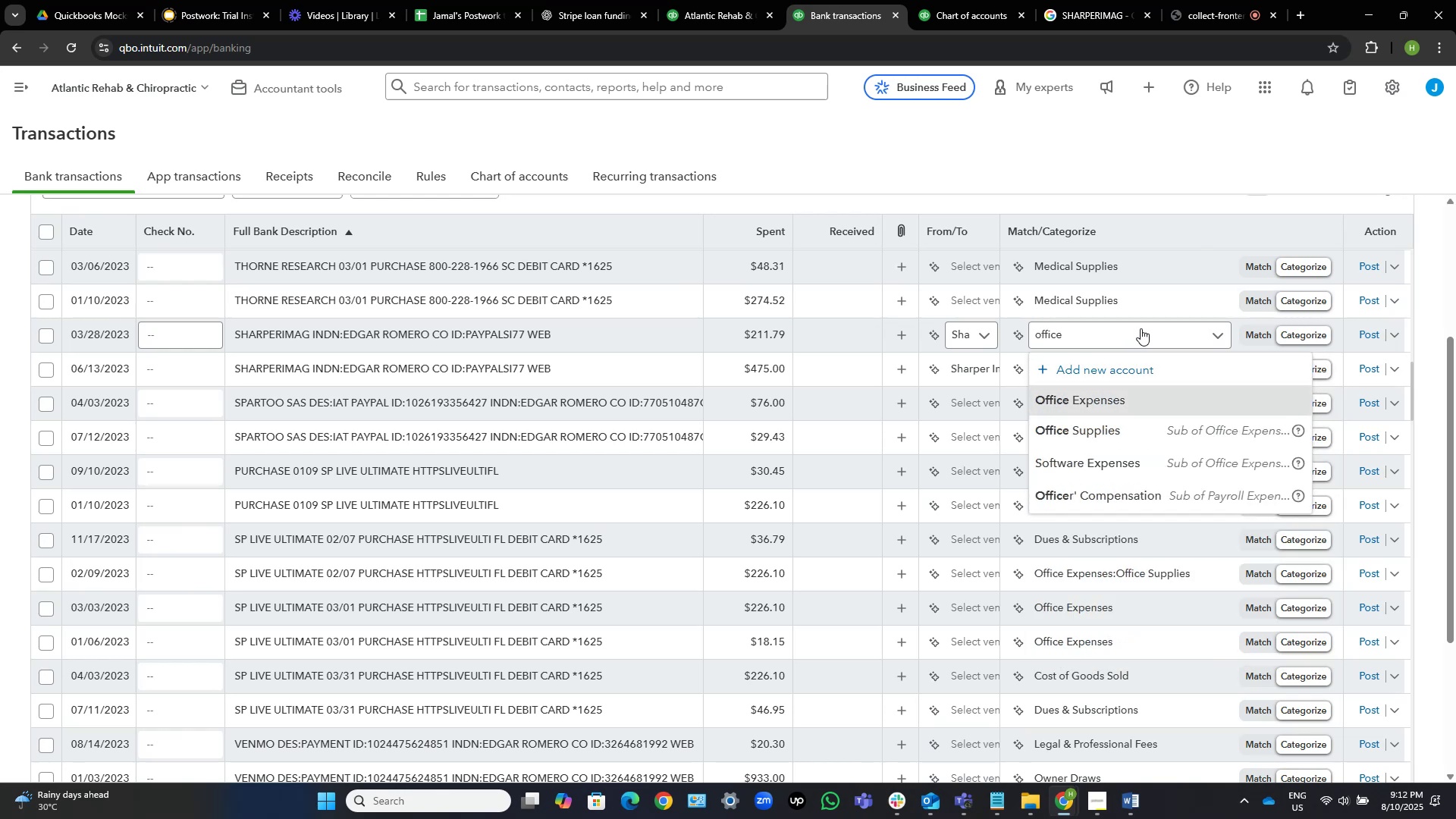 
hold_key(key=E, duration=0.31)
 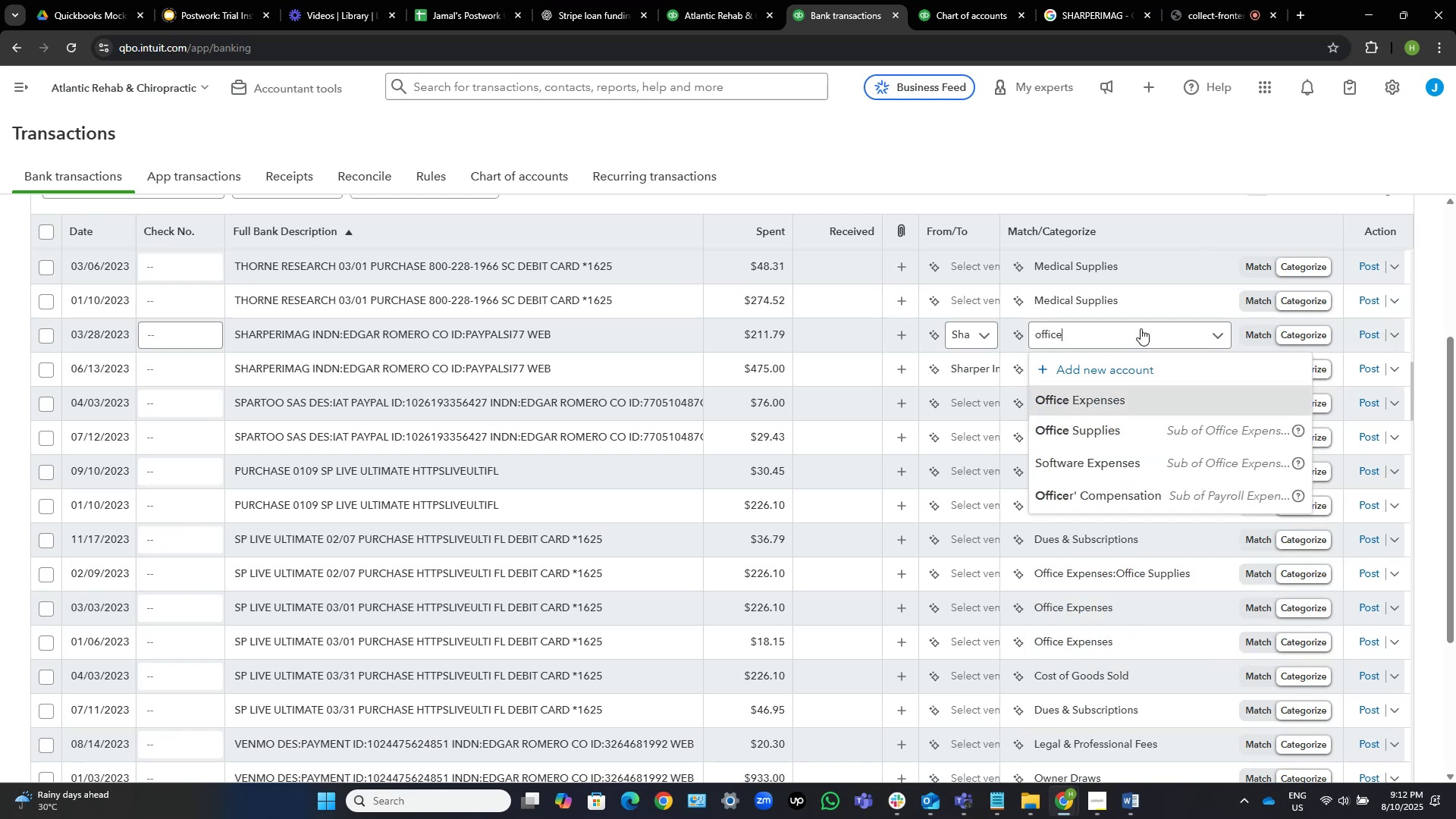 
key(ArrowDown)
 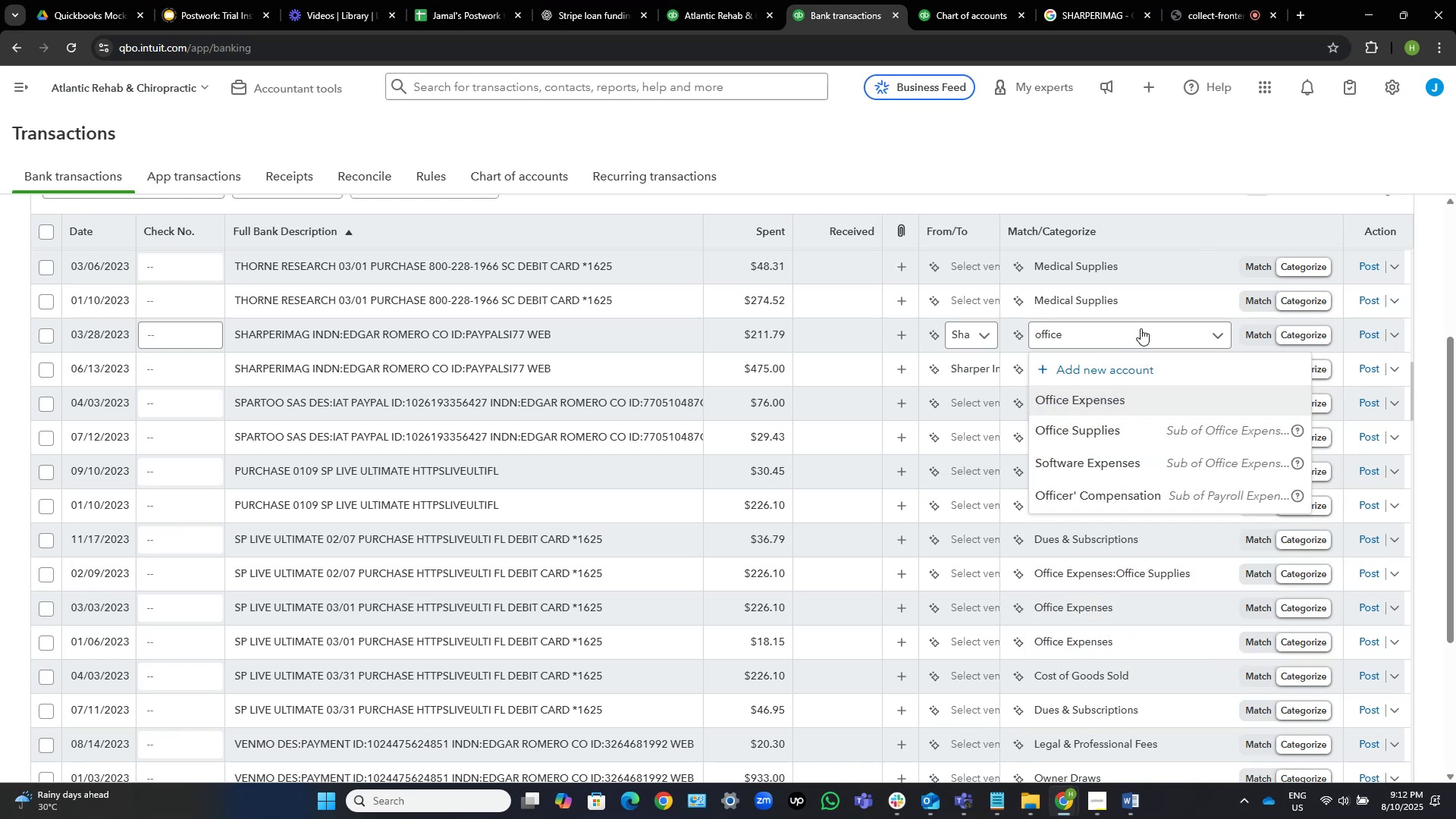 
key(ArrowDown)
 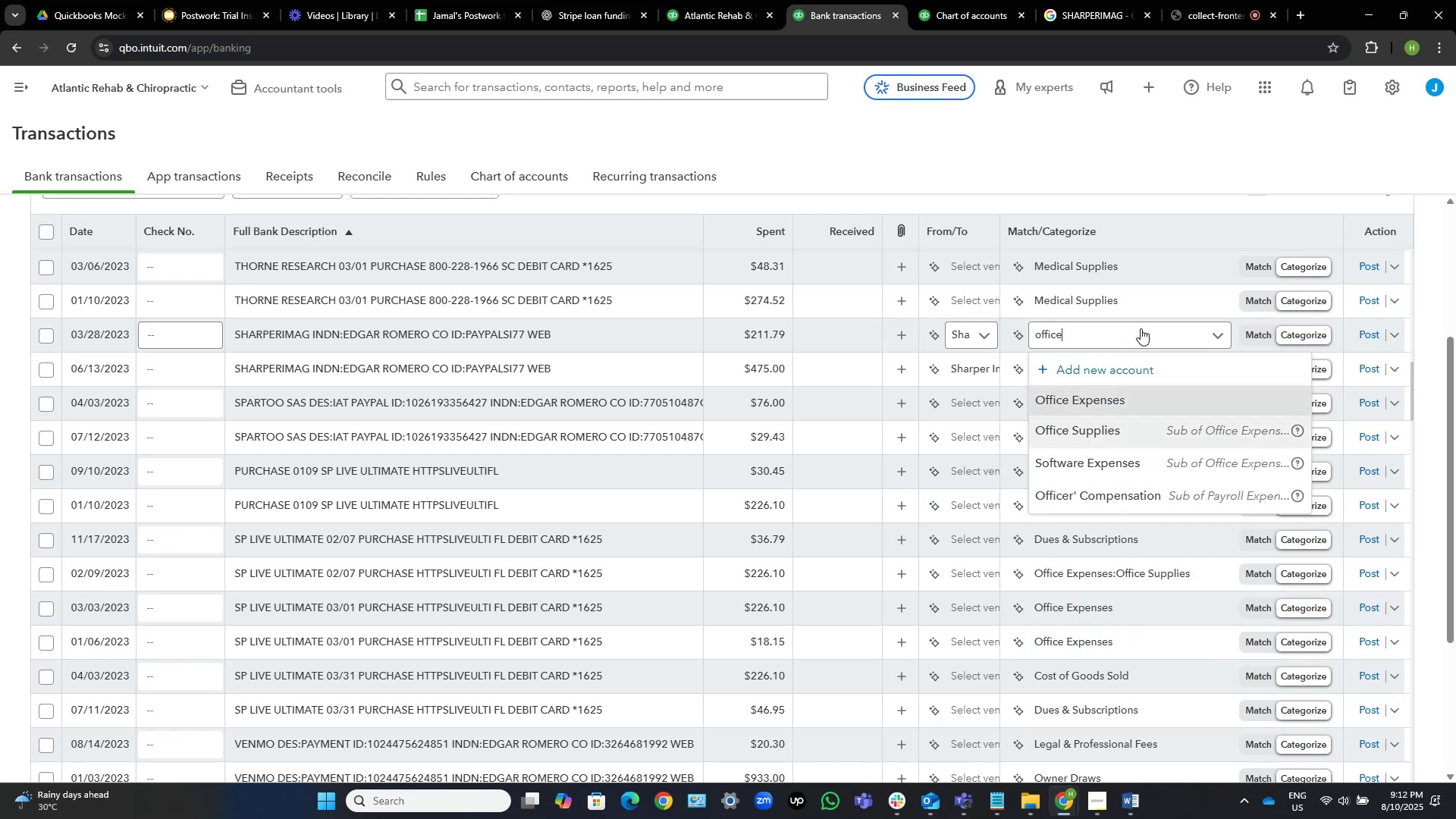 
key(NumpadEnter)
 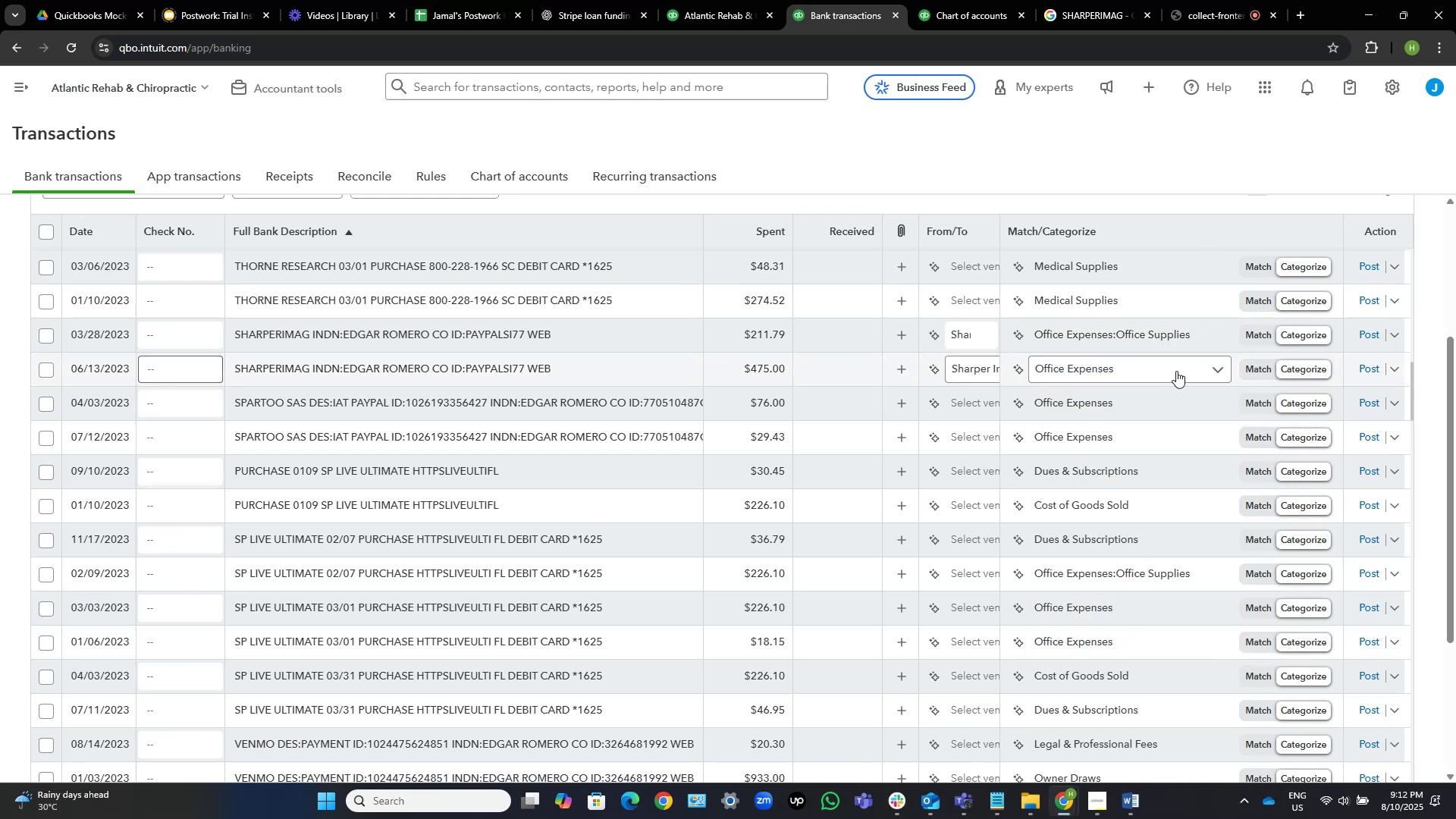 
left_click([1181, 369])
 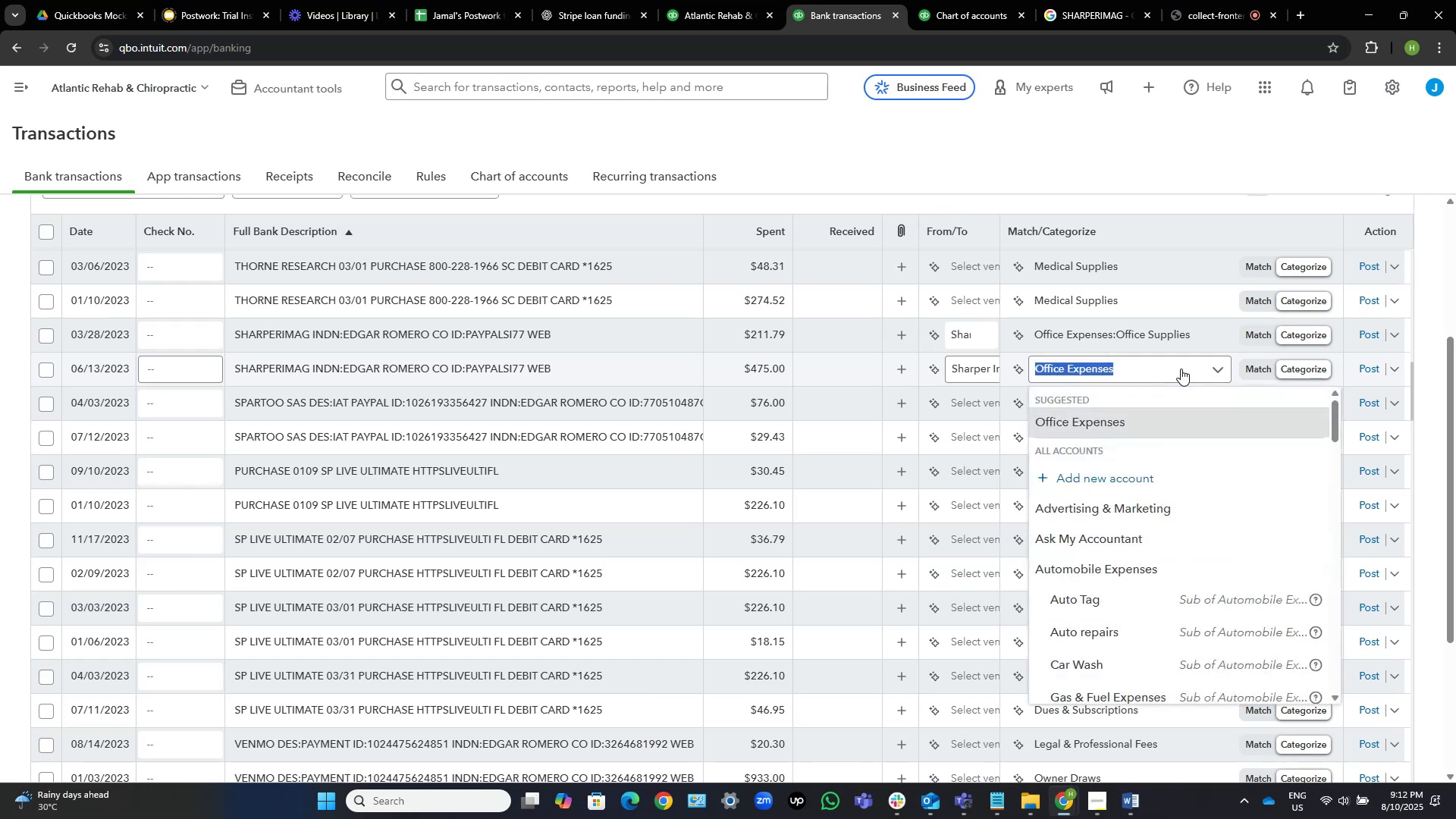 
type(office su)
 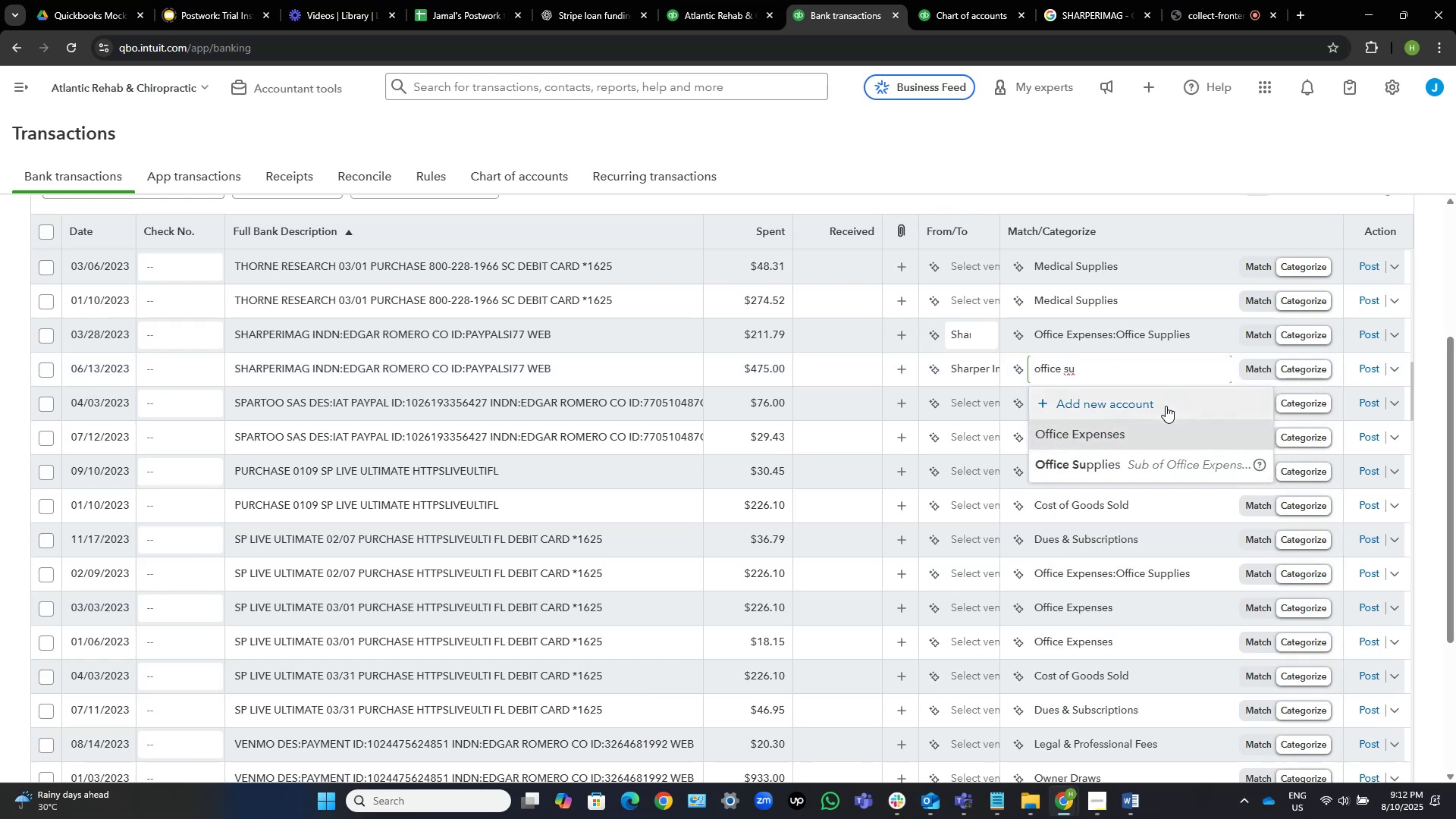 
left_click([1153, 457])
 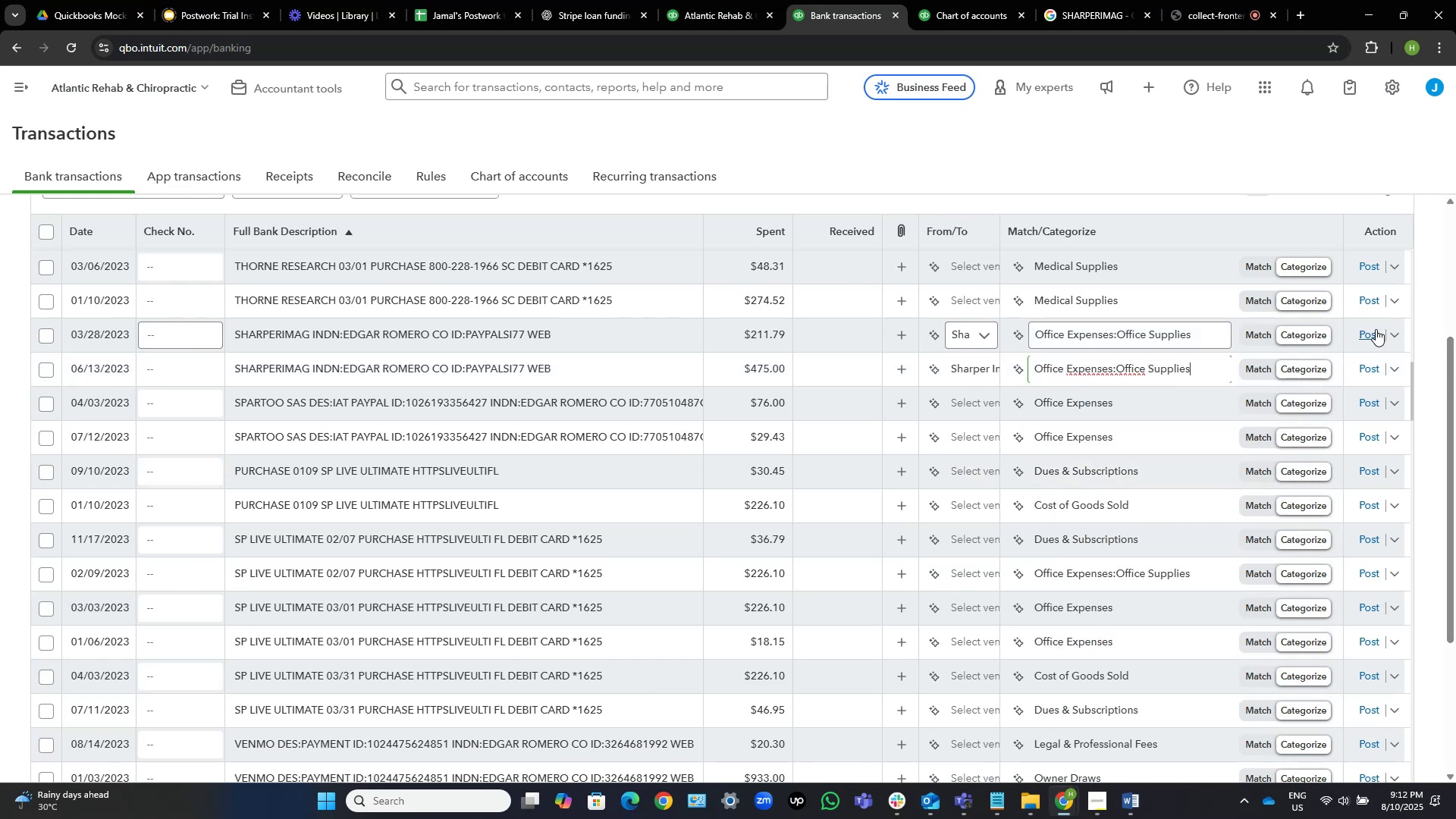 
left_click([1376, 329])
 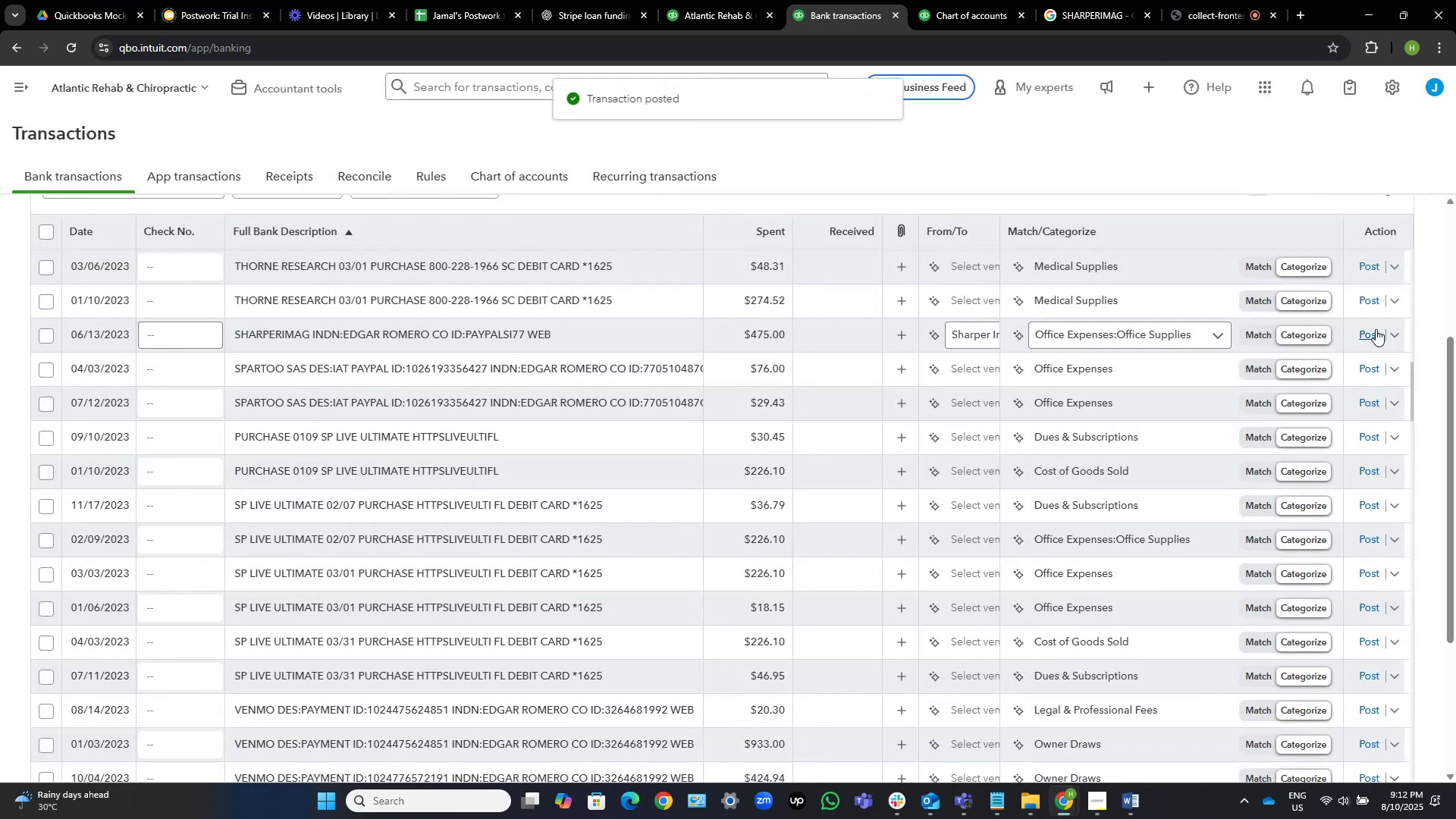 
left_click([1376, 329])
 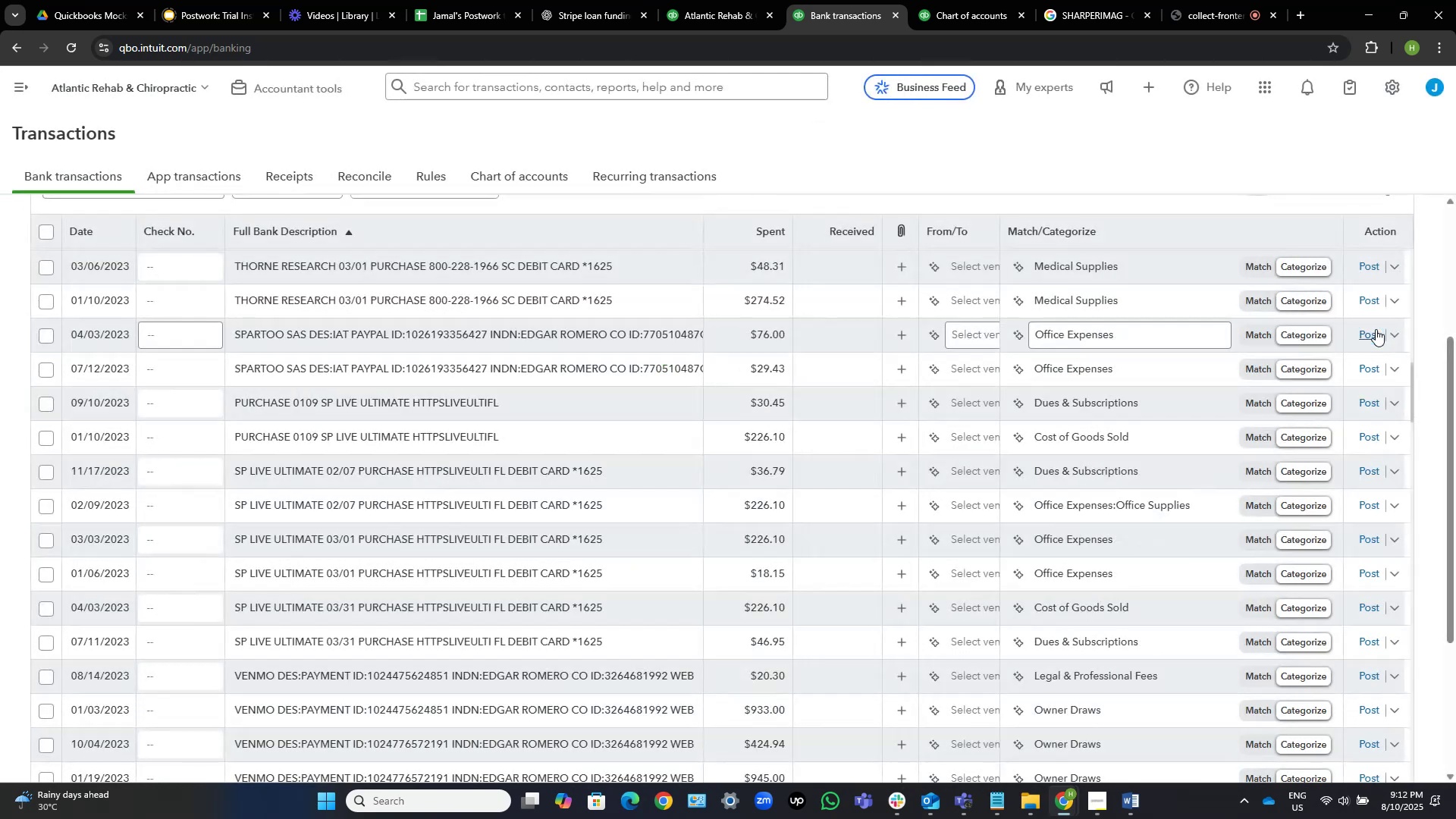 
wait(9.31)
 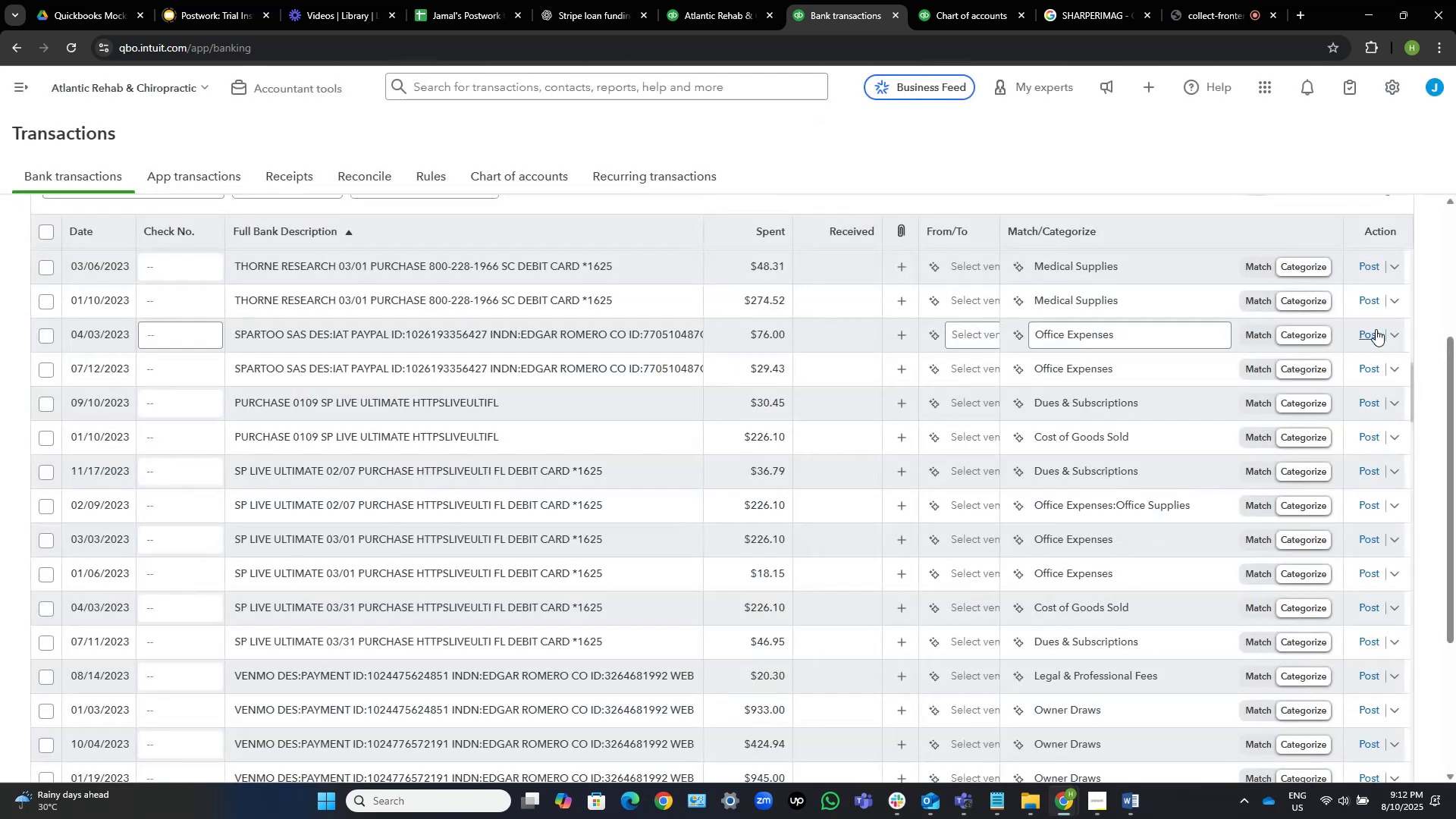 
mouse_move([541, 306])
 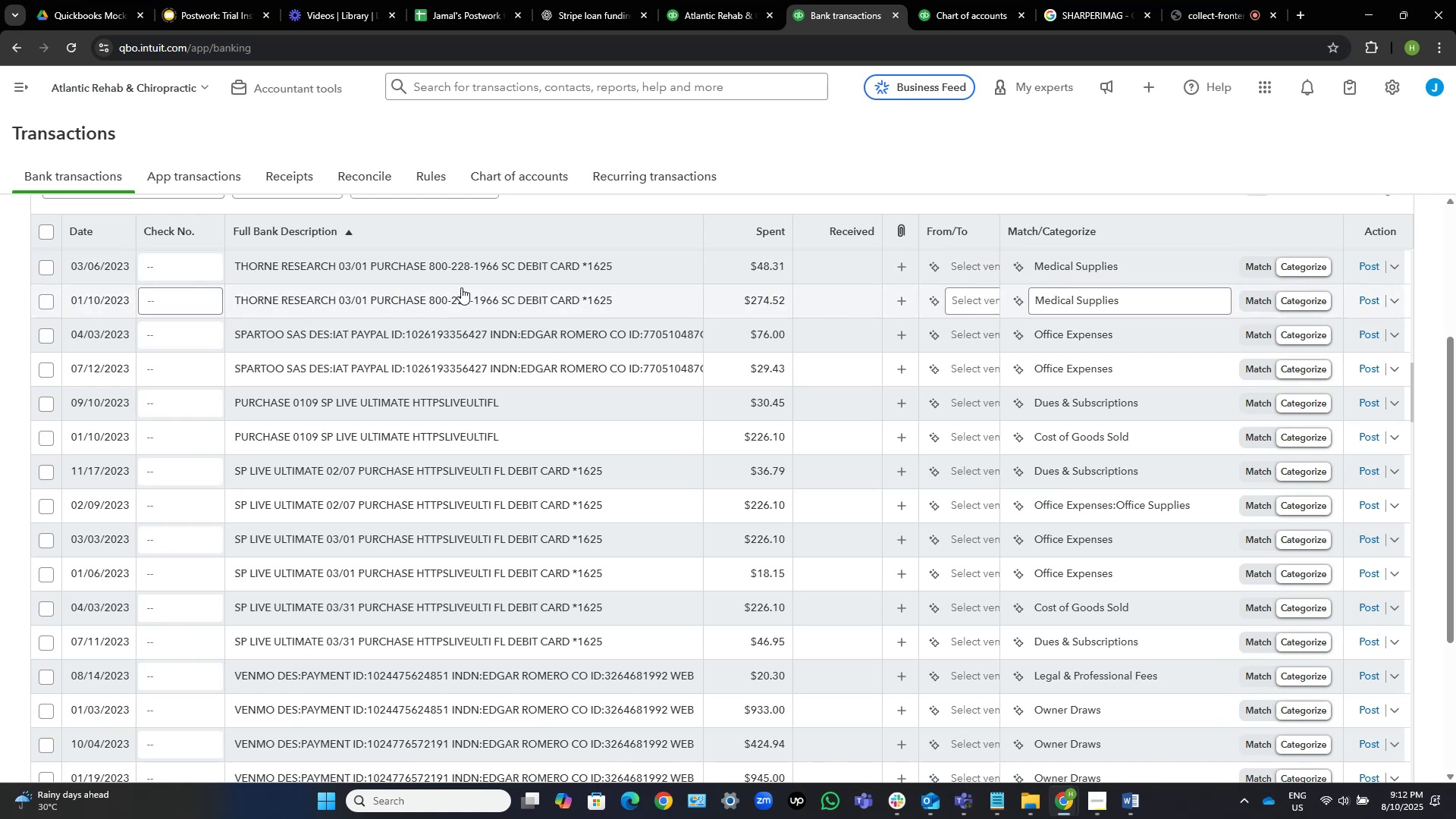 
scroll: coordinate [461, 287], scroll_direction: up, amount: 1.0
 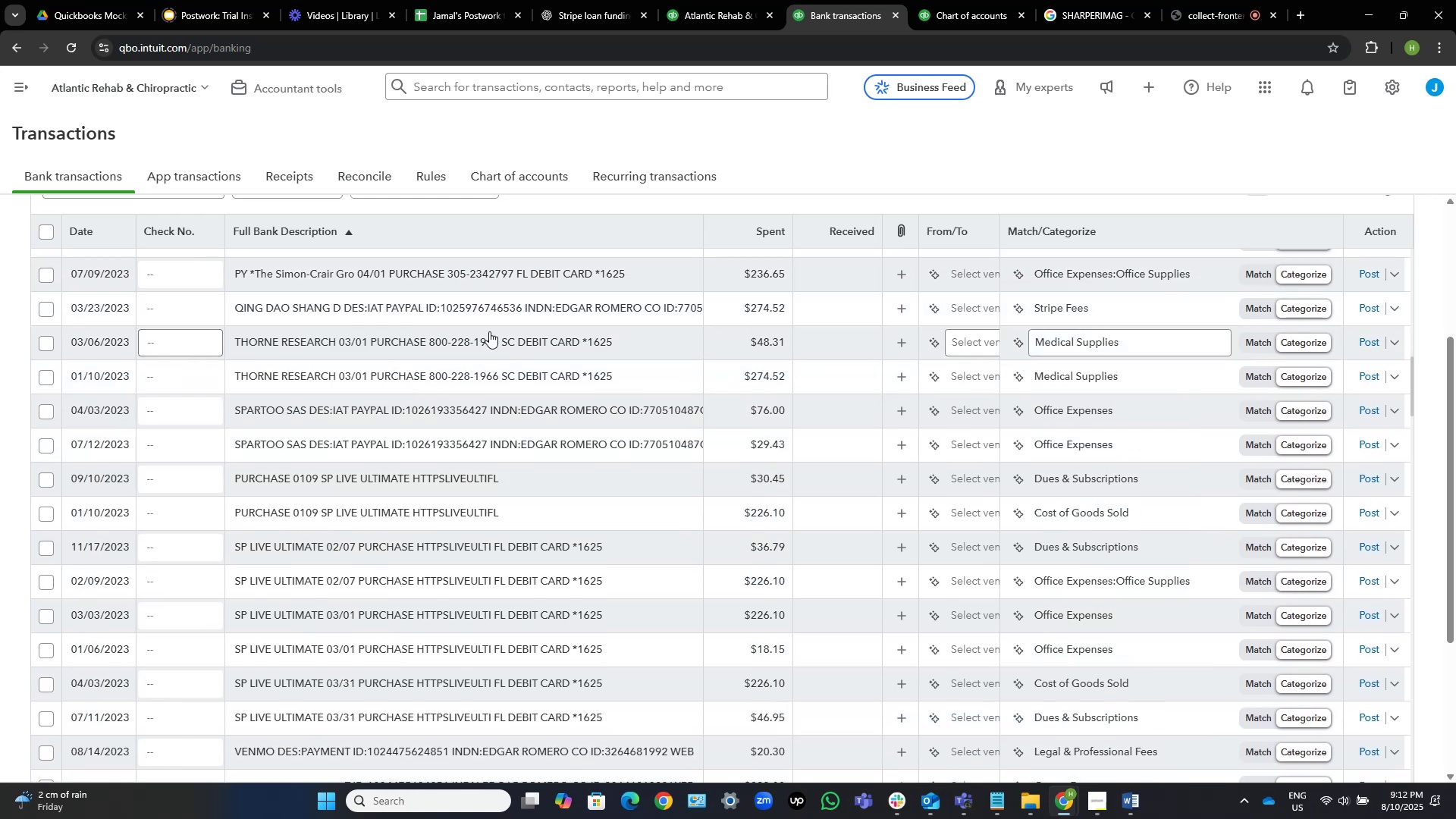 
left_click([489, 331])
 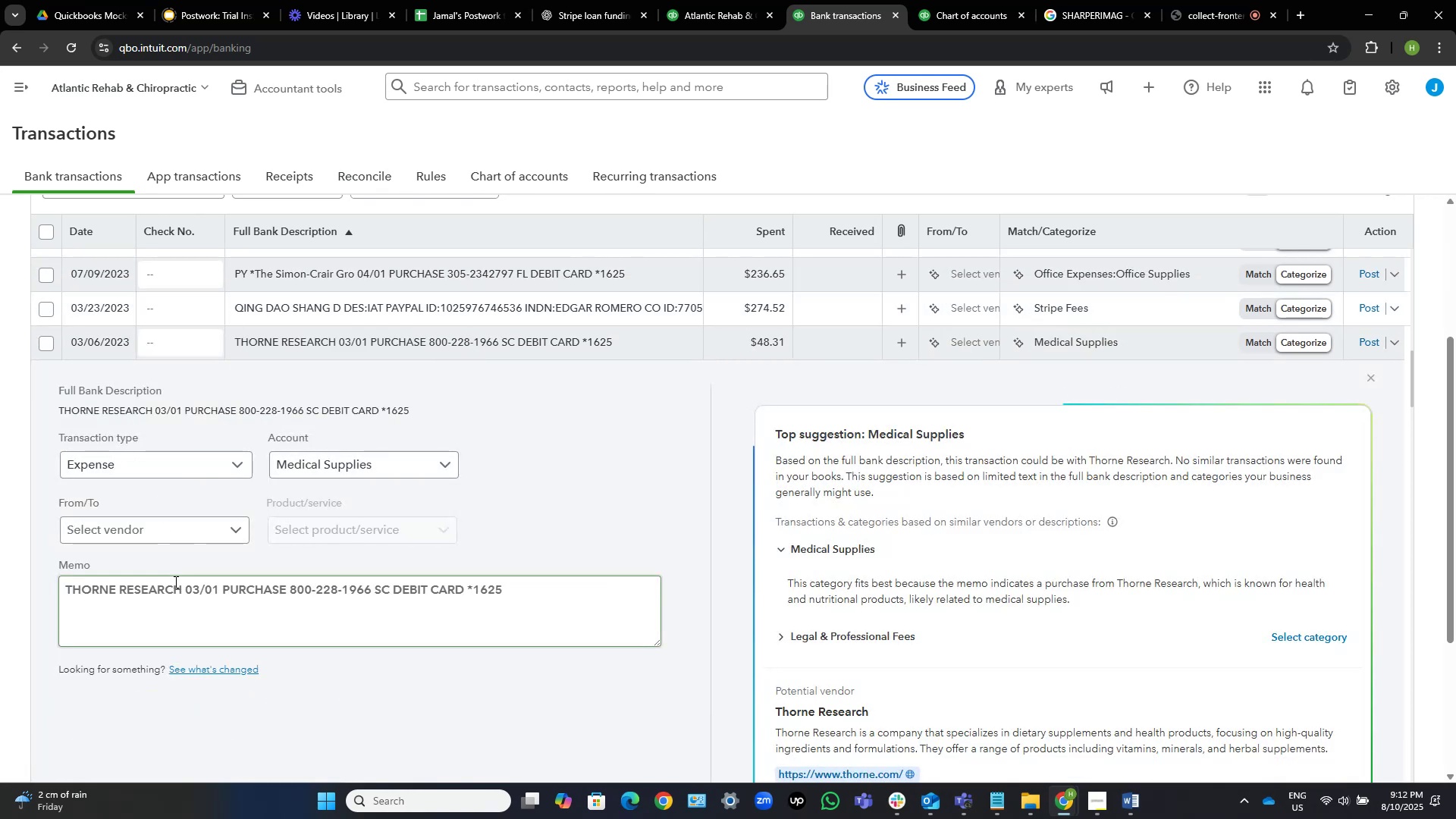 
left_click_drag(start_coordinate=[179, 588], to_coordinate=[45, 584])
 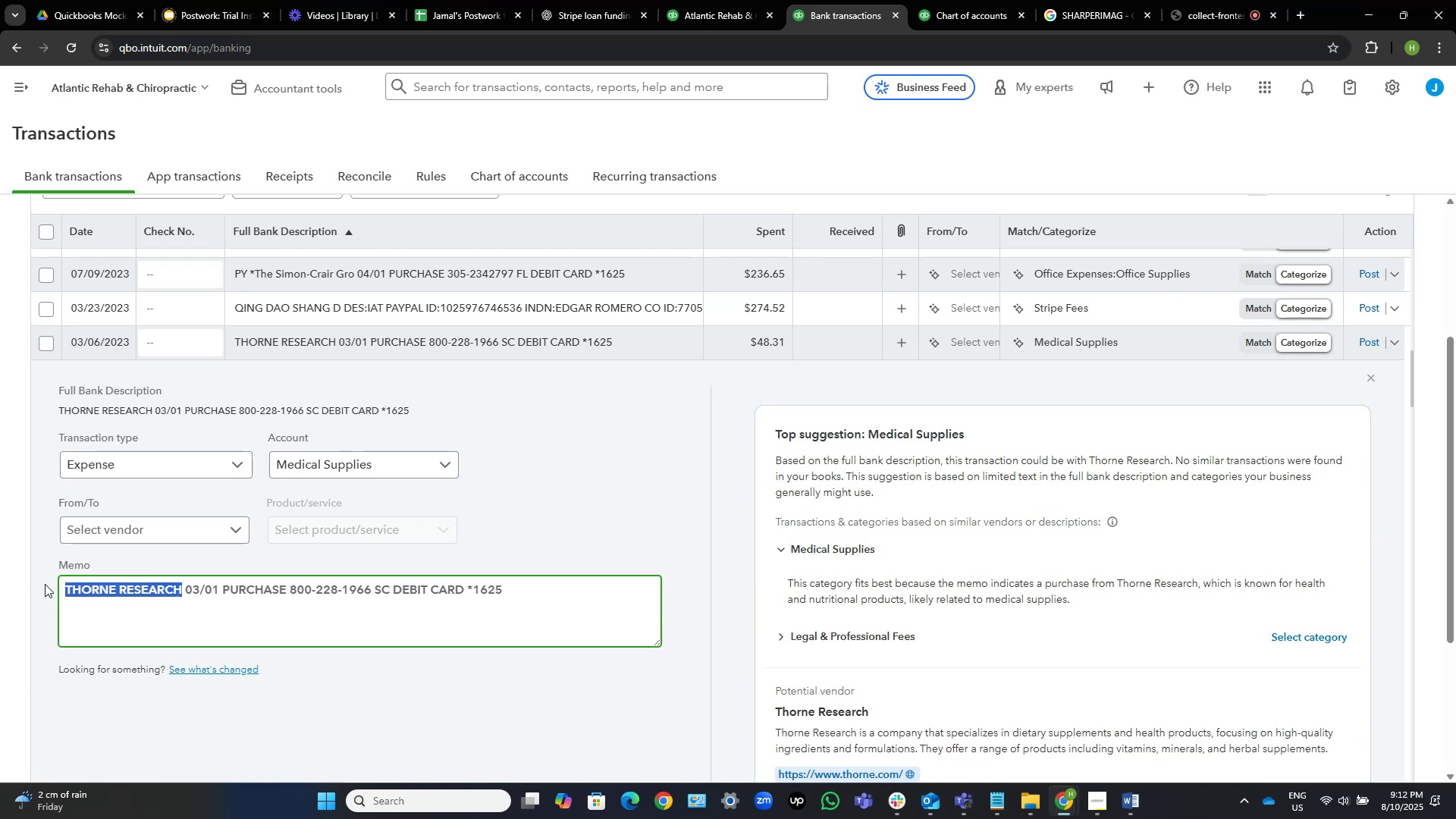 
hold_key(key=ControlLeft, duration=1.5)
 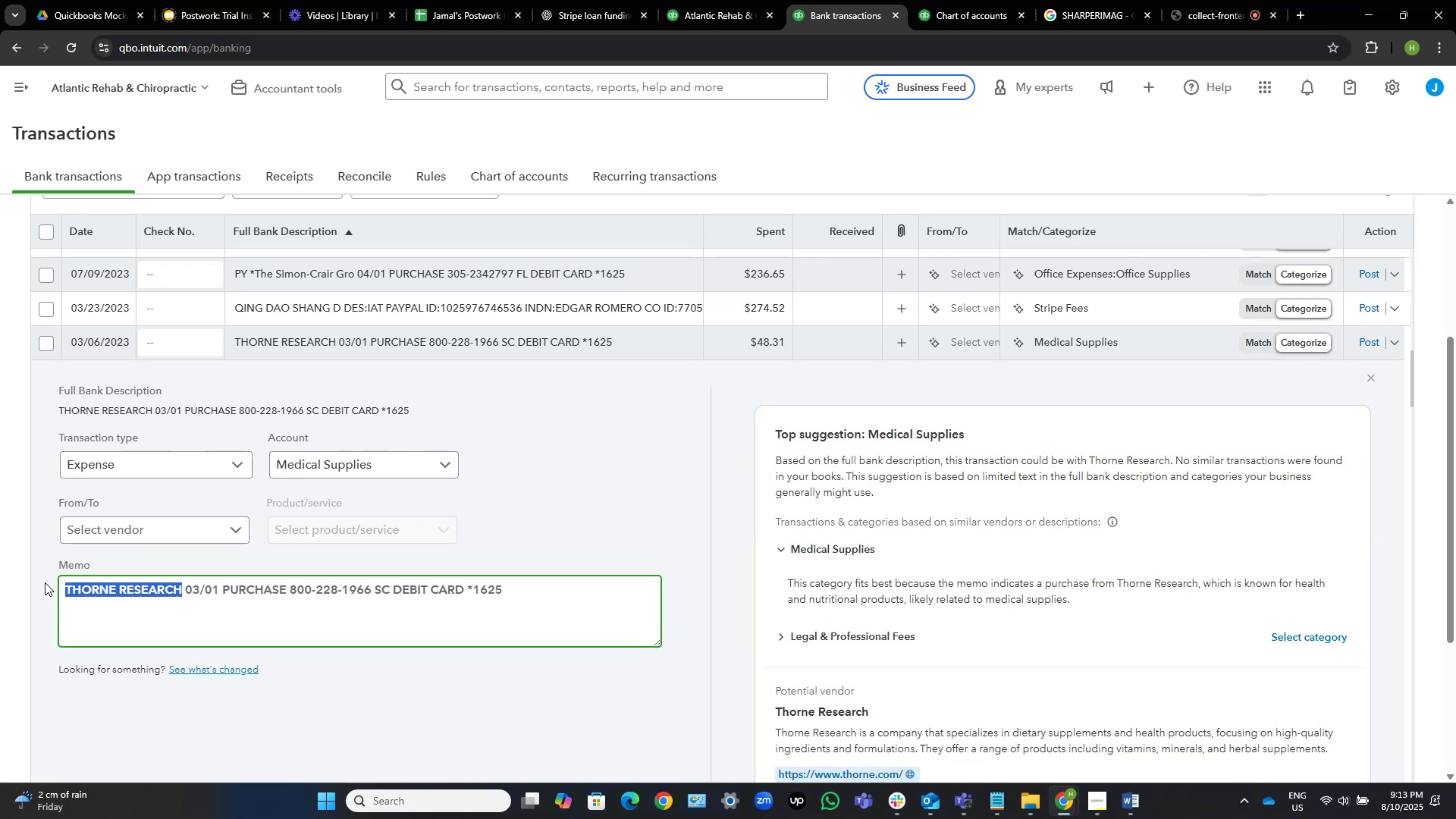 
key(Control+C)
 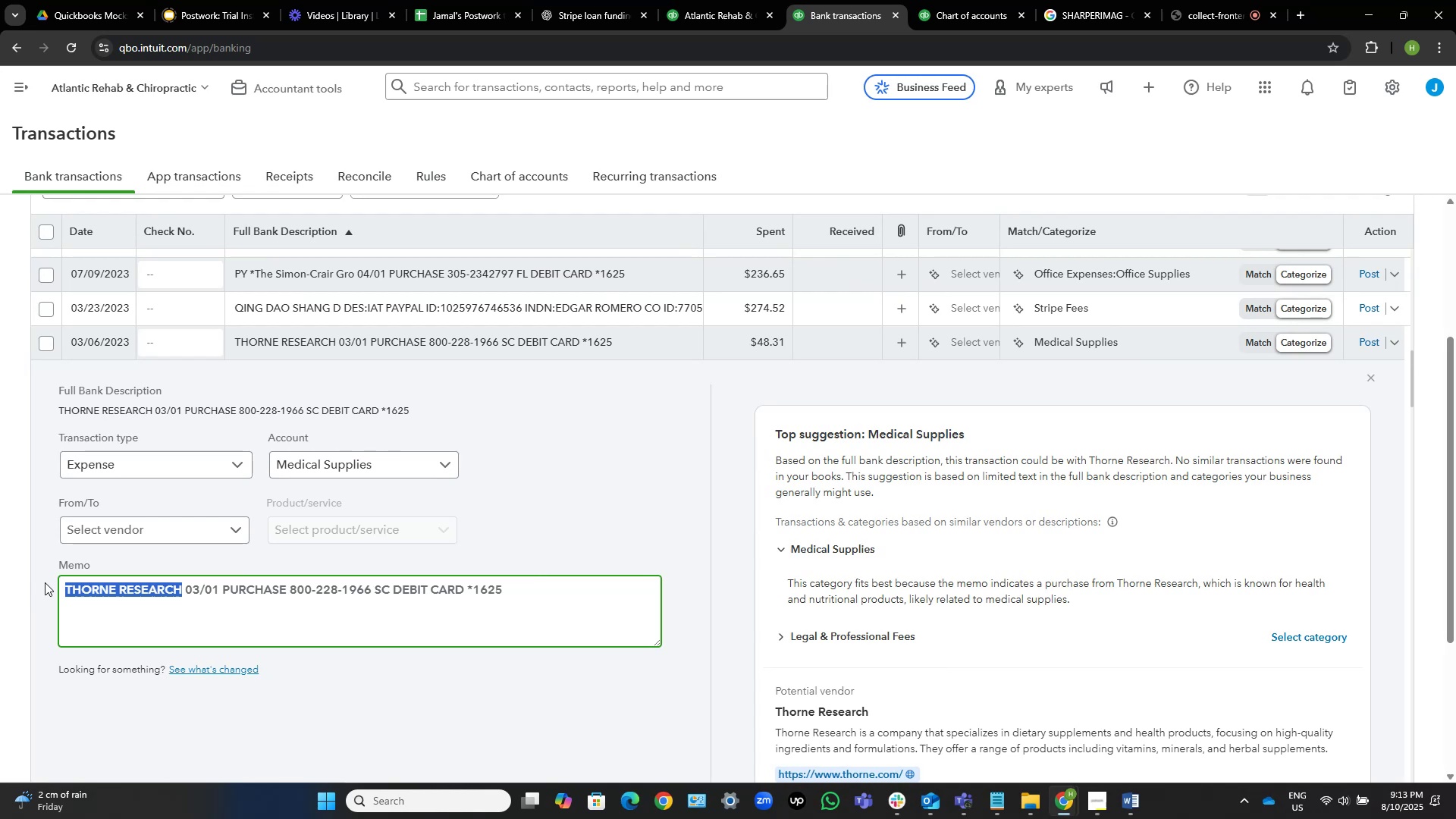 
wait(29.54)
 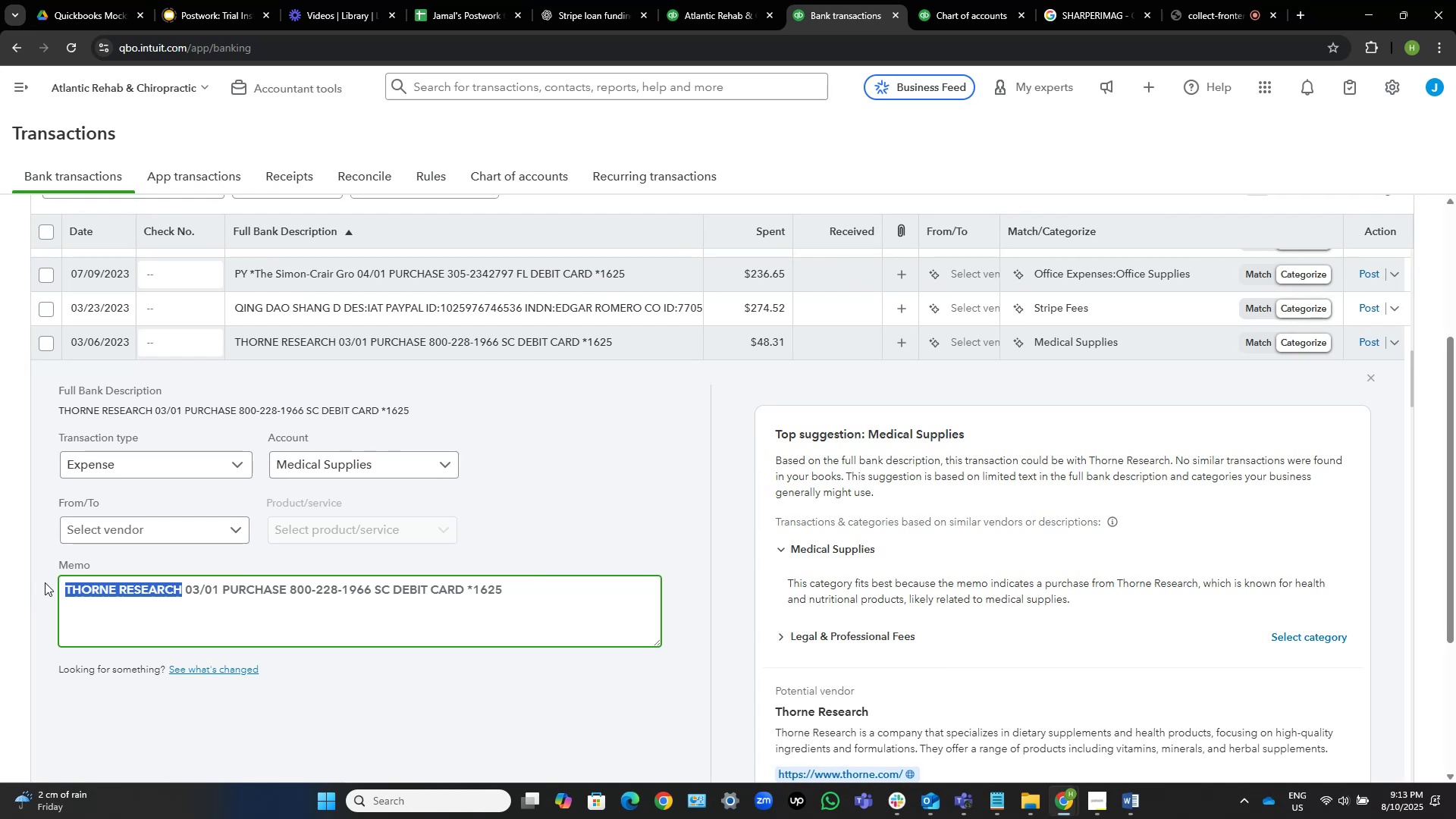 
left_click([1092, 0])
 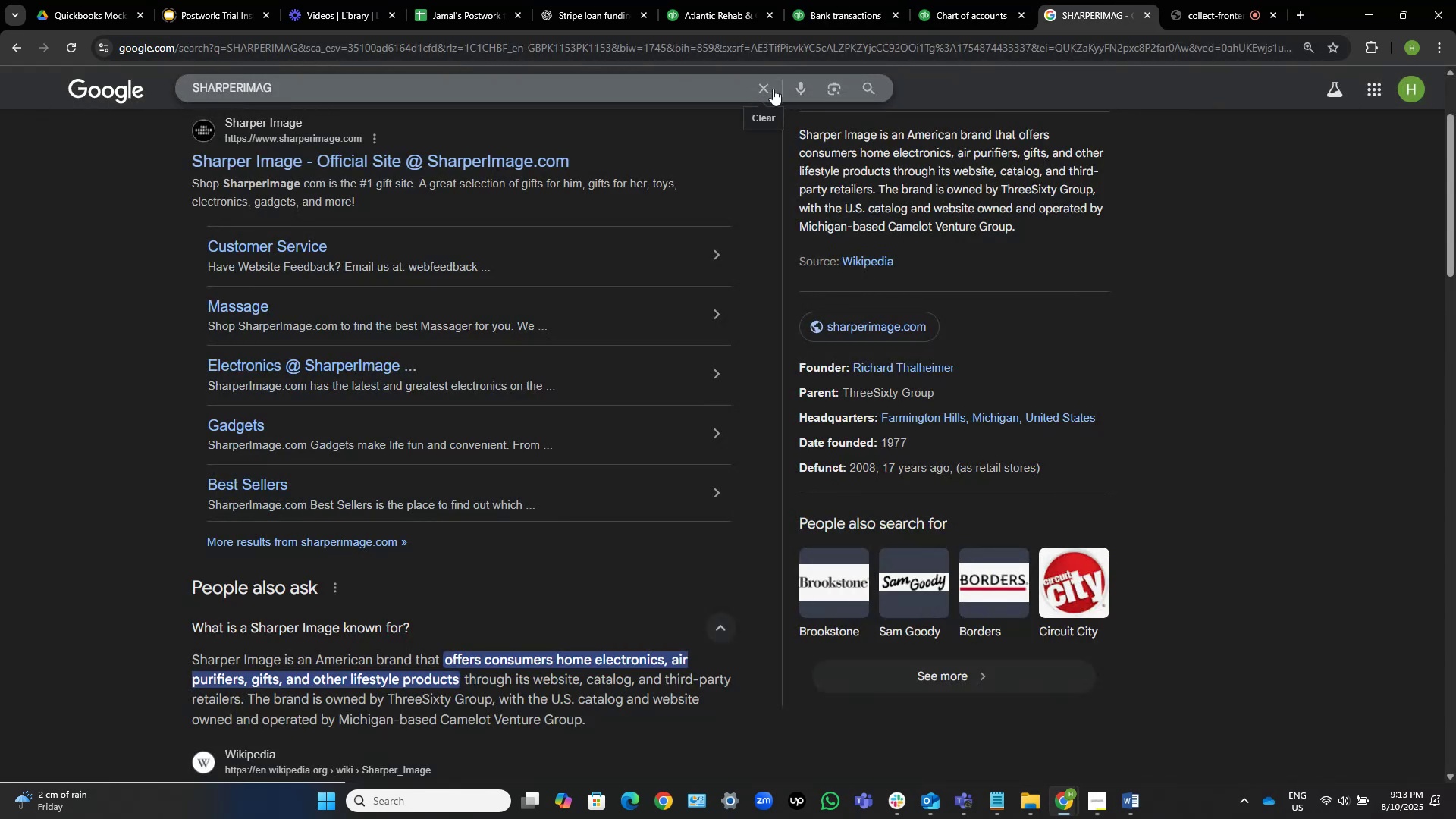 
left_click([769, 85])
 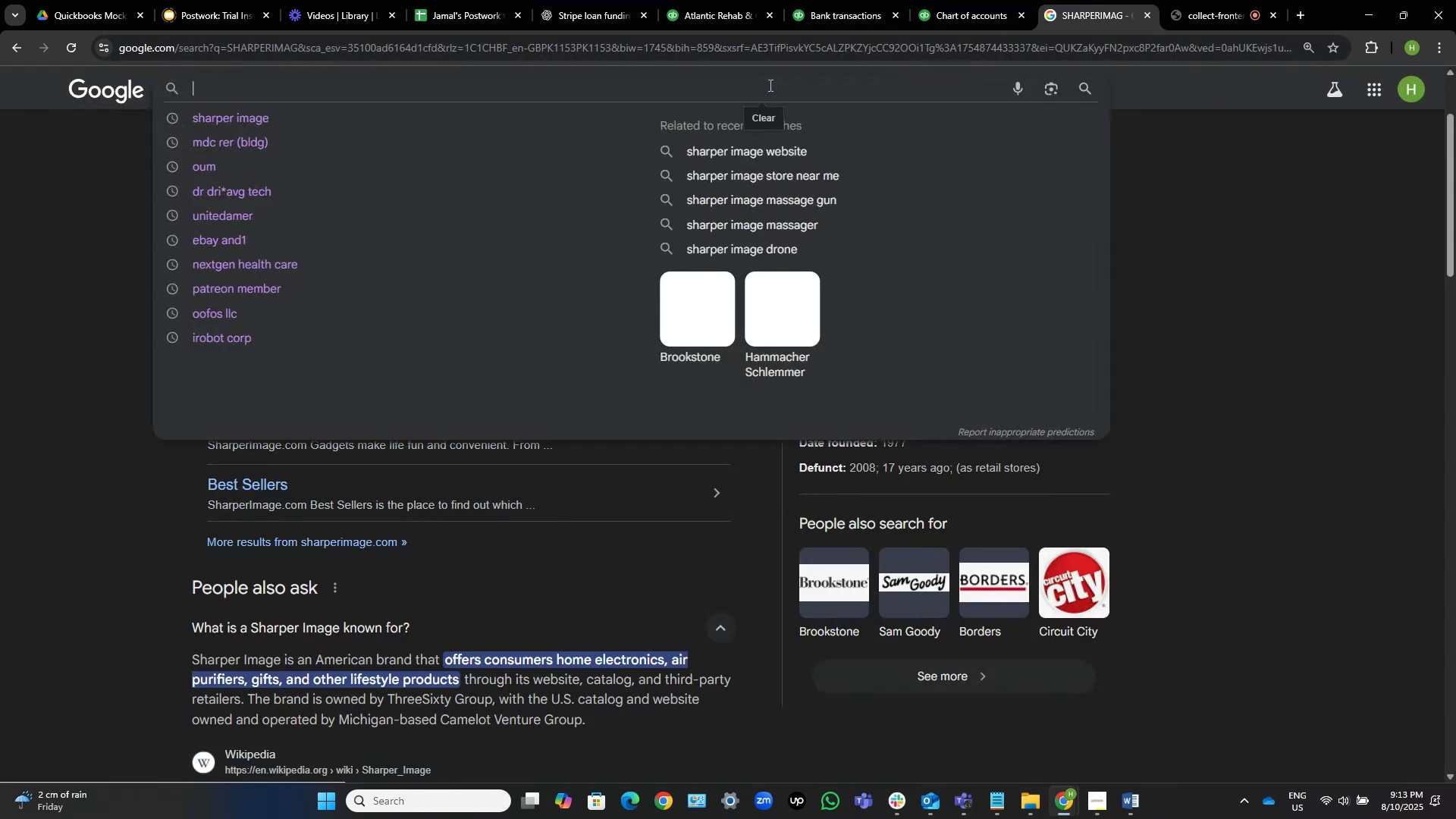 
key(Control+V)
 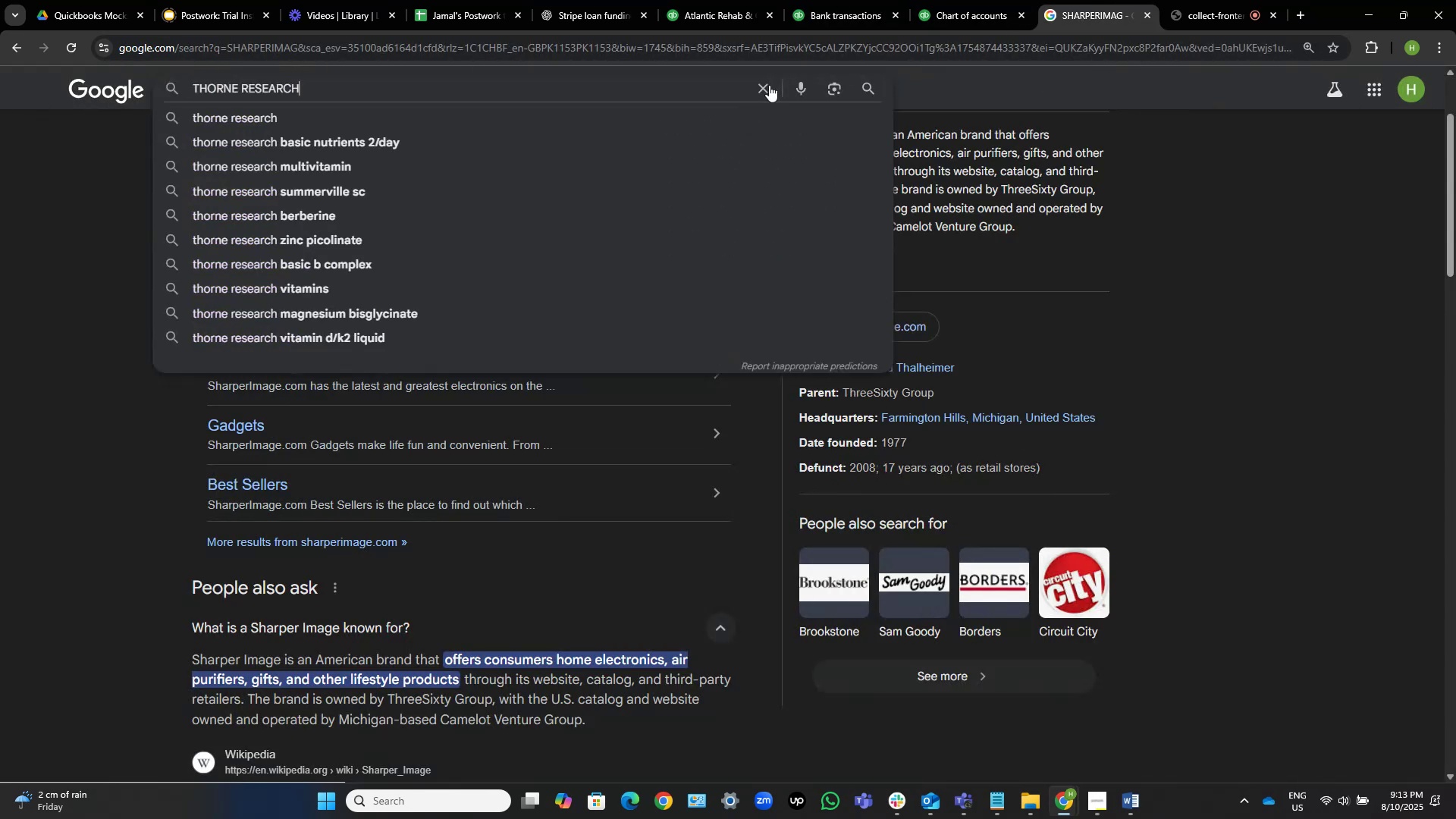 
key(NumpadEnter)
 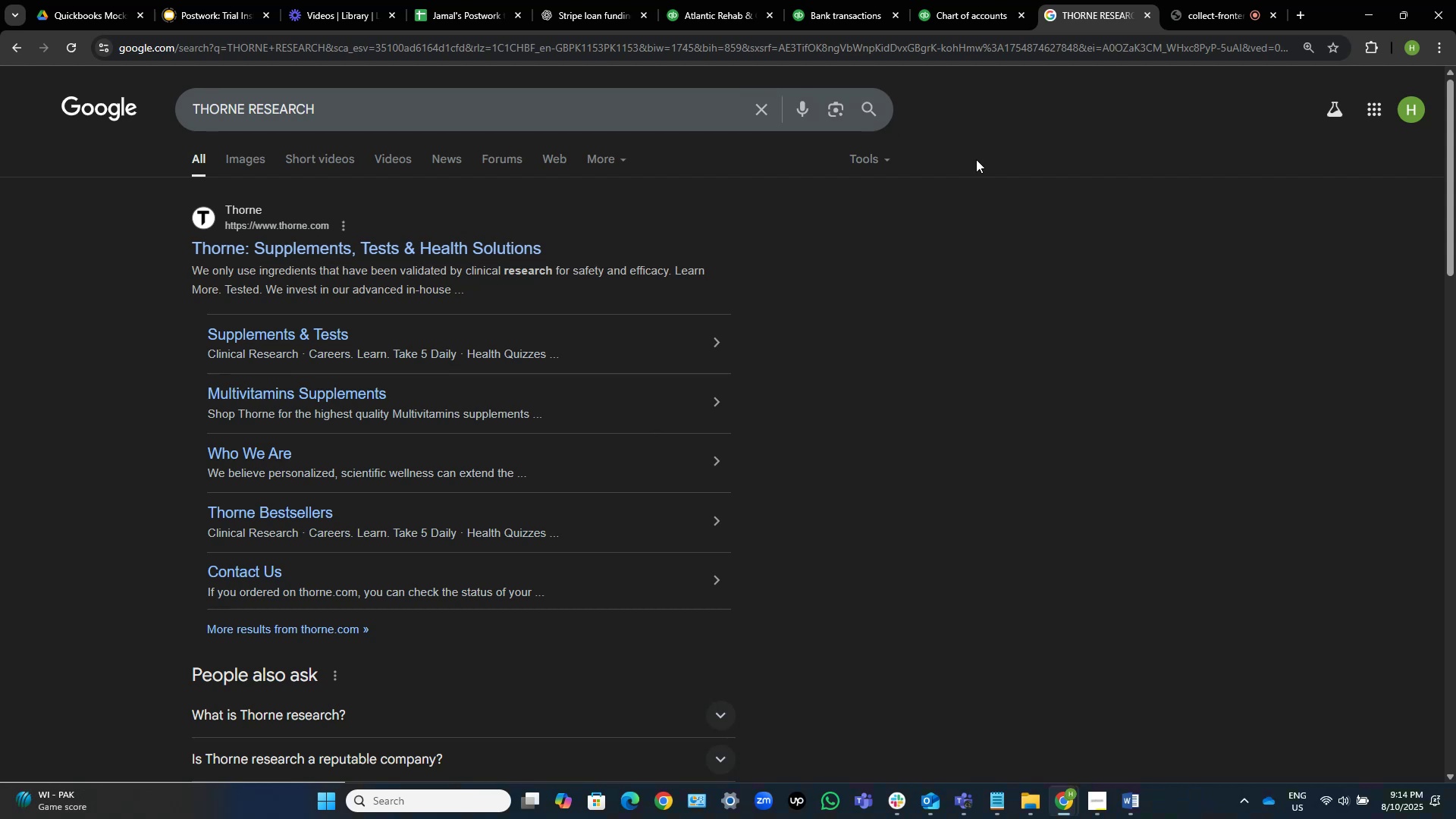 
wait(38.39)
 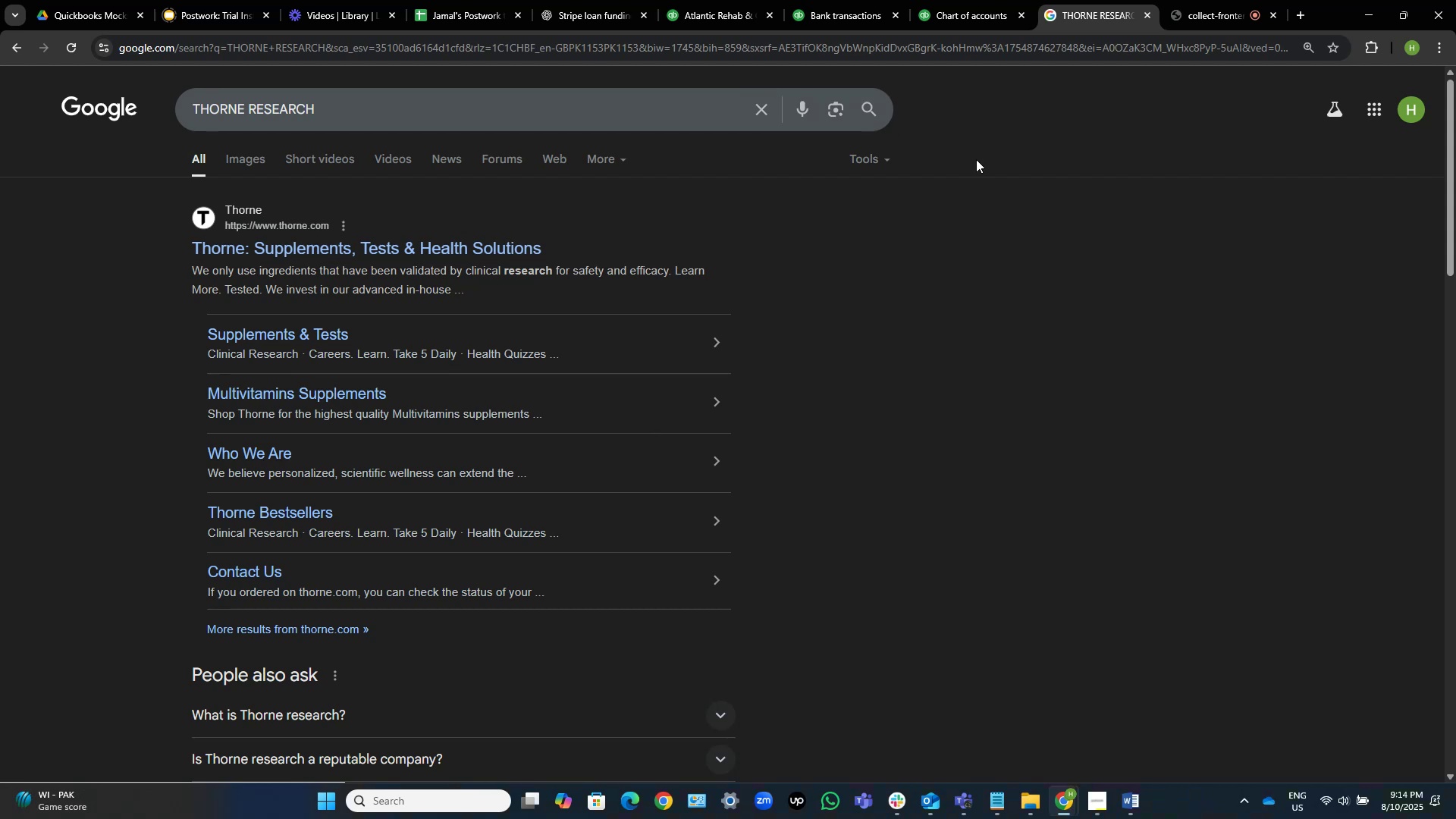 
left_click([479, 253])
 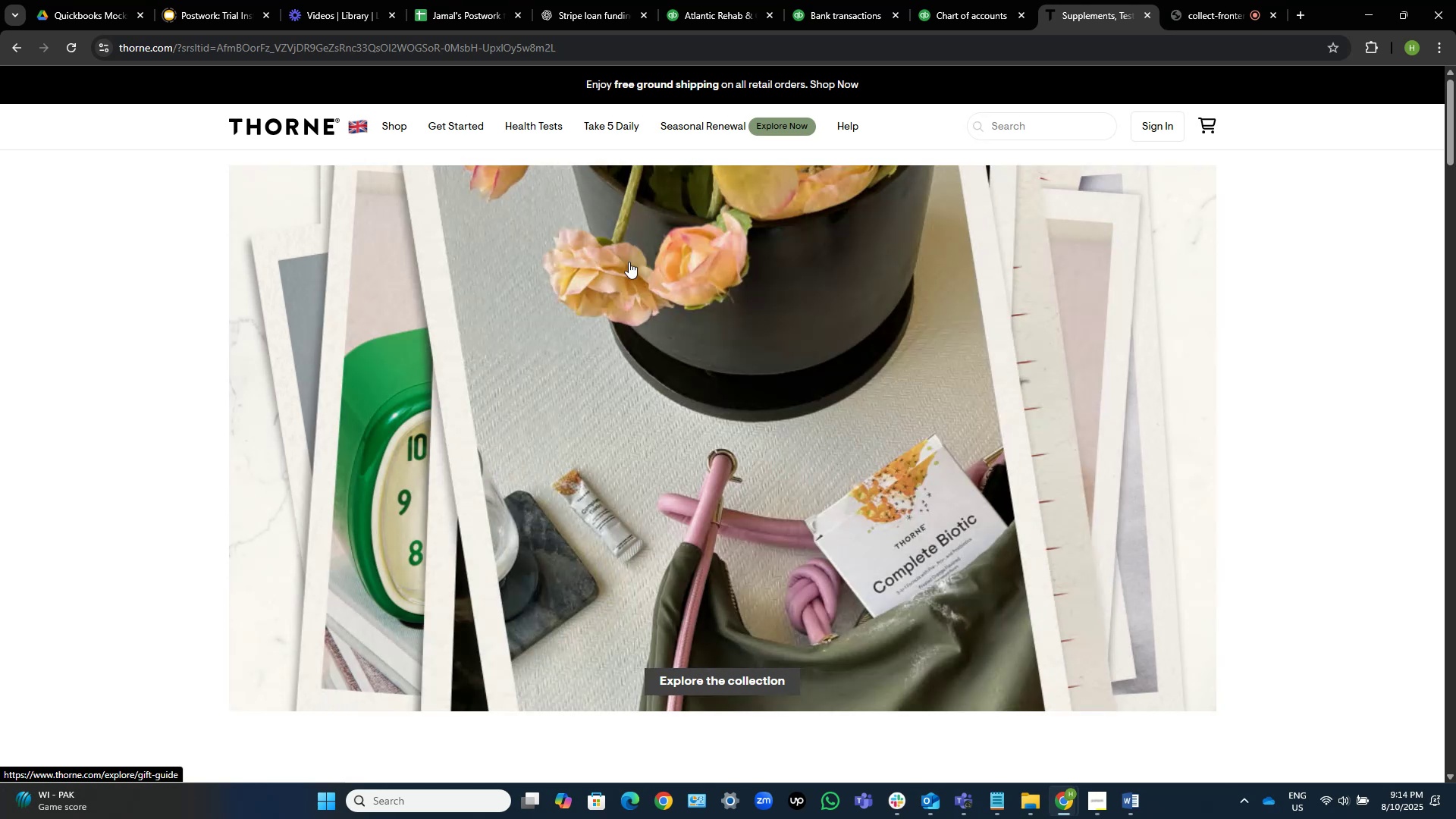 
wait(18.94)
 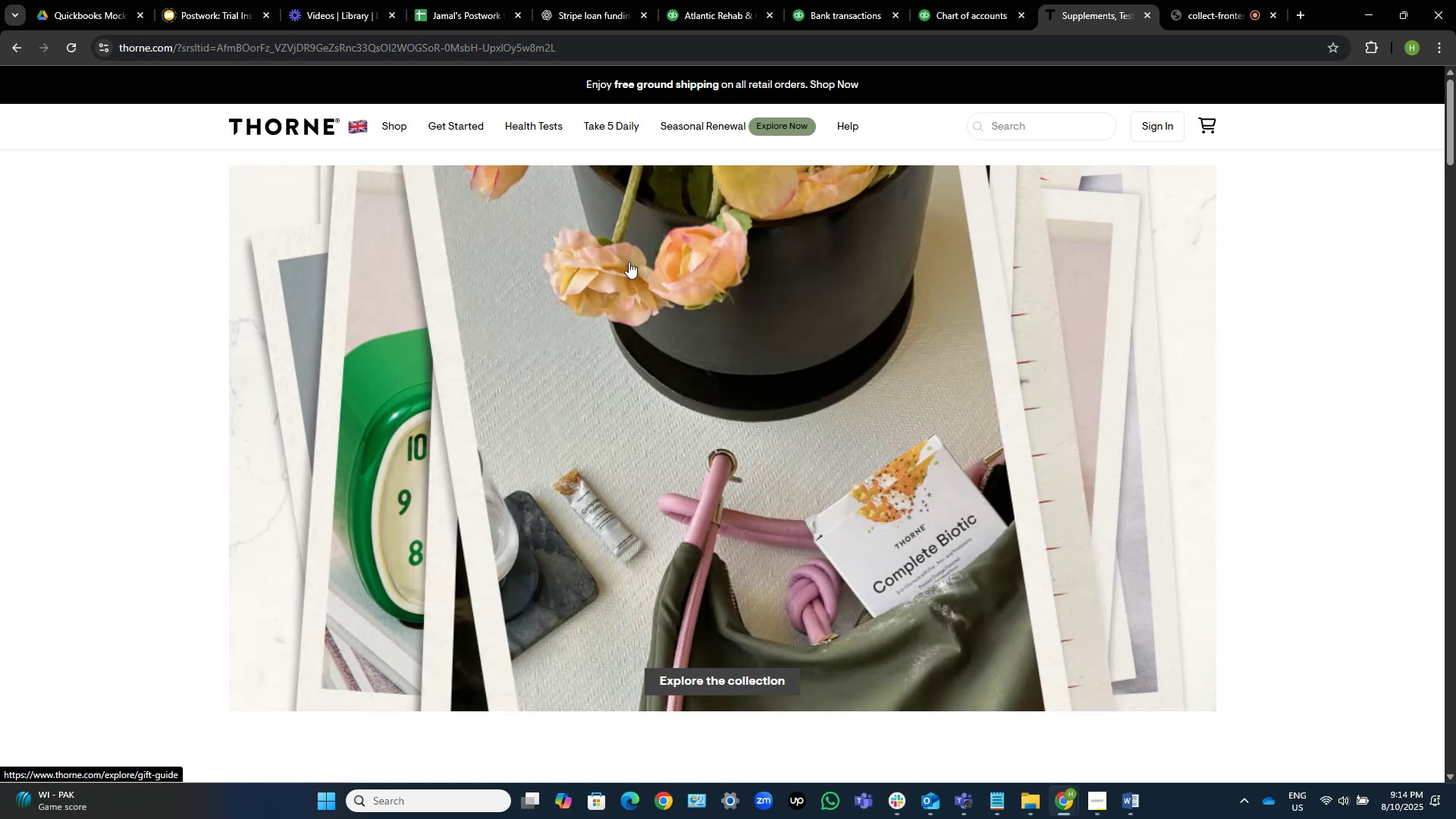 
left_click([11, 47])
 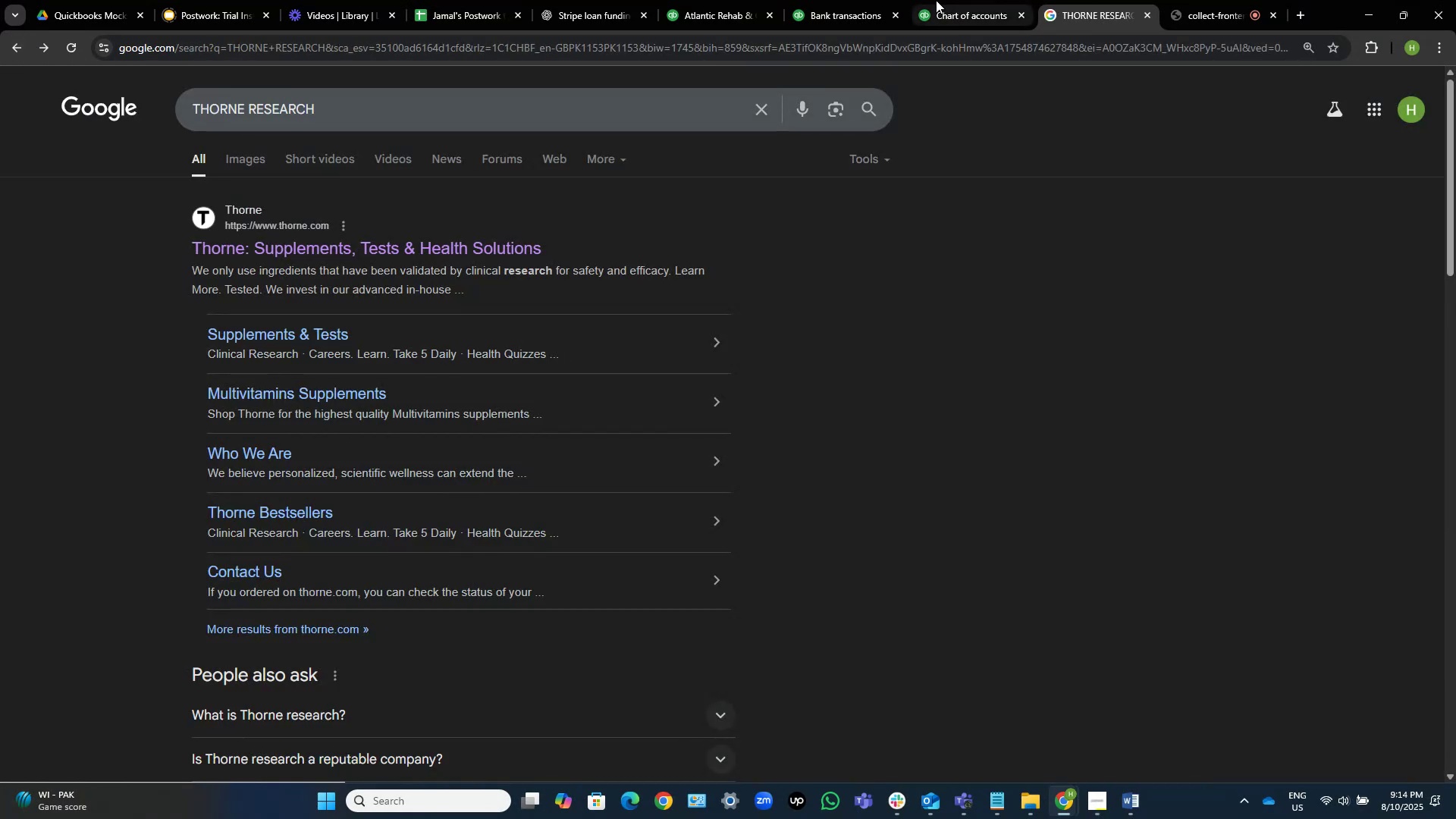 
left_click([838, 0])
 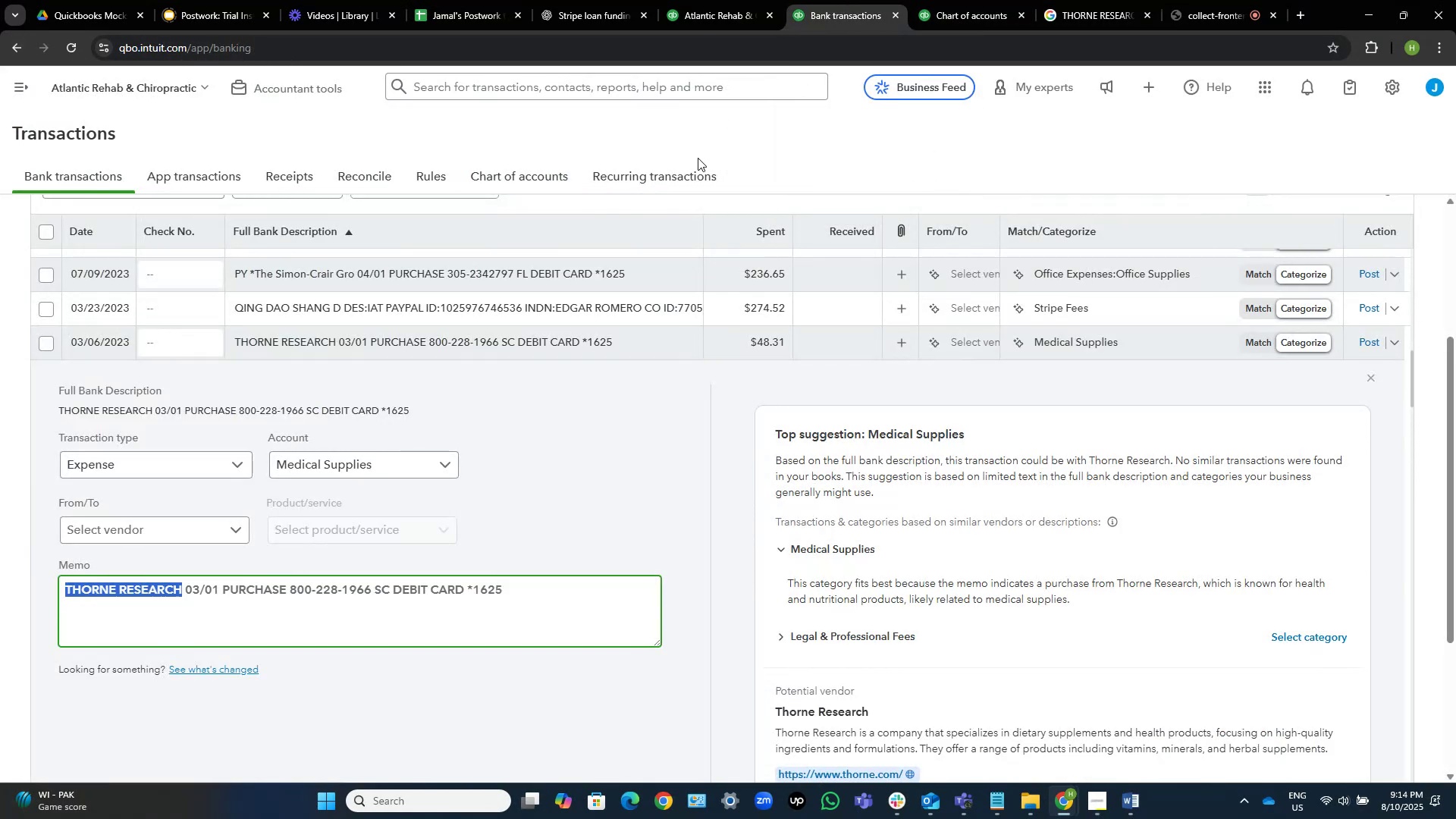 
key(Control+C)
 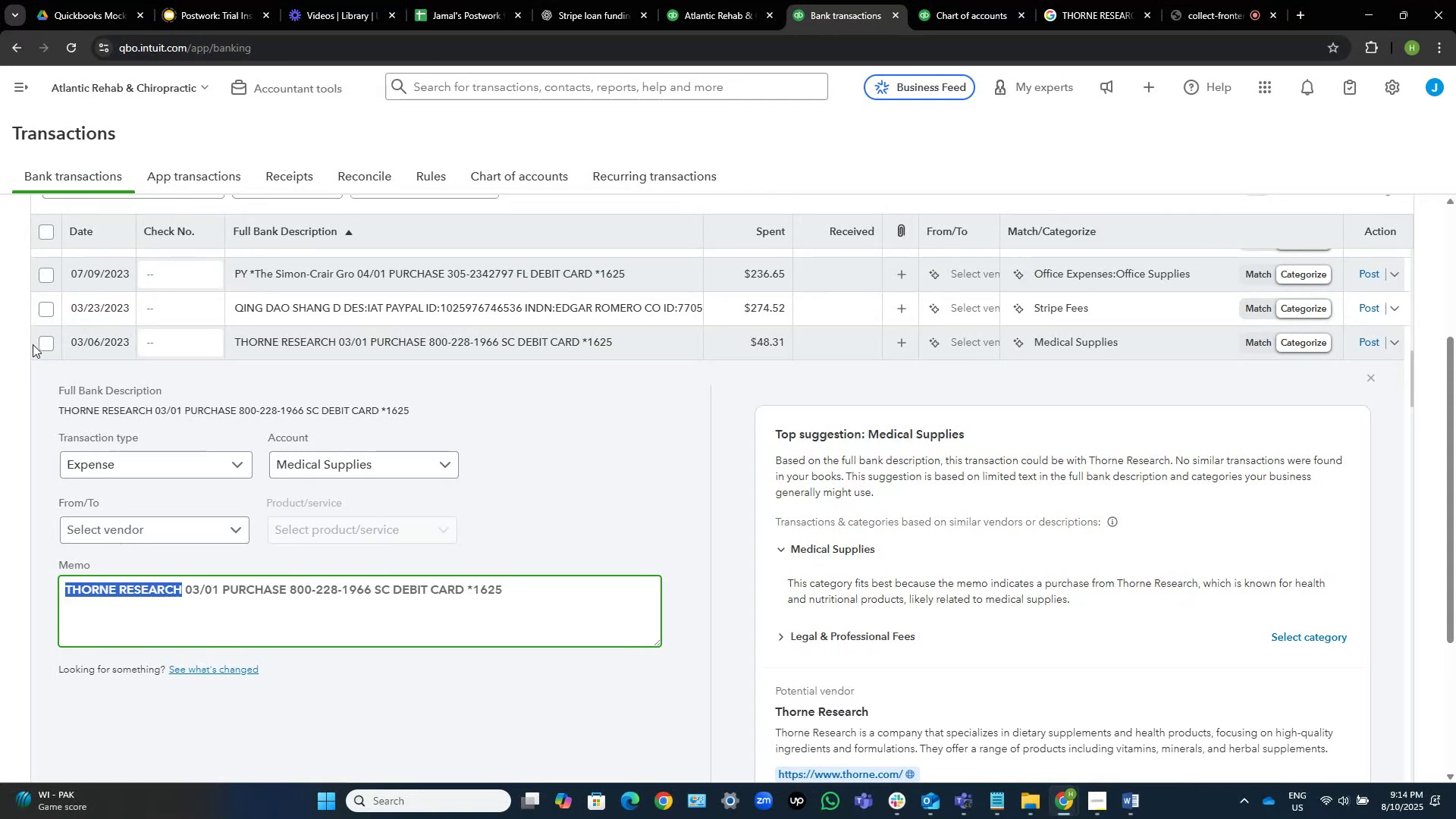 
left_click([42, 344])
 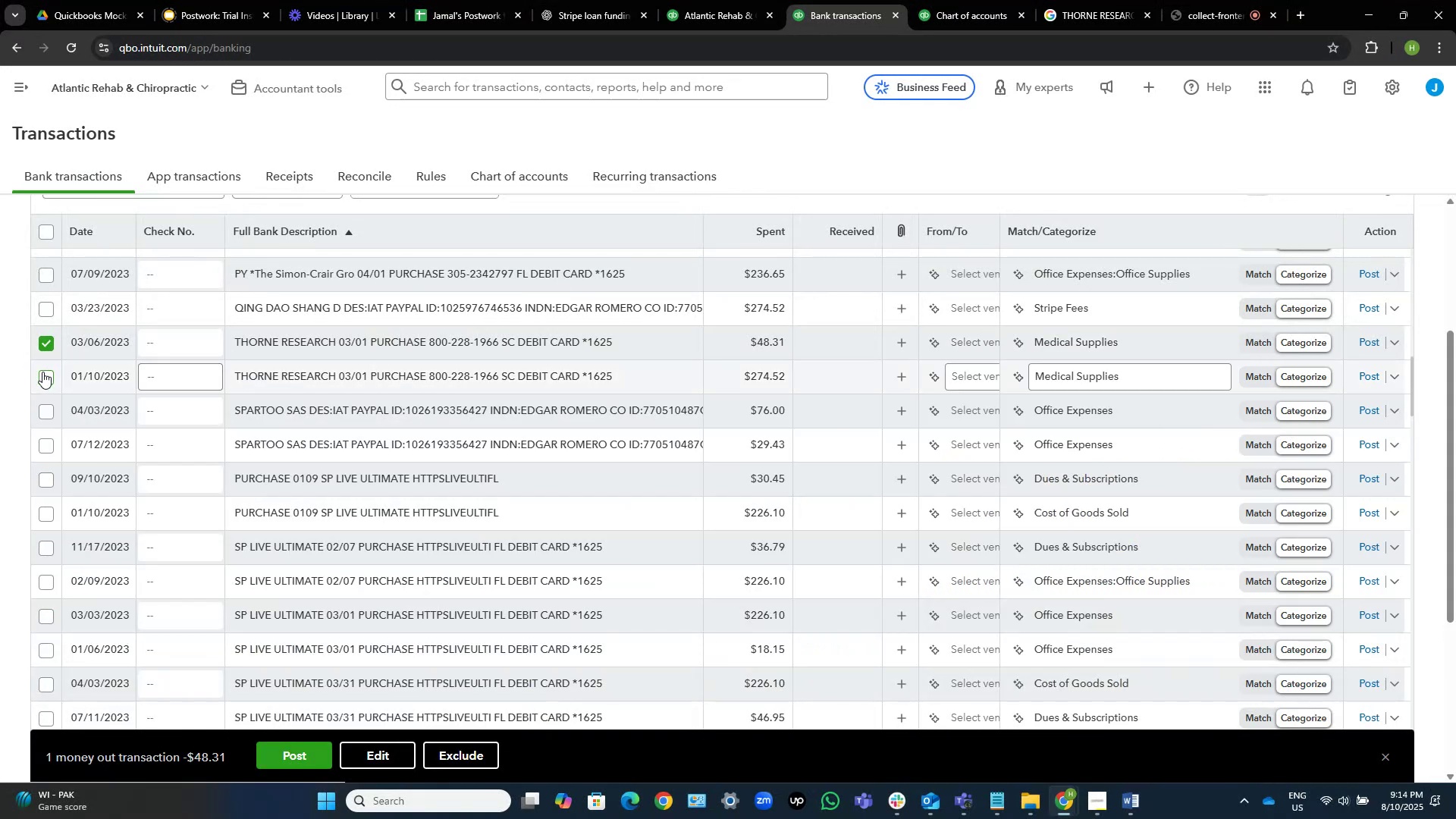 
left_click([42, 372])
 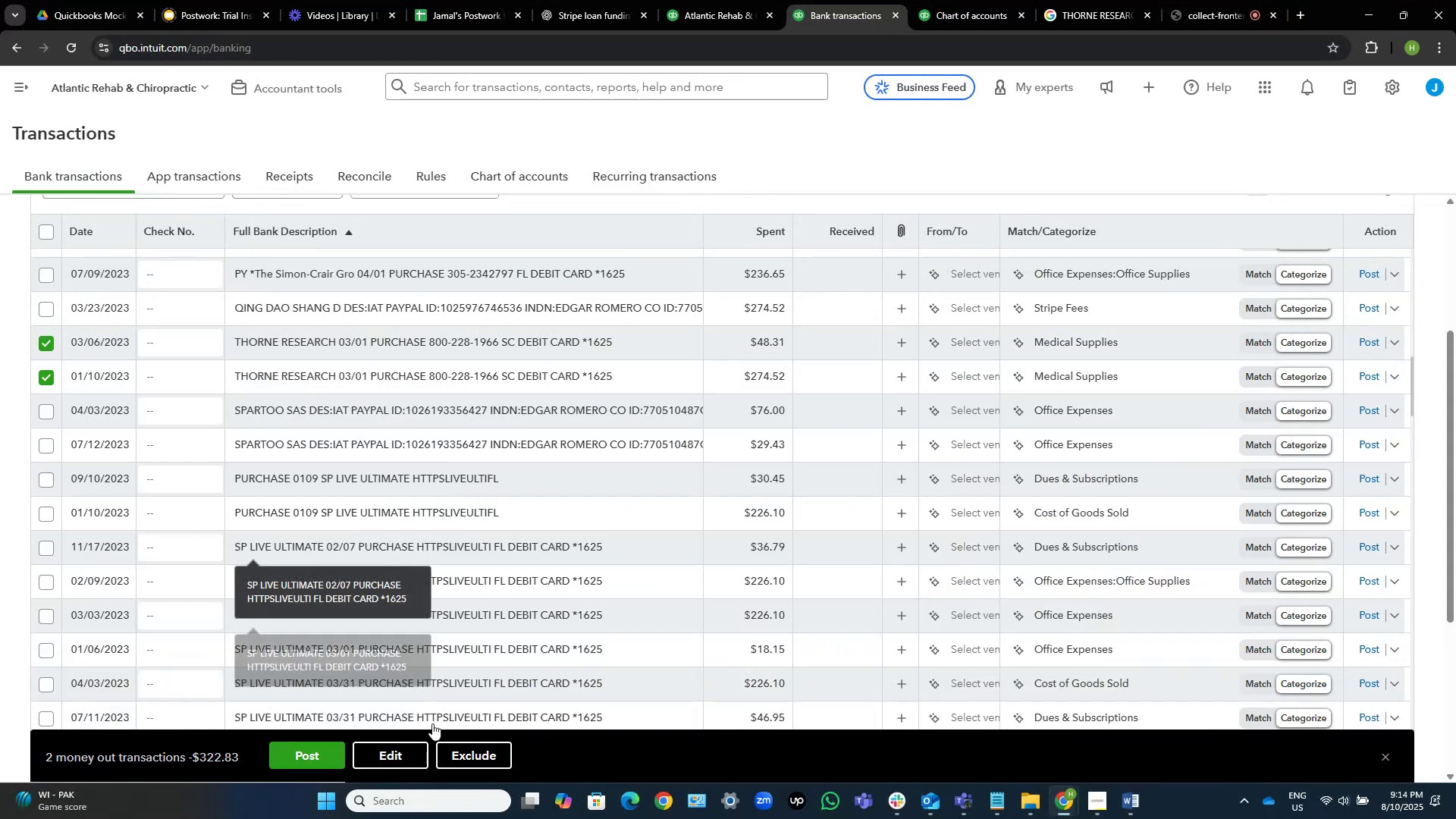 
left_click([406, 758])
 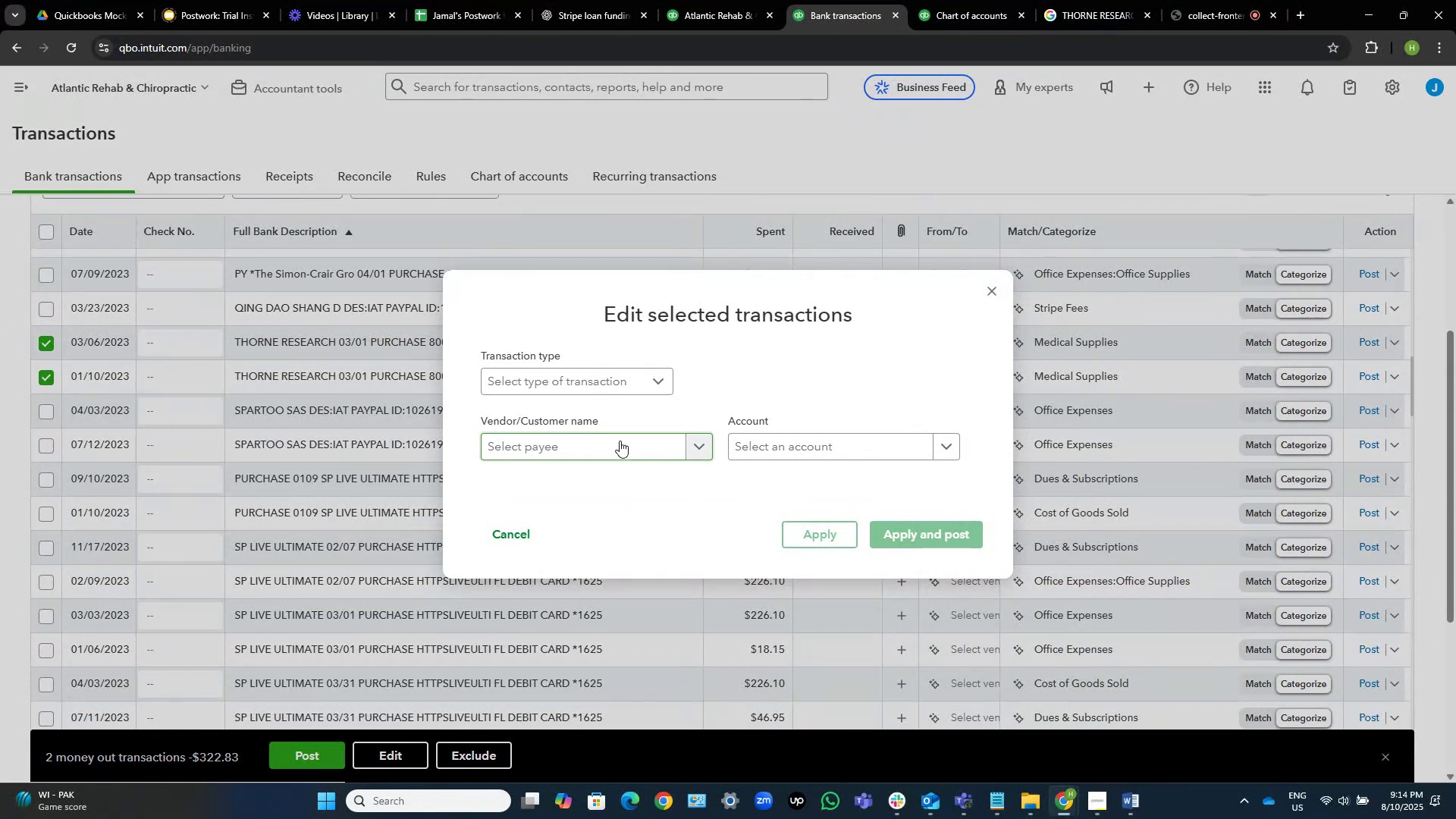 
left_click([620, 441])
 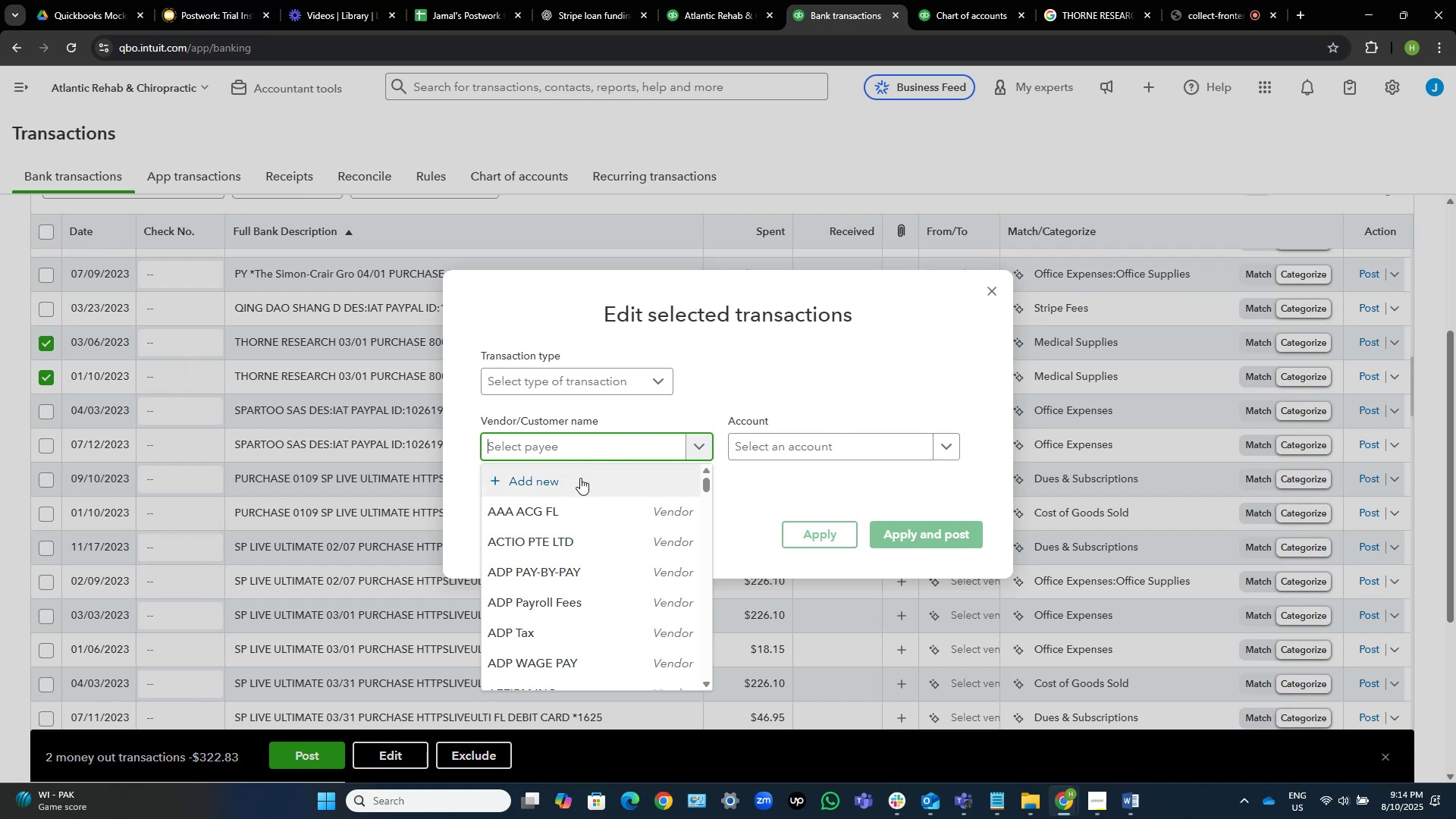 
left_click([580, 478])
 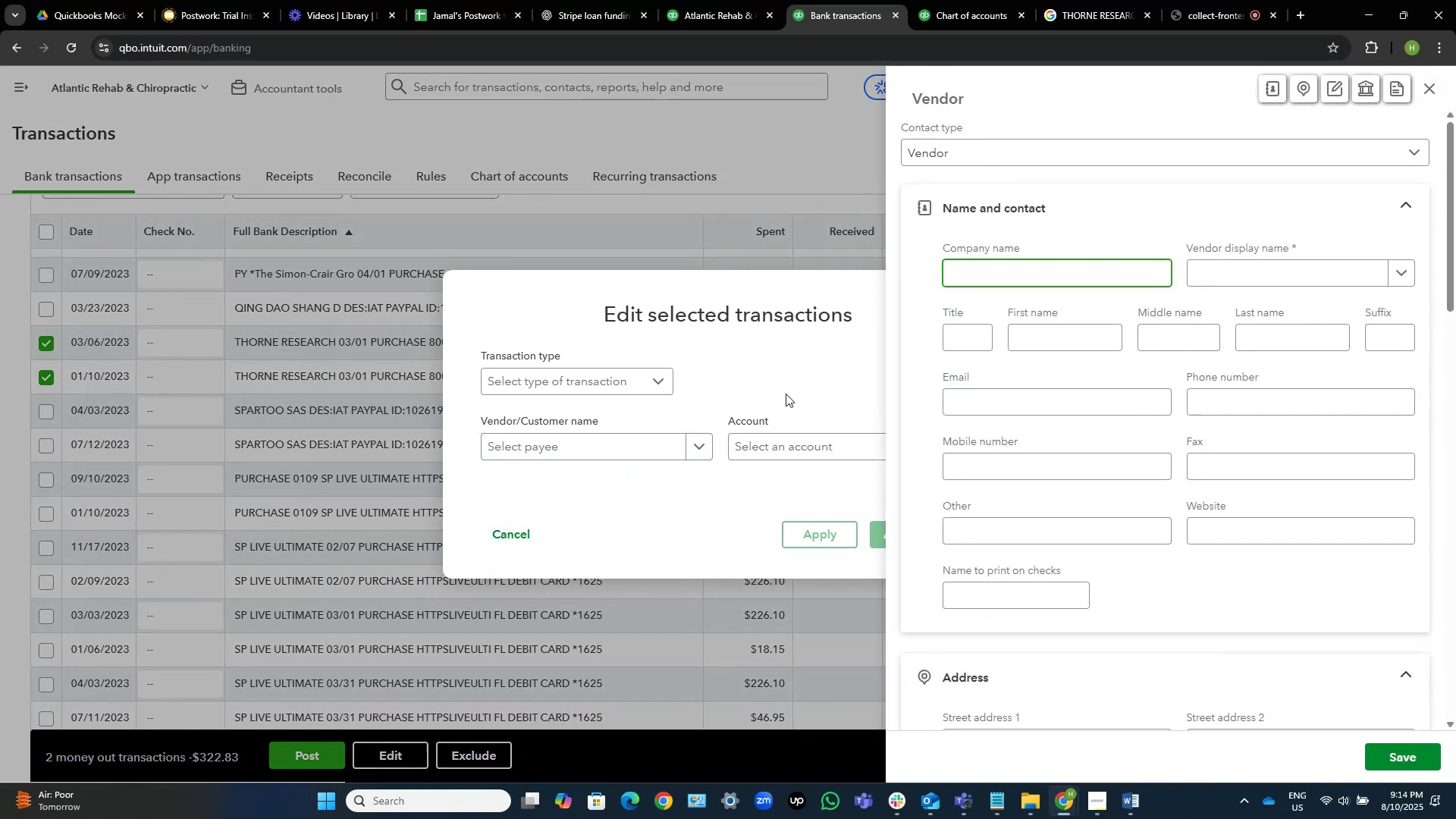 
wait(7.14)
 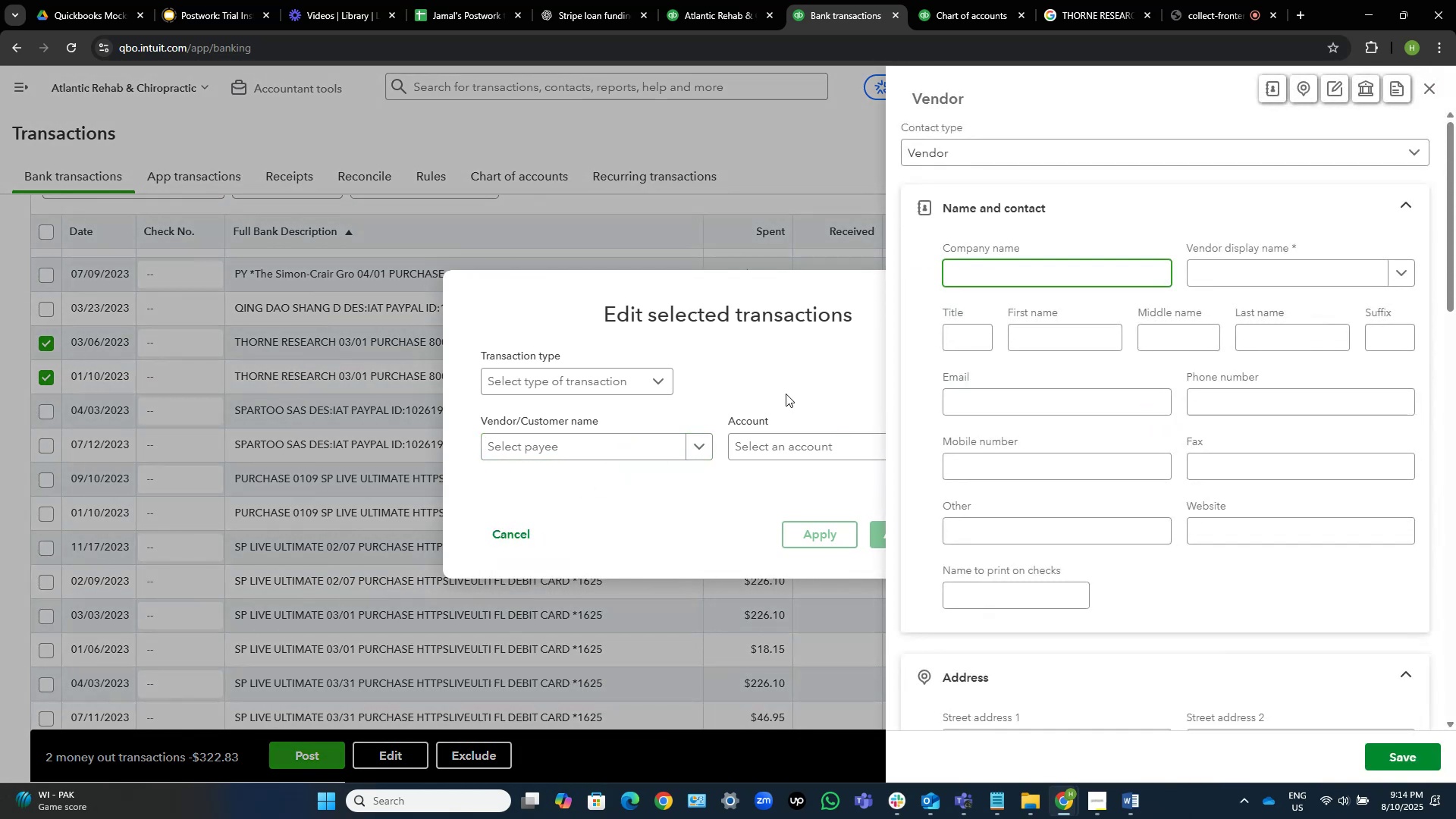 
key(Control+V)
 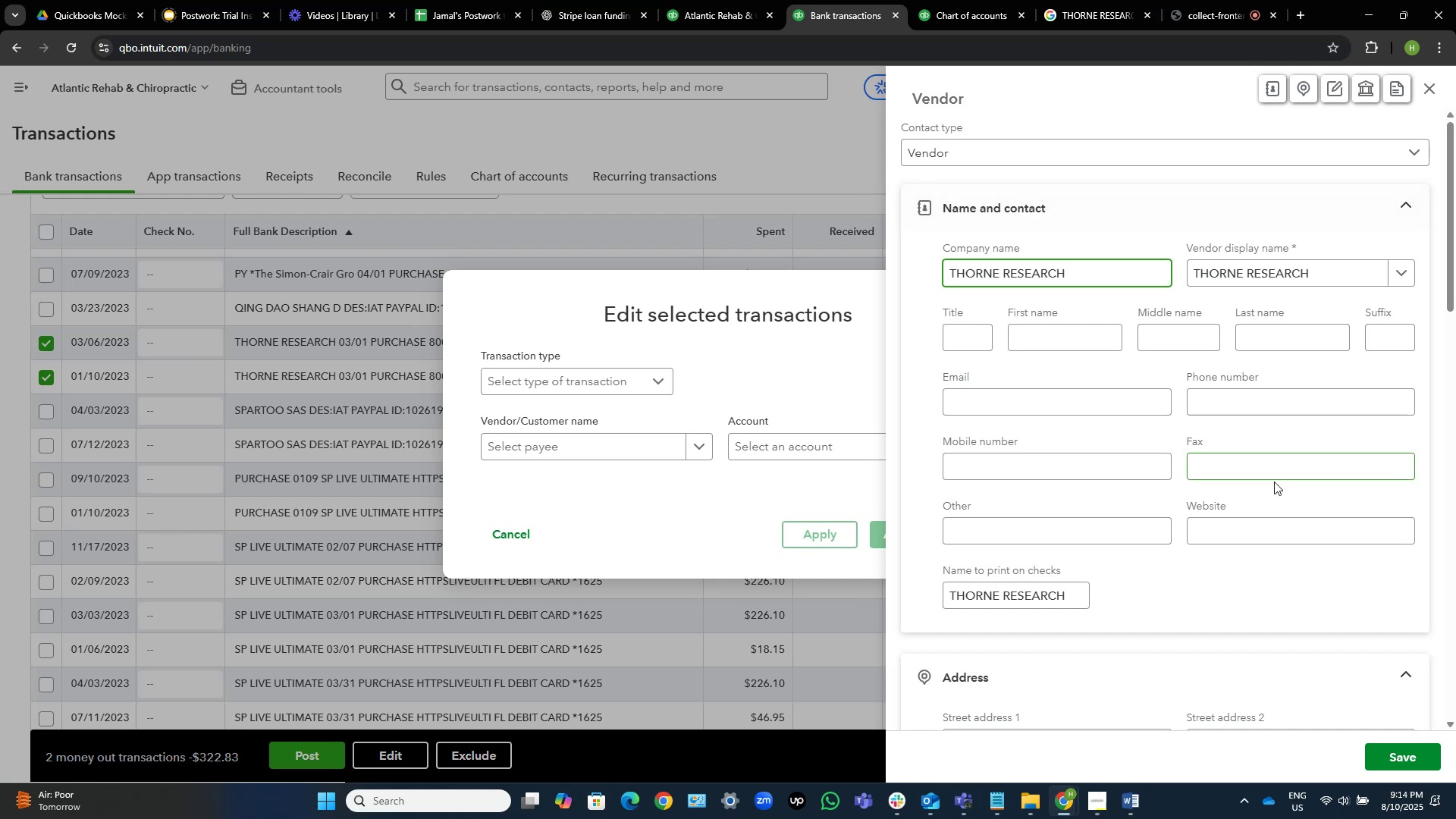 
wait(5.49)
 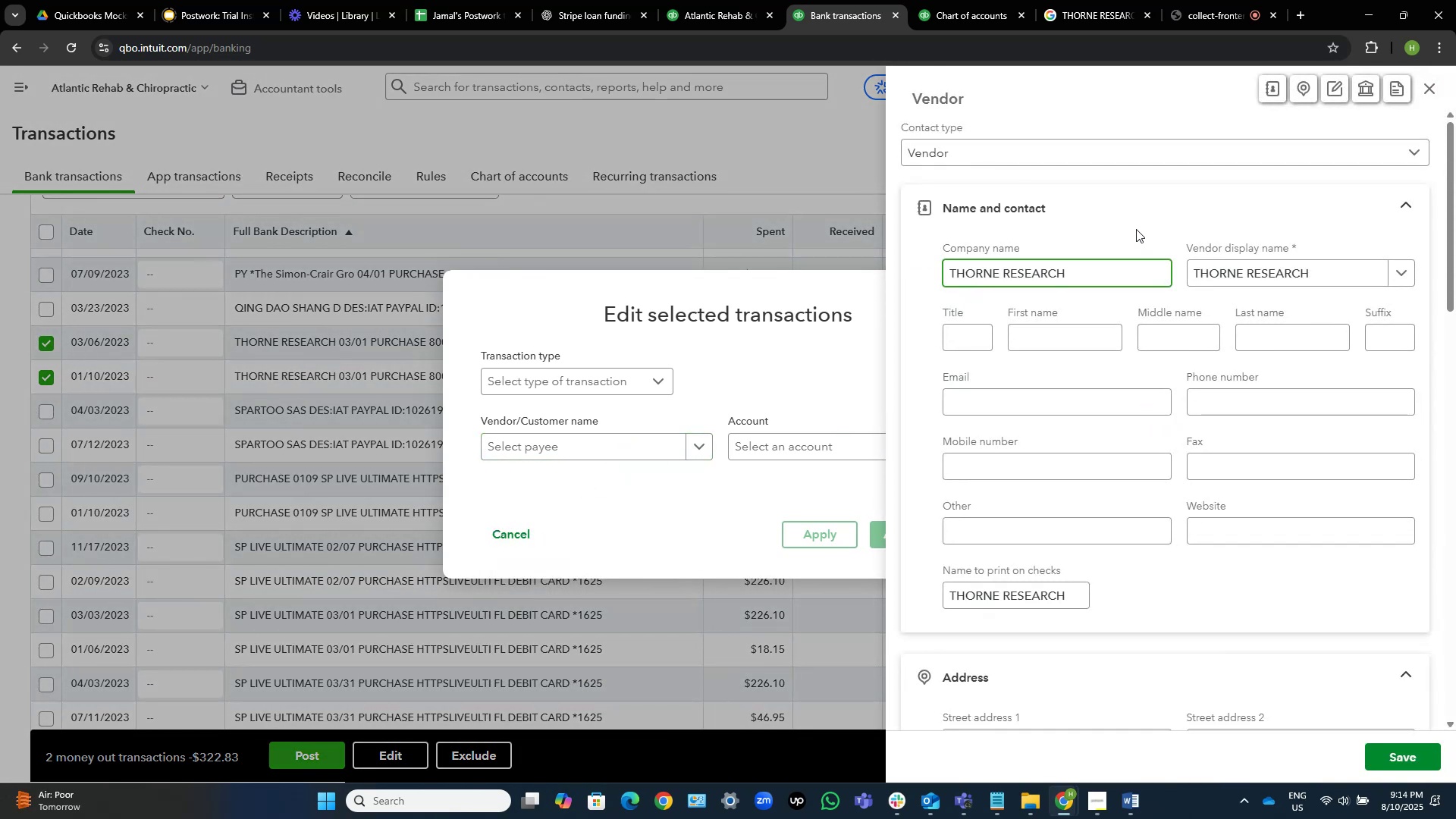 
left_click([1401, 761])
 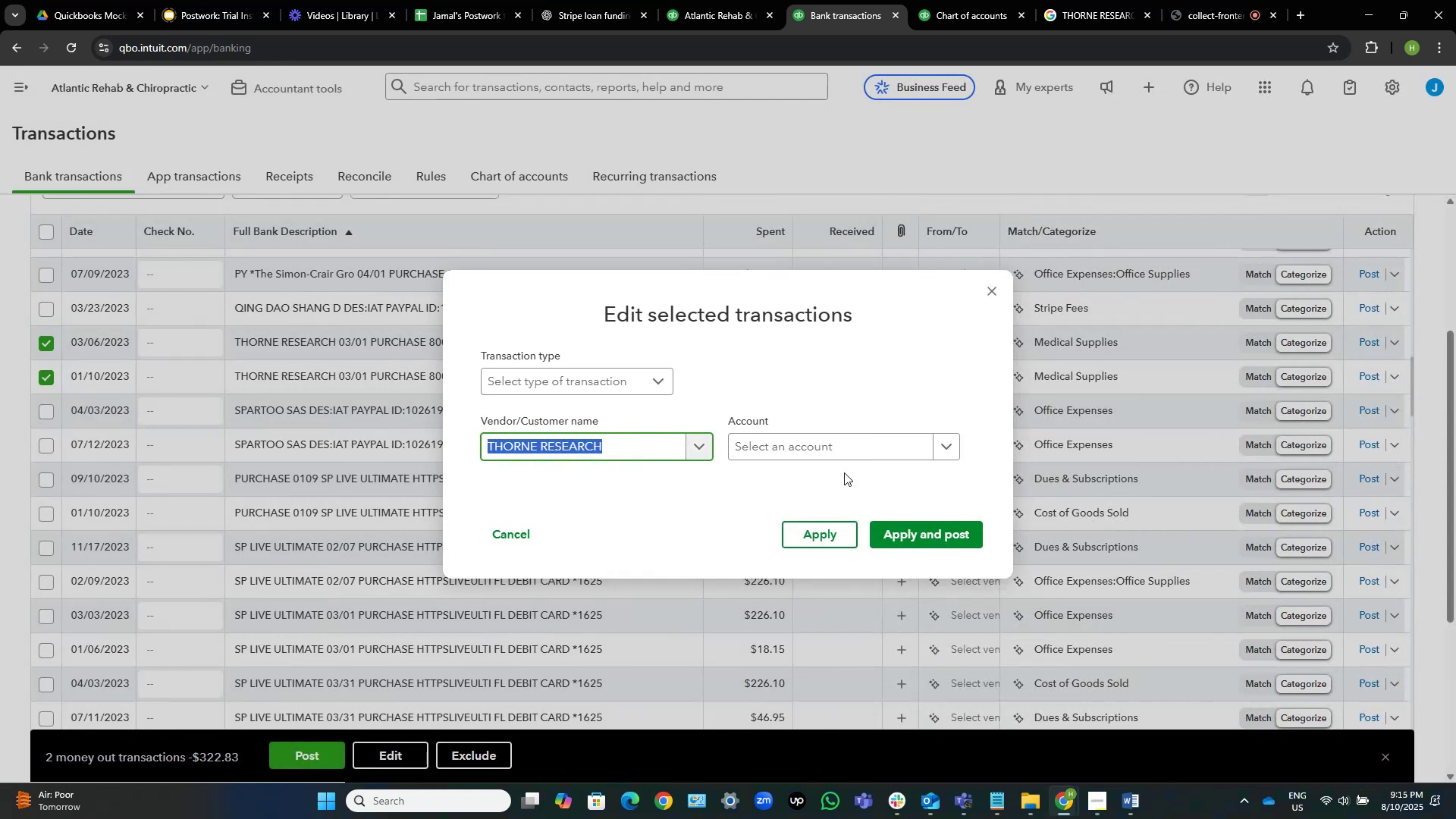 
left_click([809, 444])
 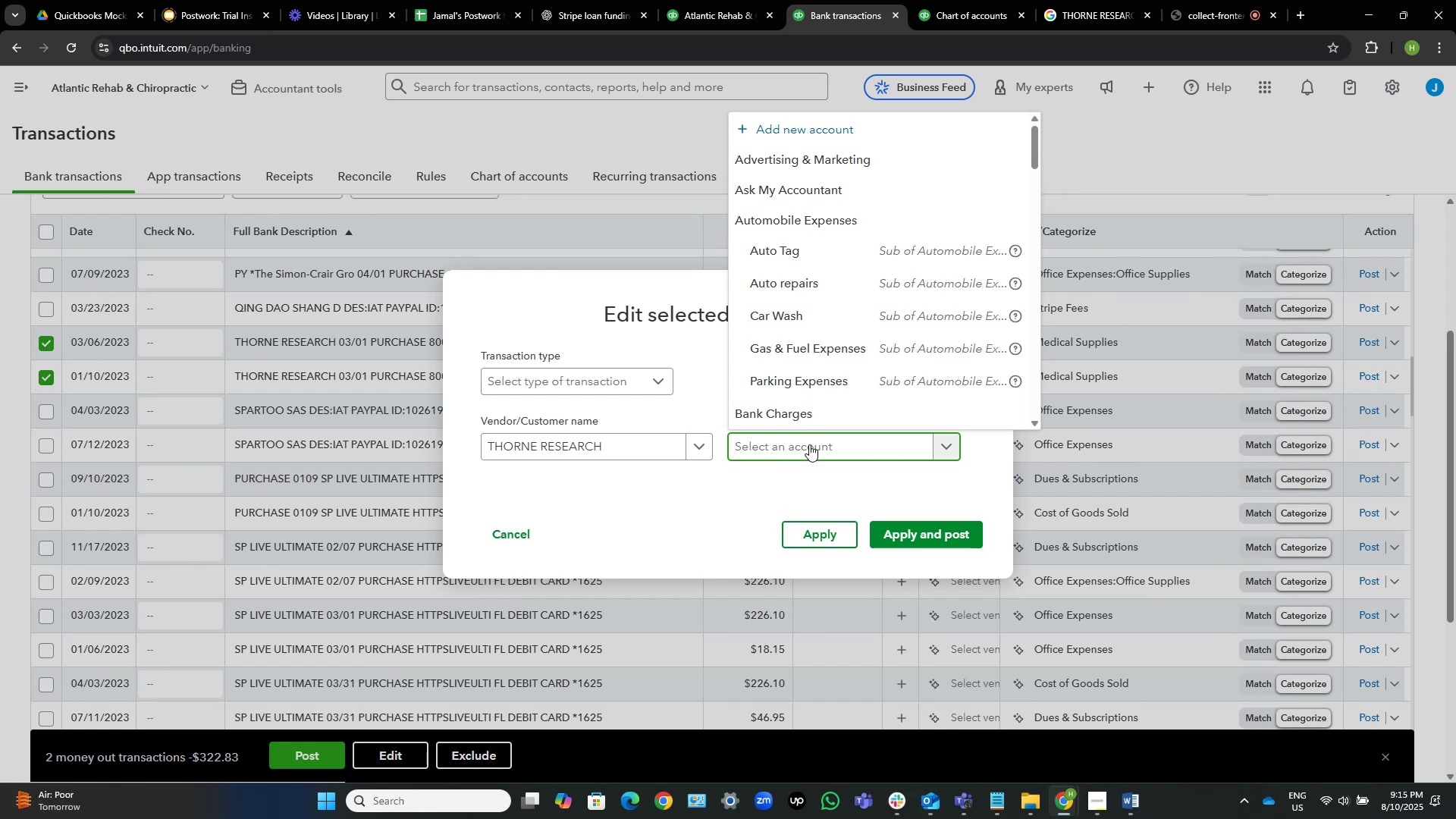 
wait(44.94)
 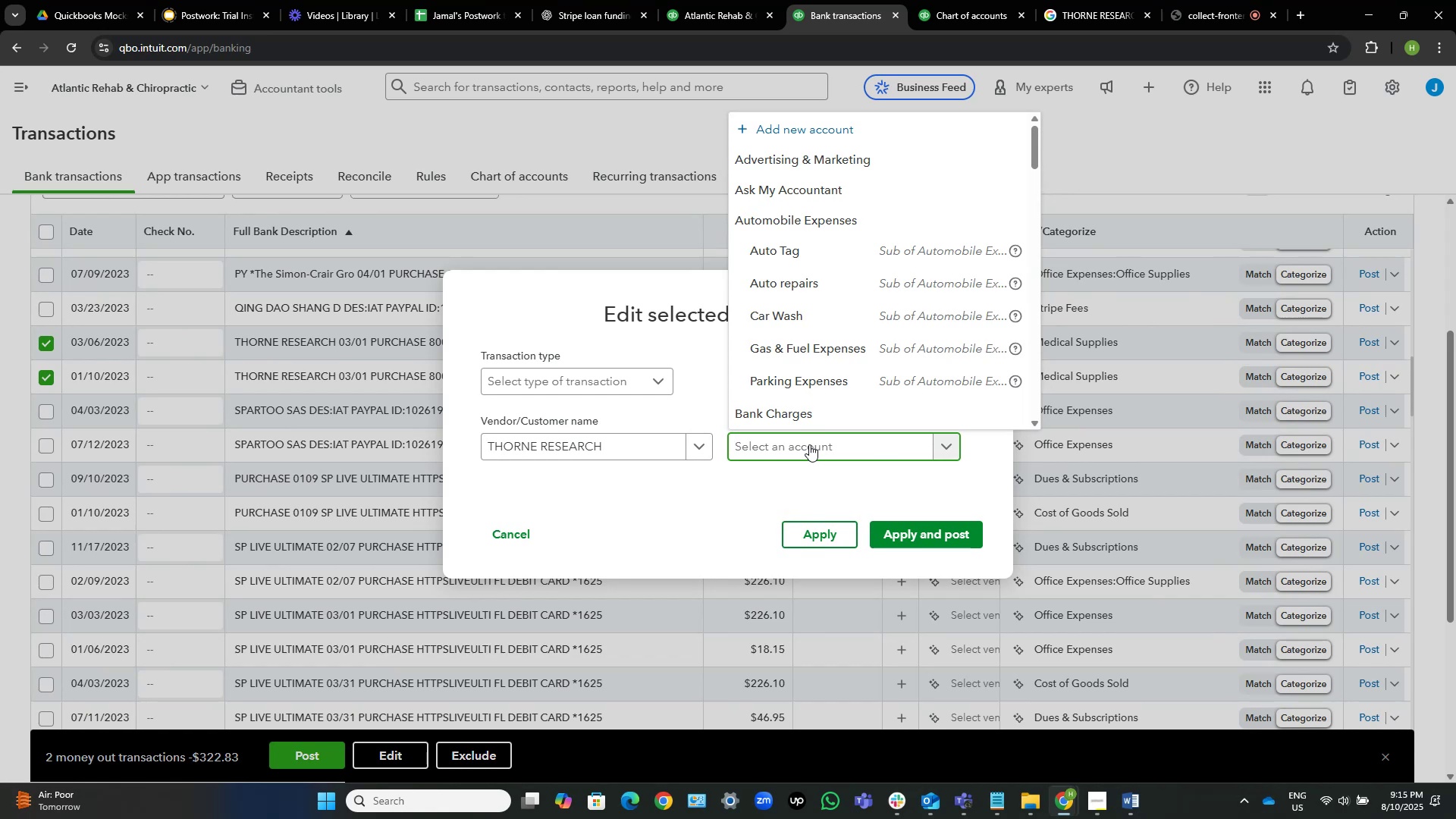 
scroll: coordinate [902, 293], scroll_direction: down, amount: 2.0
 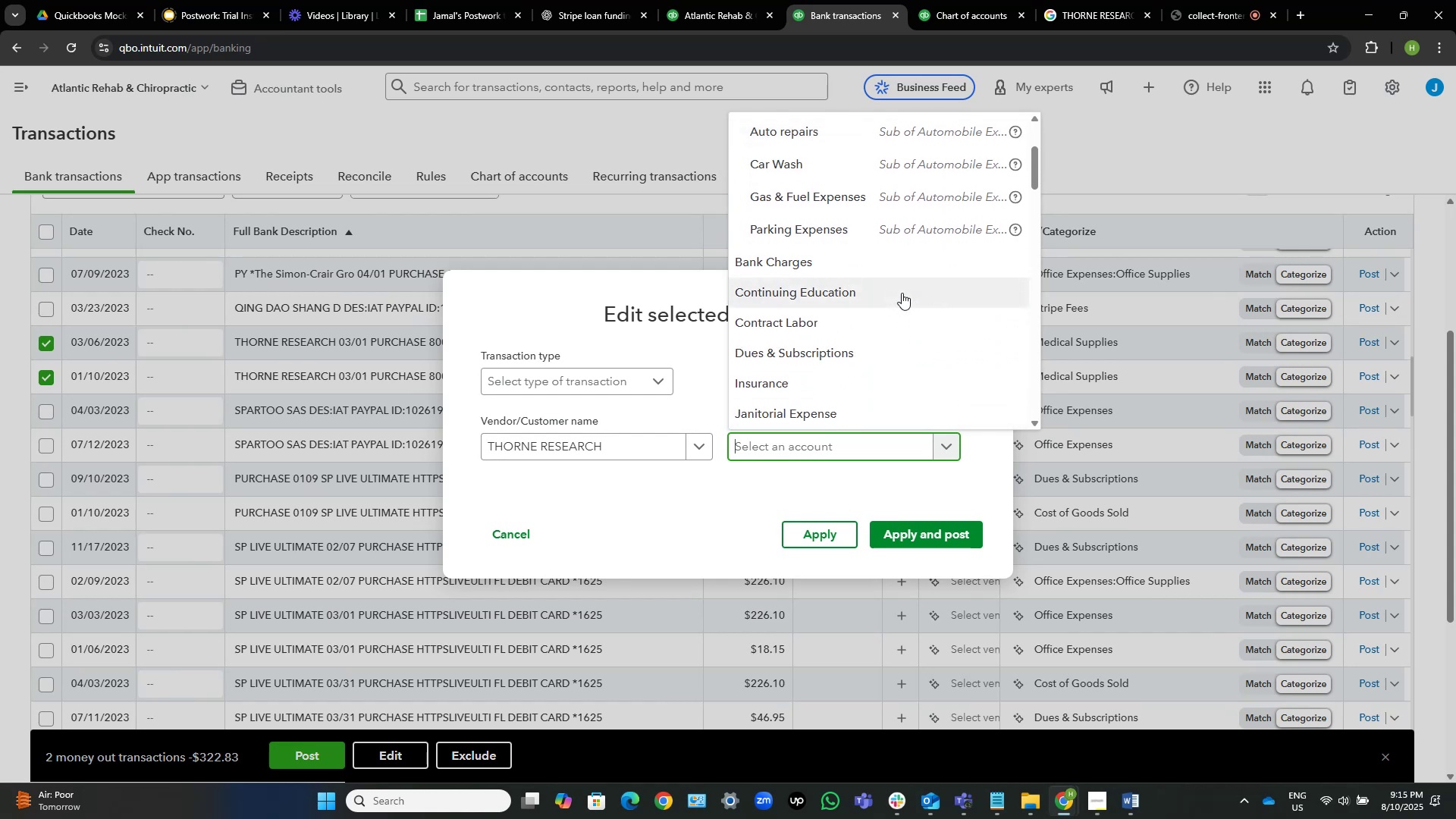 
scroll: coordinate [902, 293], scroll_direction: up, amount: 3.0
 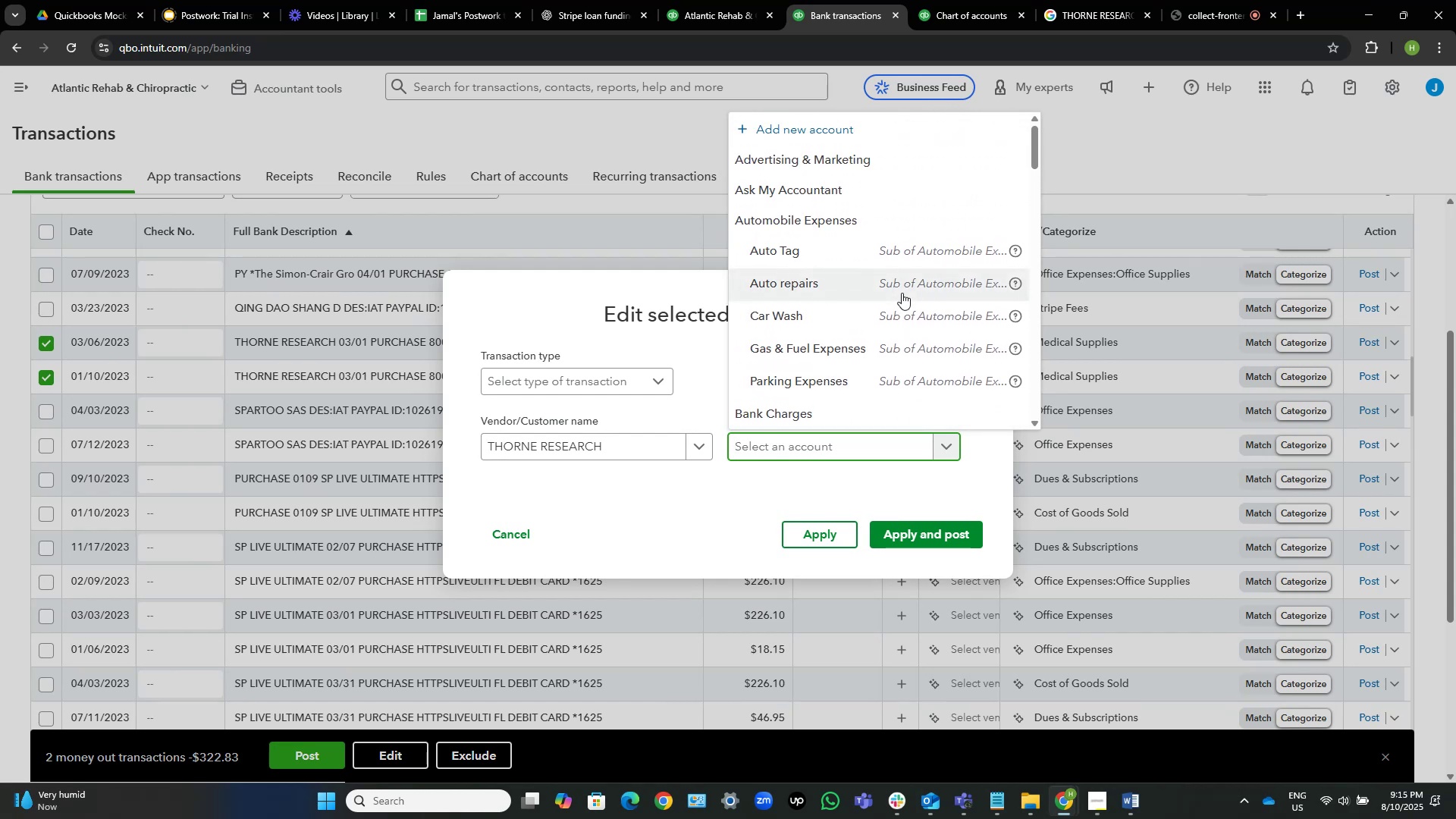 
type(med)
 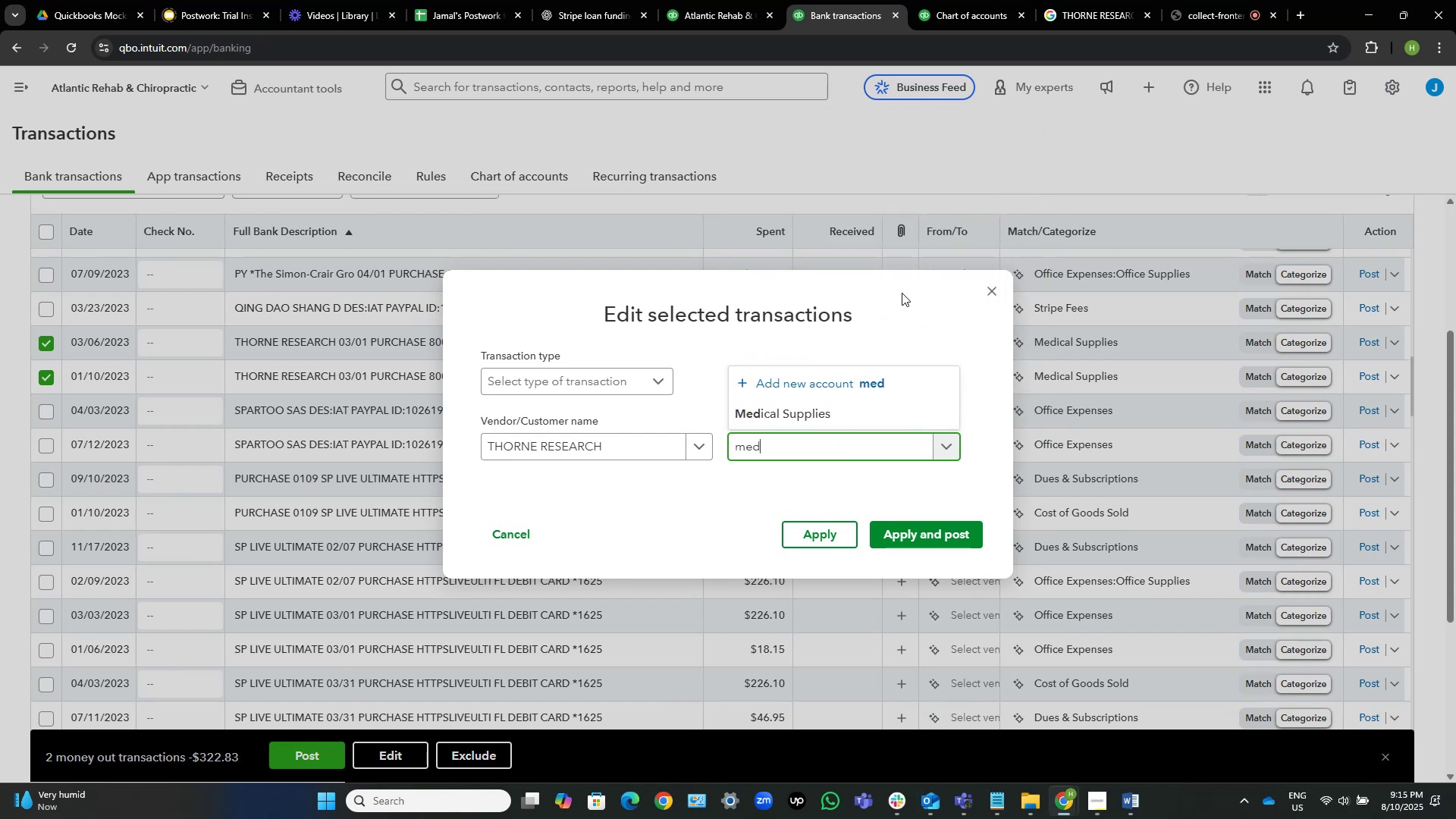 
hold_key(key=Backspace, duration=0.79)
 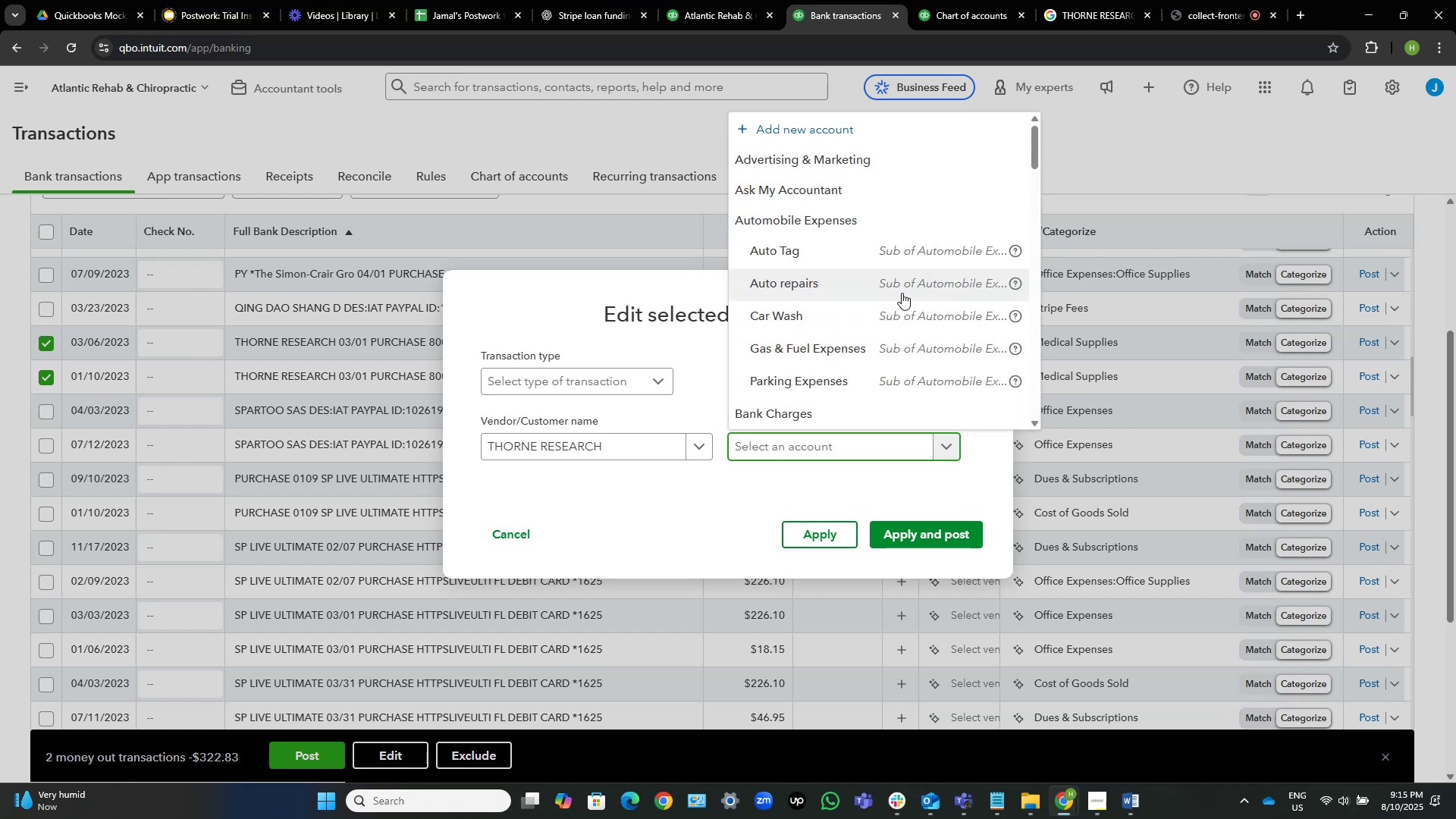 
type(su)
 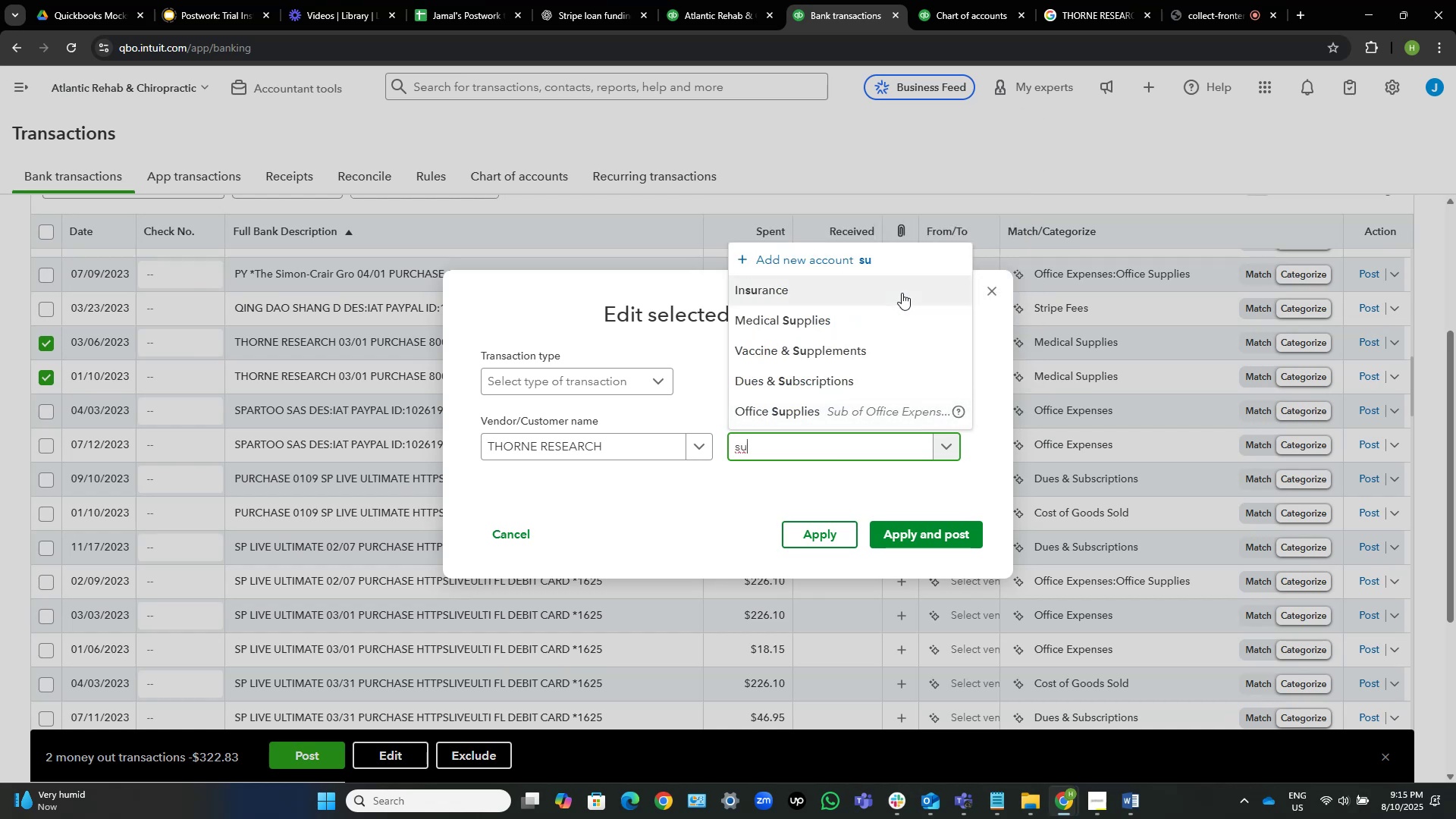 
type(pp)
 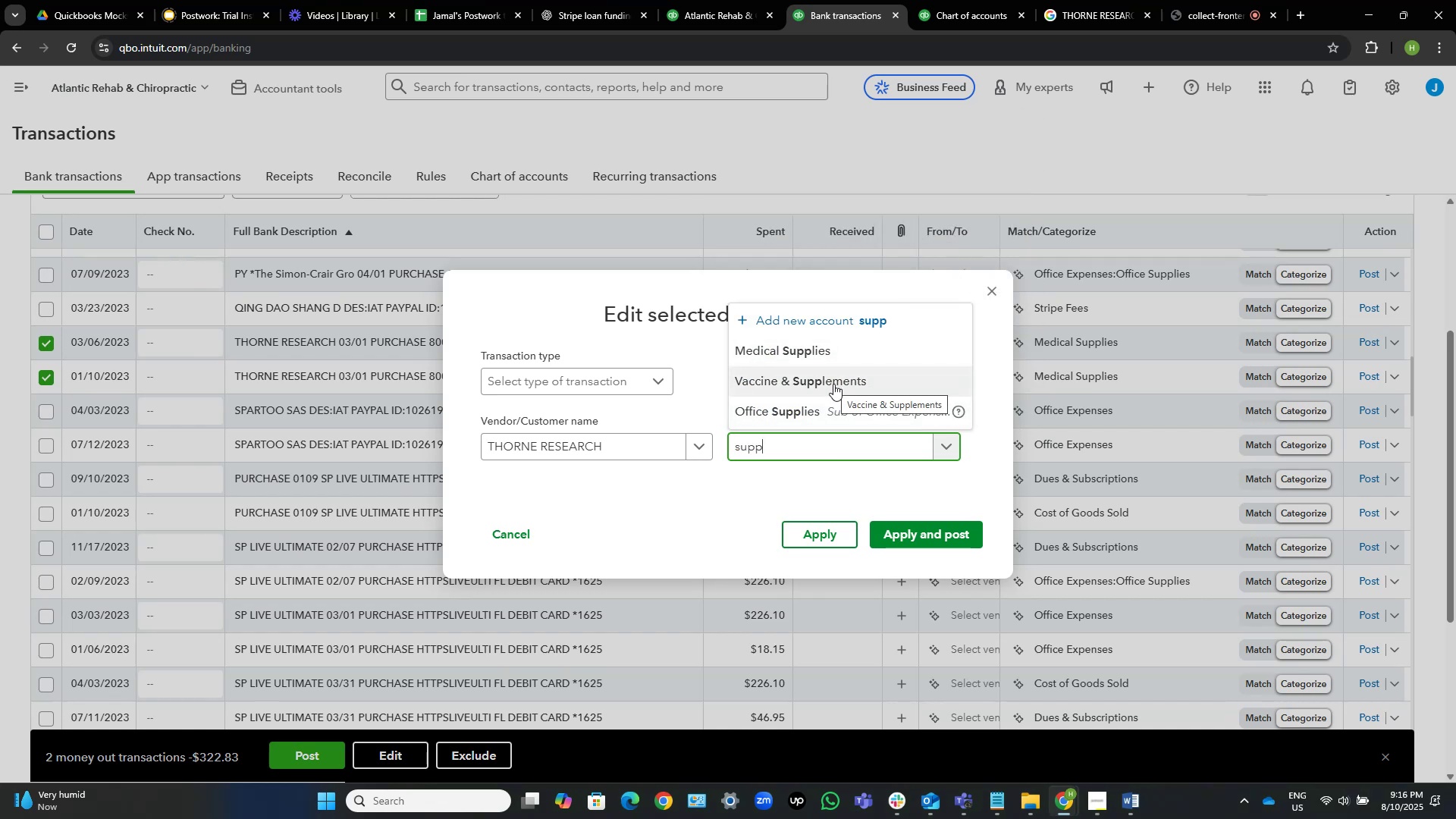 
wait(5.83)
 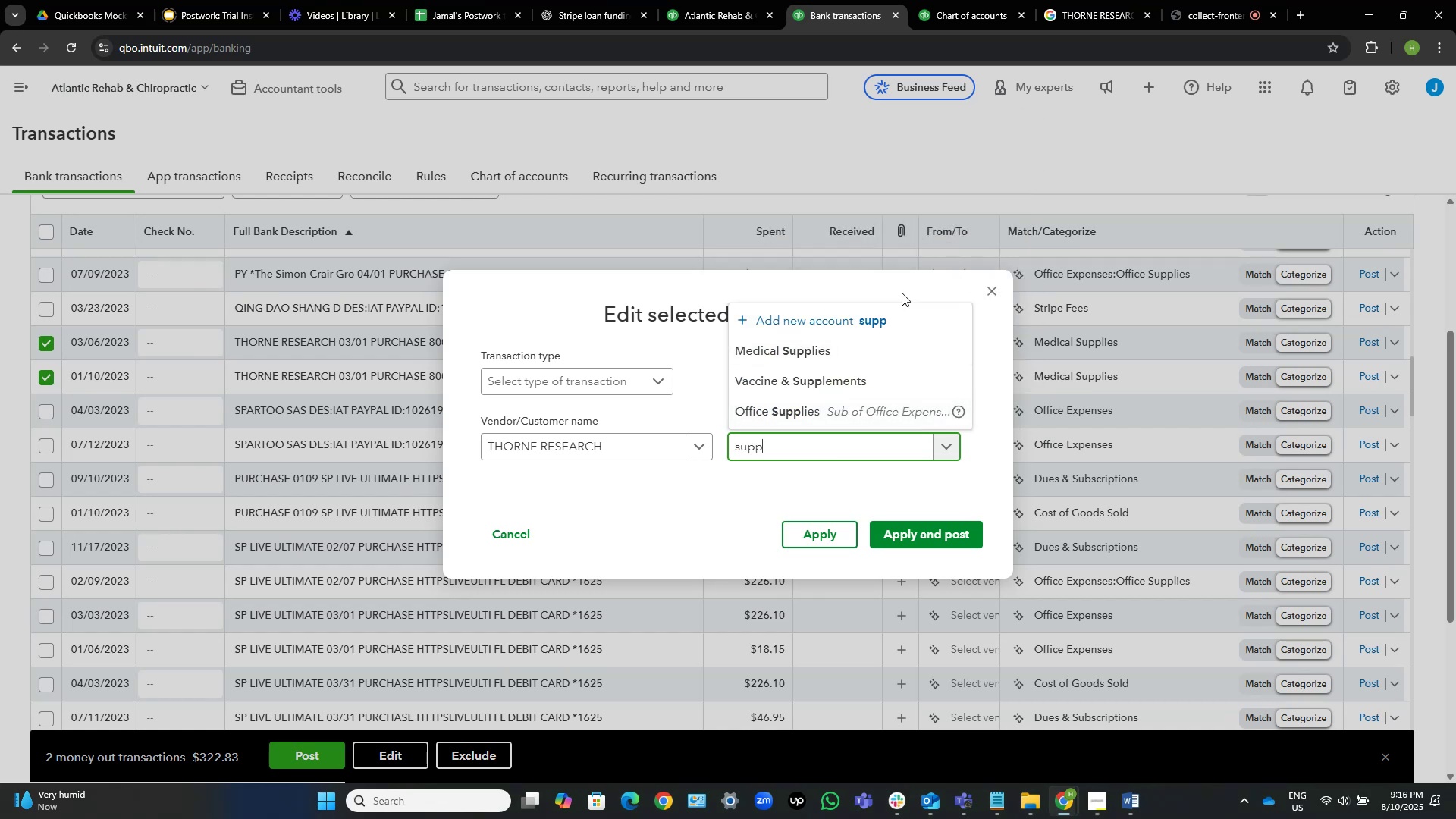 
left_click([833, 384])
 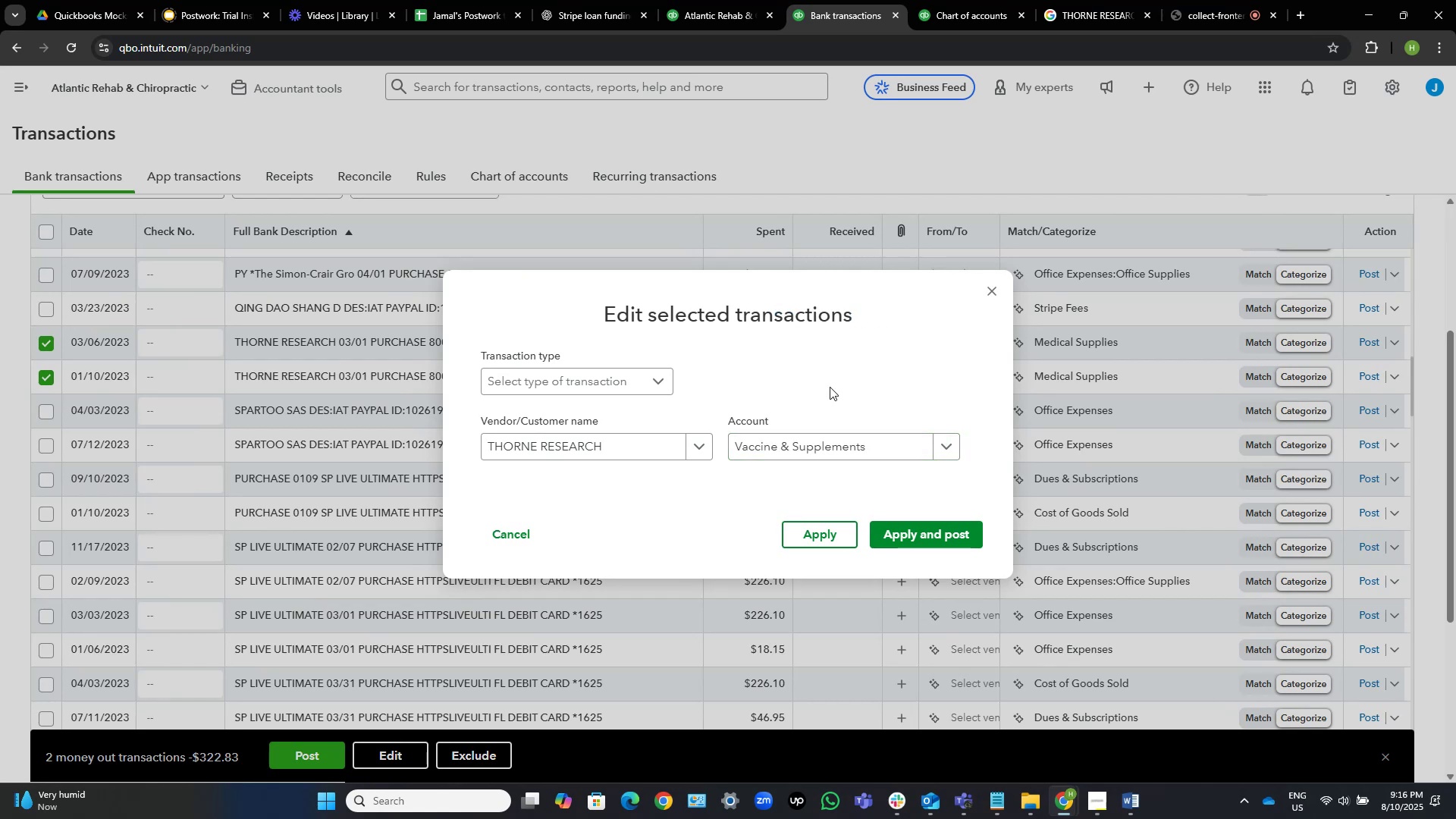 
wait(7.28)
 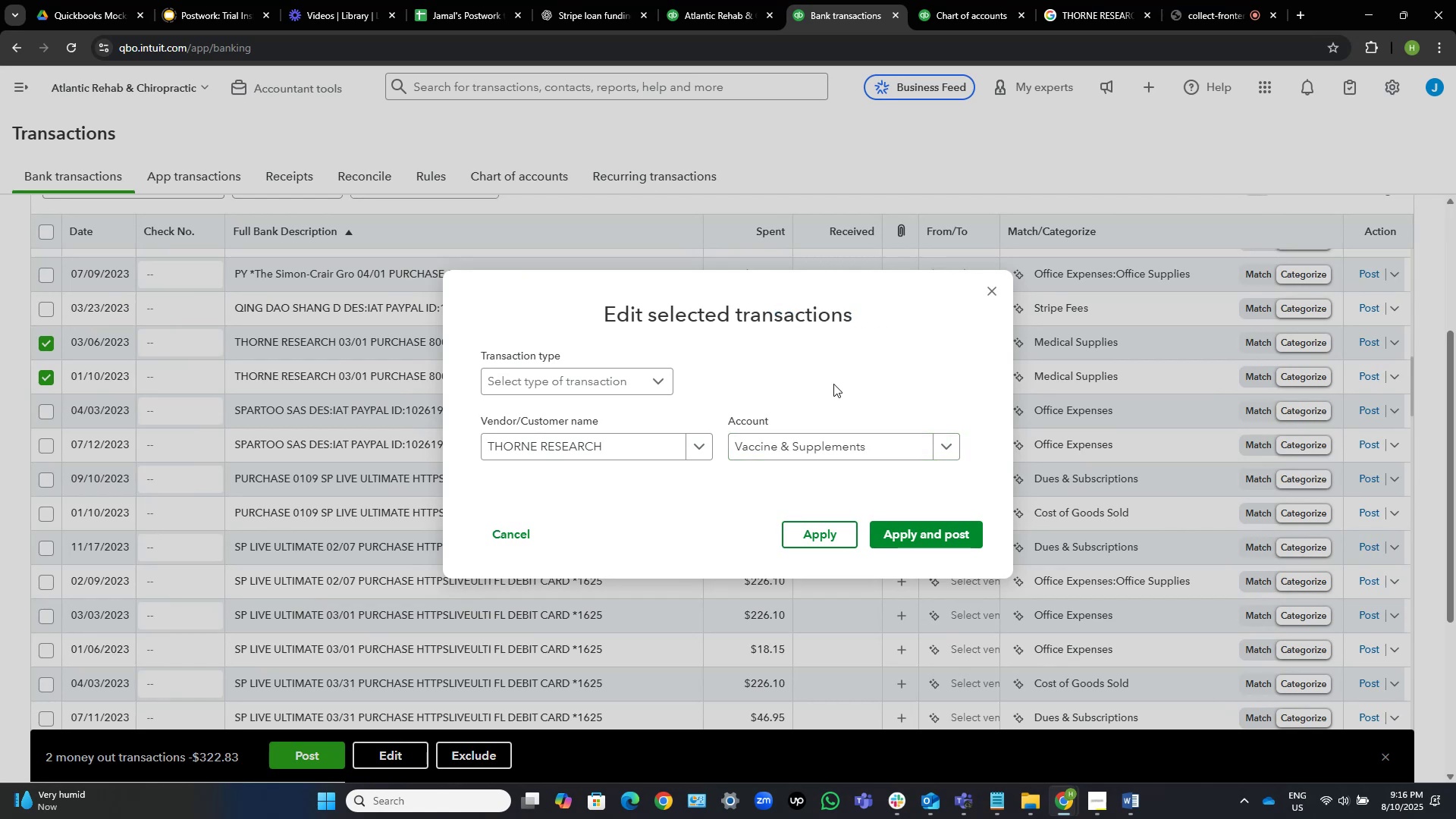 
left_click([893, 529])
 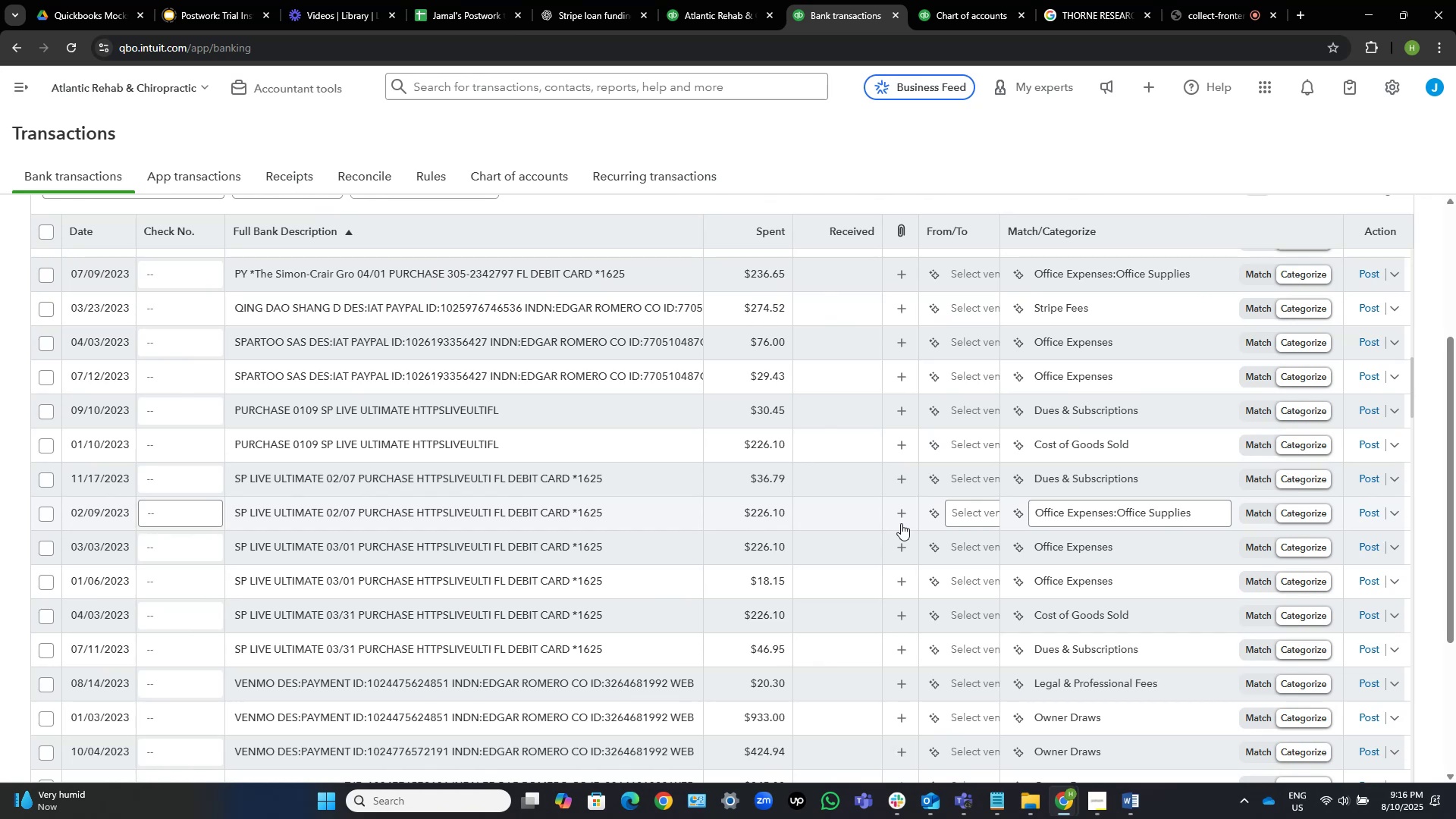 
wait(31.75)
 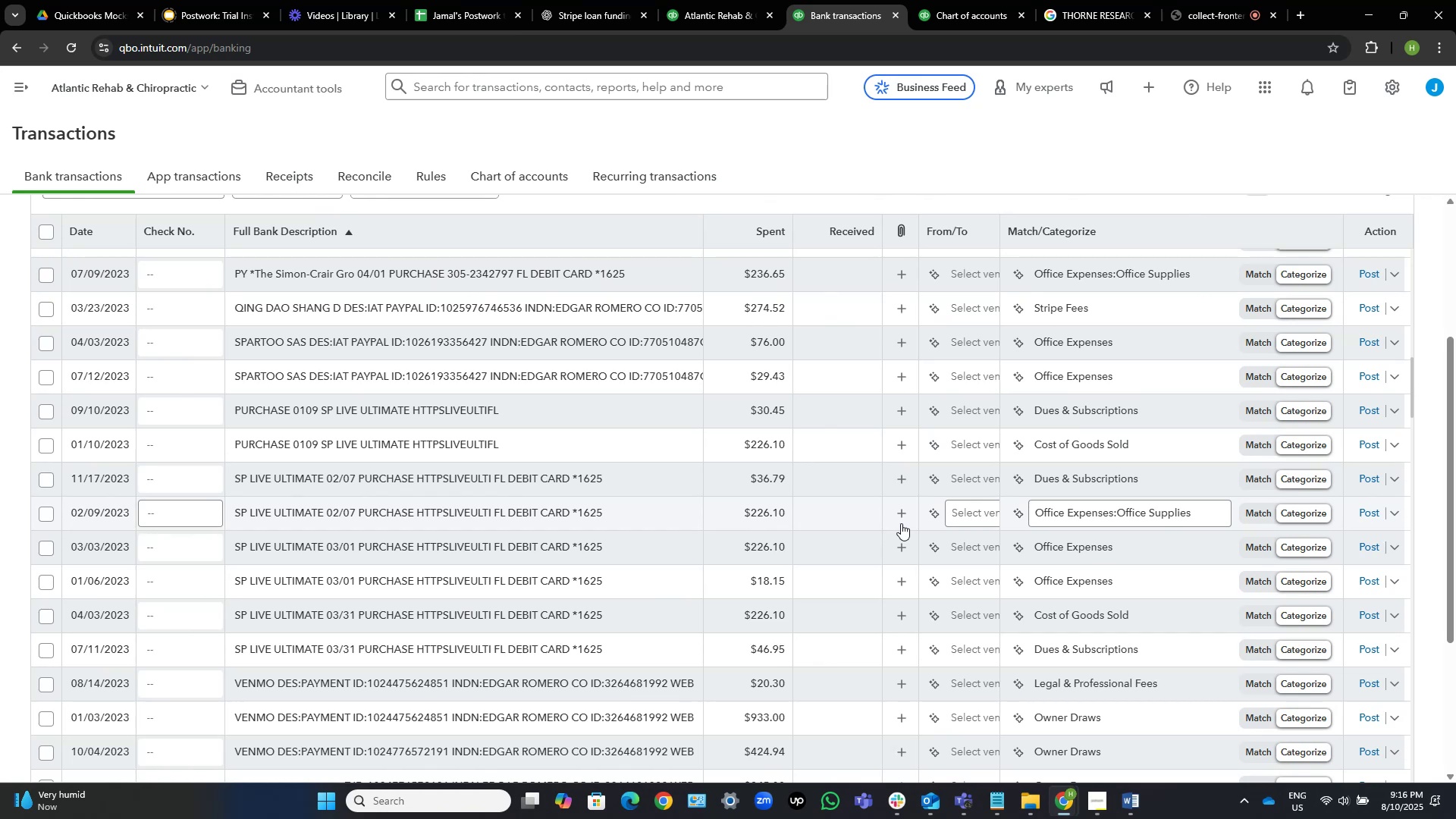 
scroll: coordinate [949, 523], scroll_direction: down, amount: 4.0
 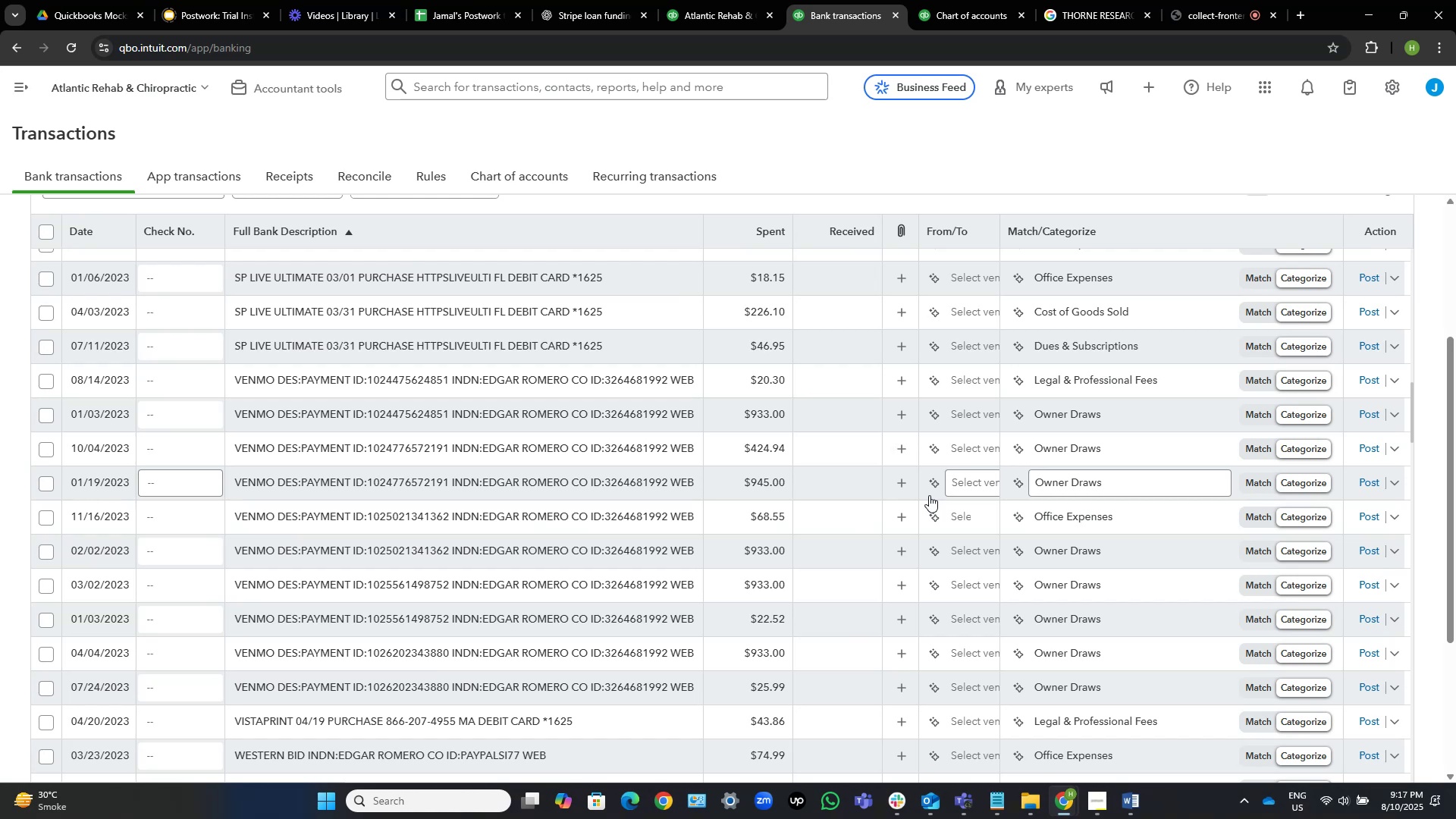 
wait(18.54)
 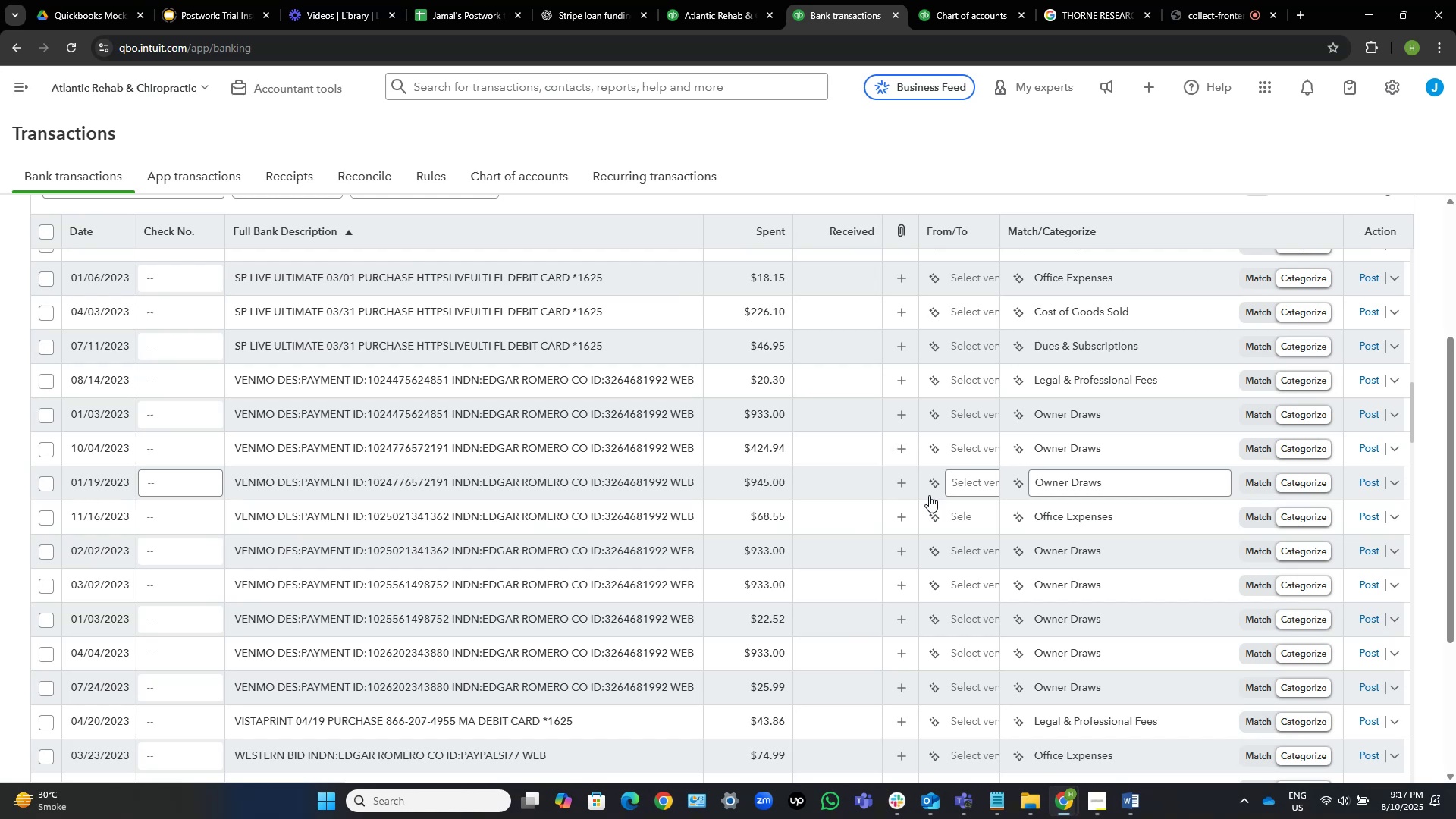 
scroll: coordinate [939, 540], scroll_direction: down, amount: 1.0
 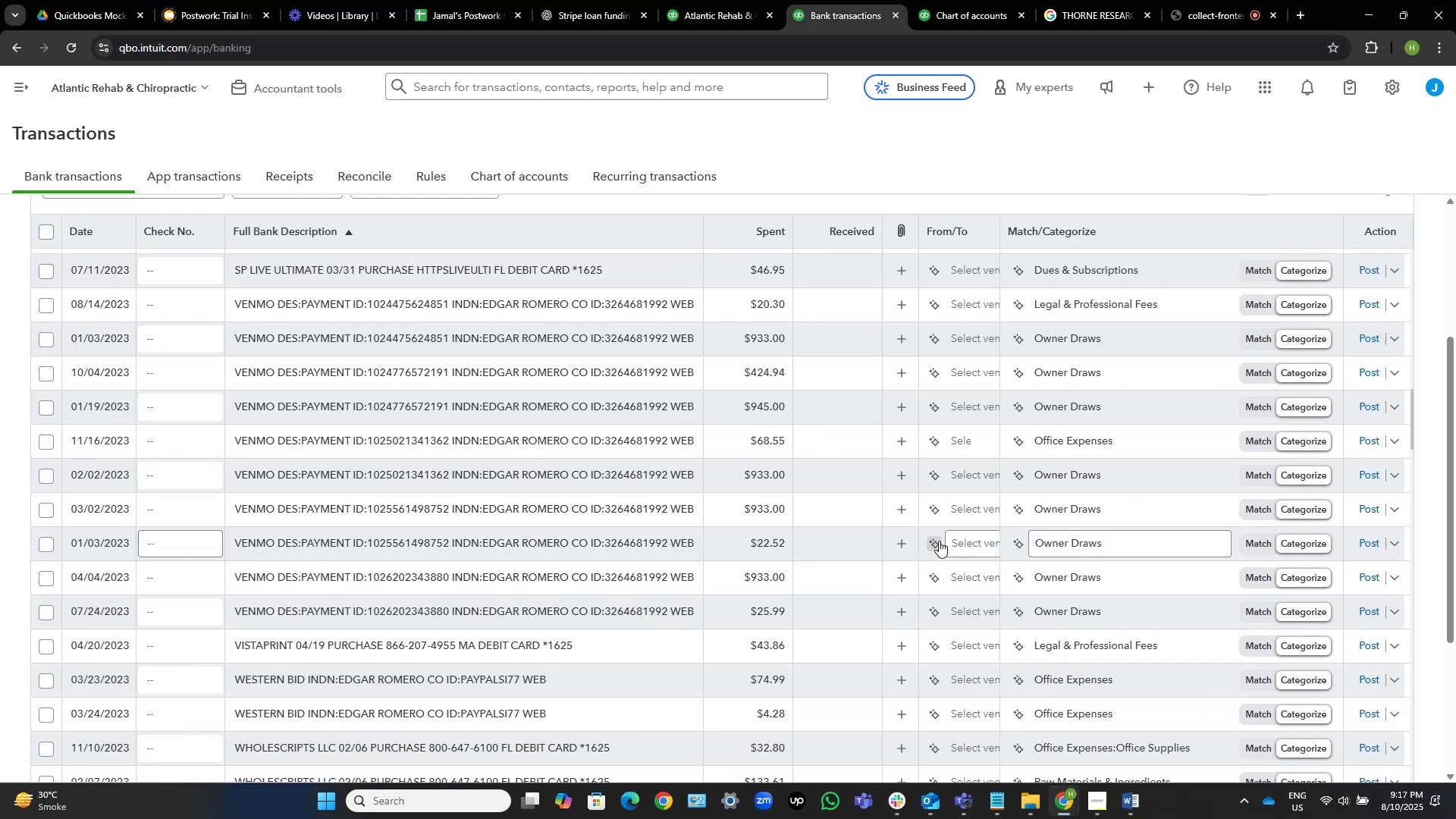 
wait(11.11)
 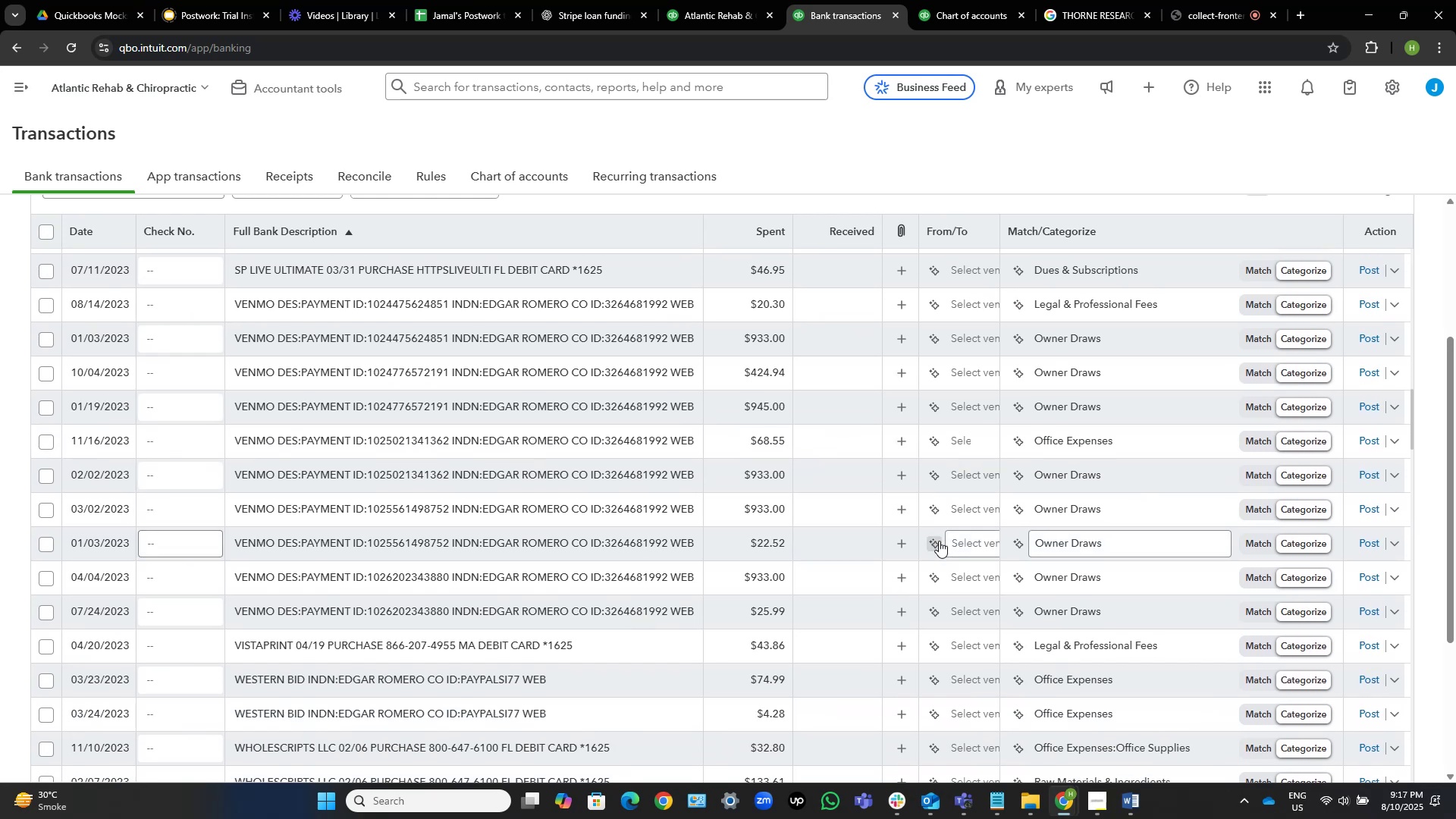 
scroll: coordinate [763, 470], scroll_direction: down, amount: 1.0
 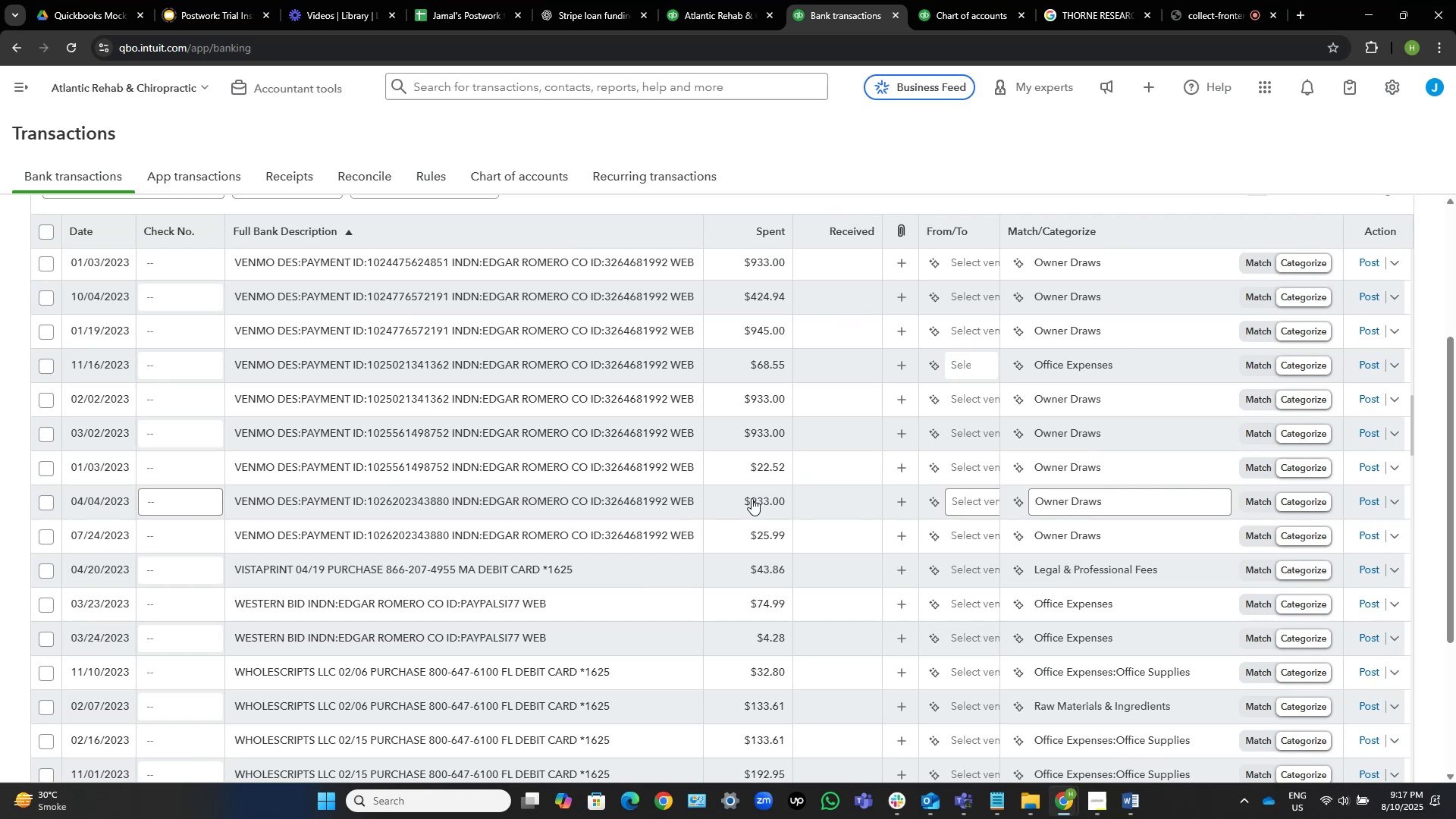 
wait(12.3)
 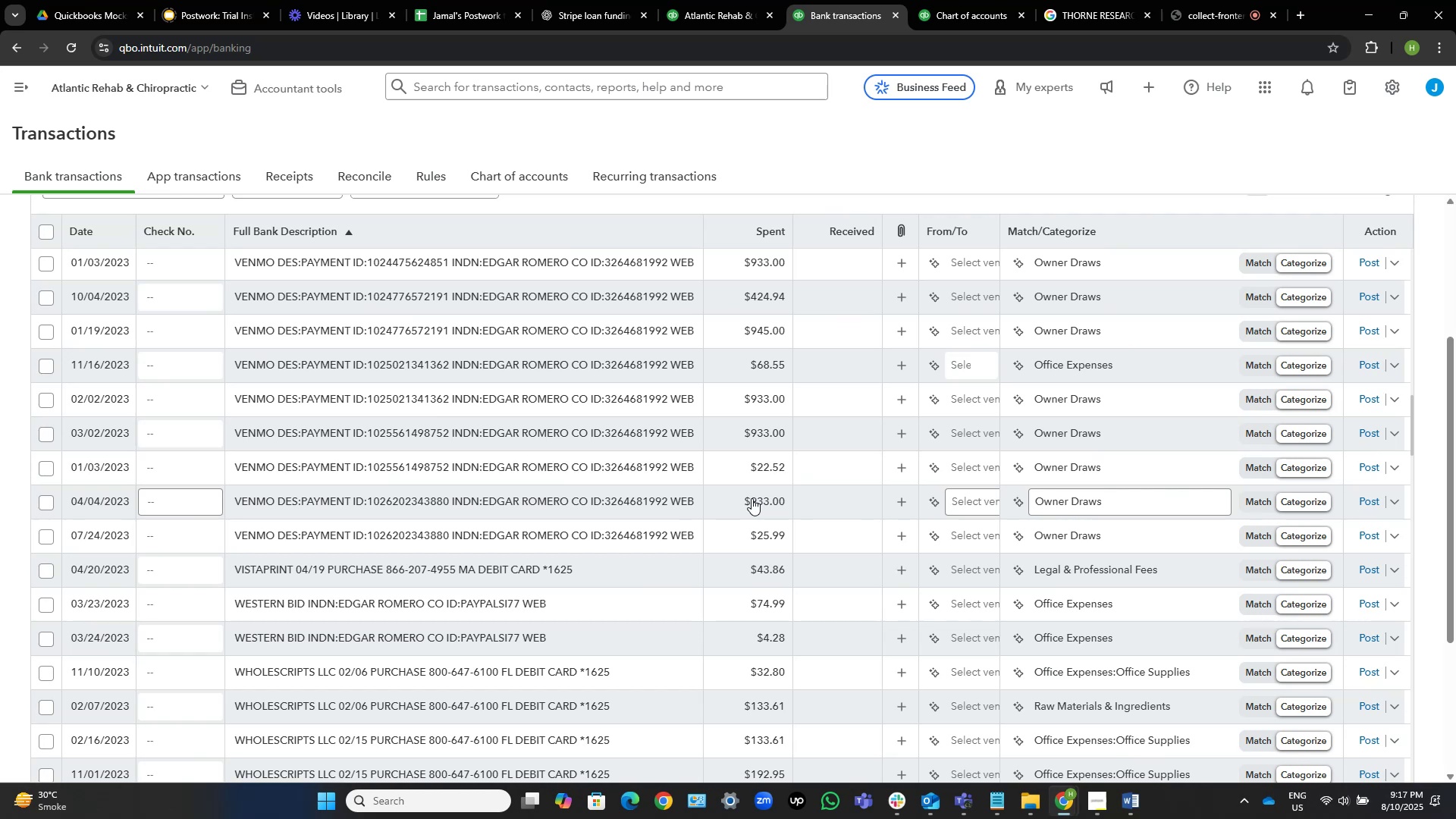 
scroll: coordinate [752, 498], scroll_direction: down, amount: 2.0
 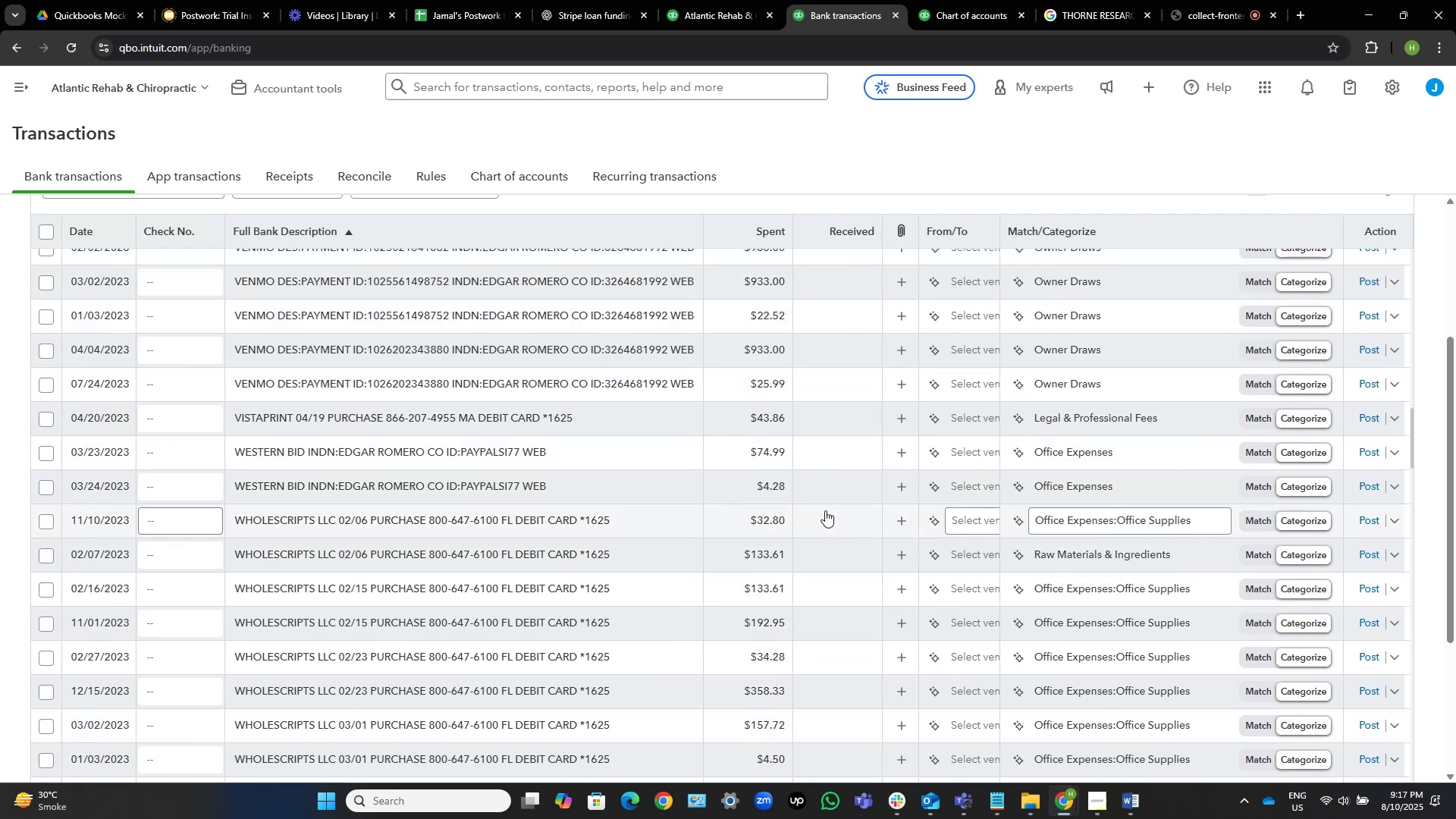 
mouse_move([314, 413])
 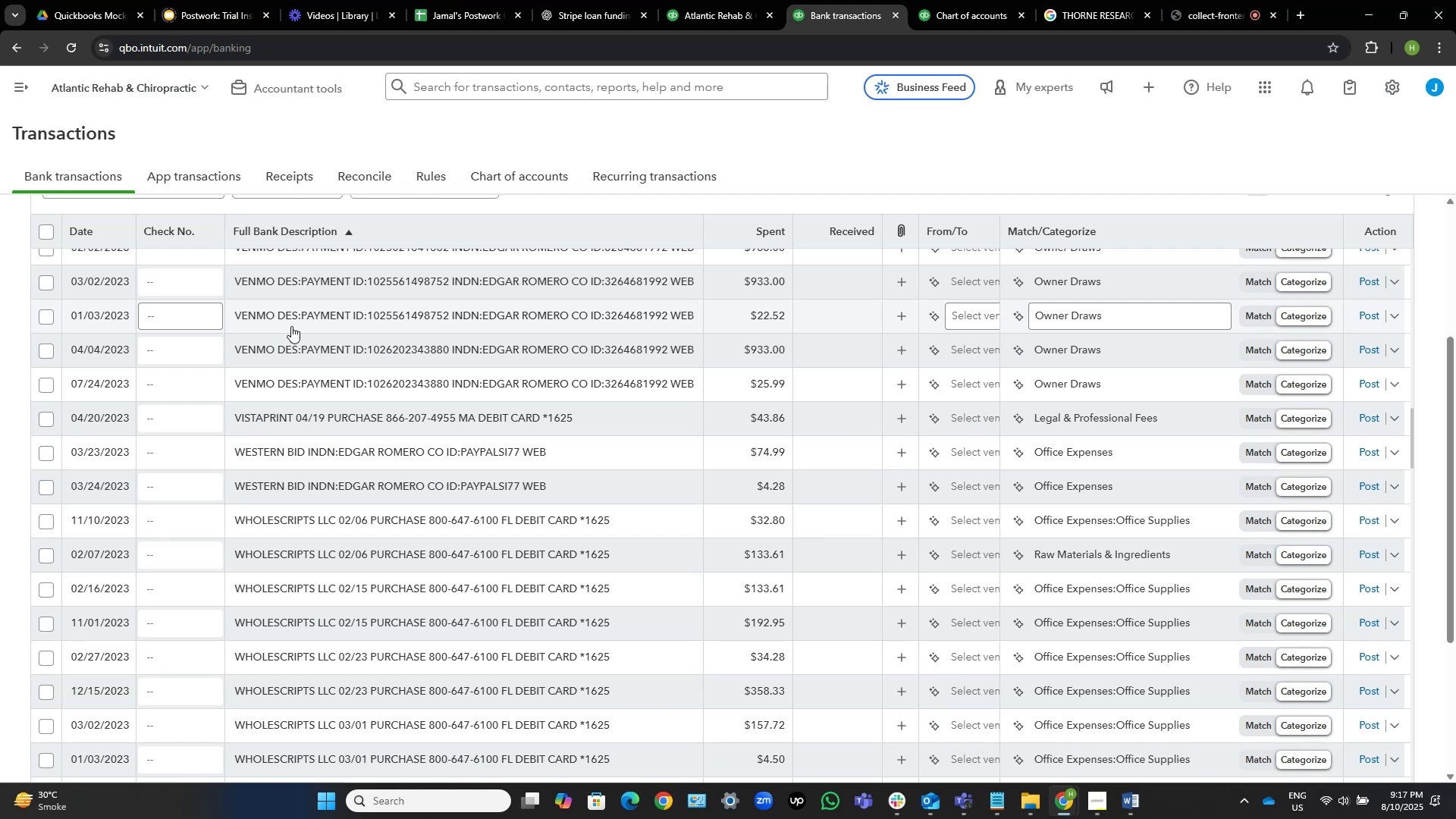 
wait(13.53)
 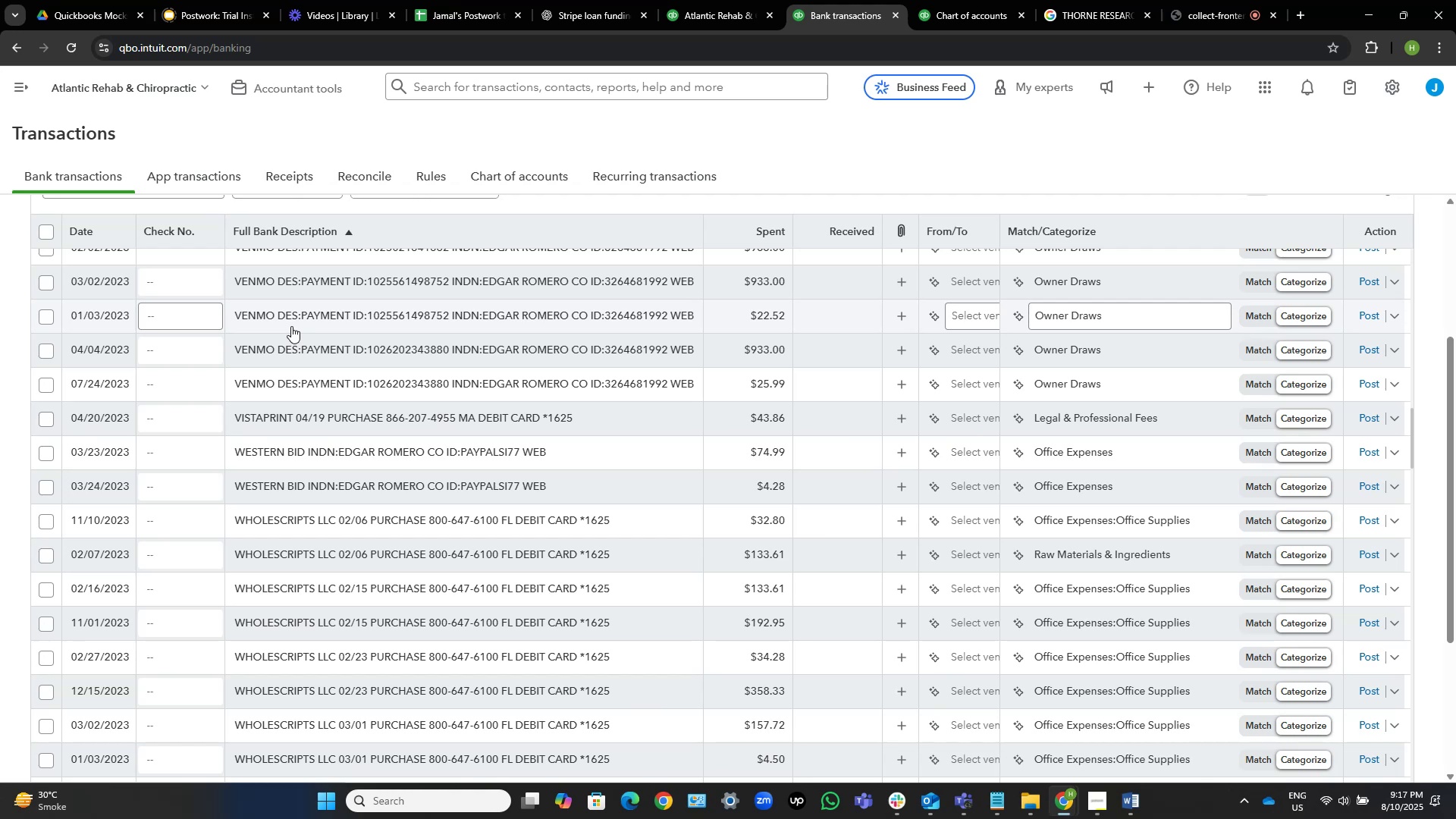 
scroll: coordinate [293, 350], scroll_direction: down, amount: 2.0
 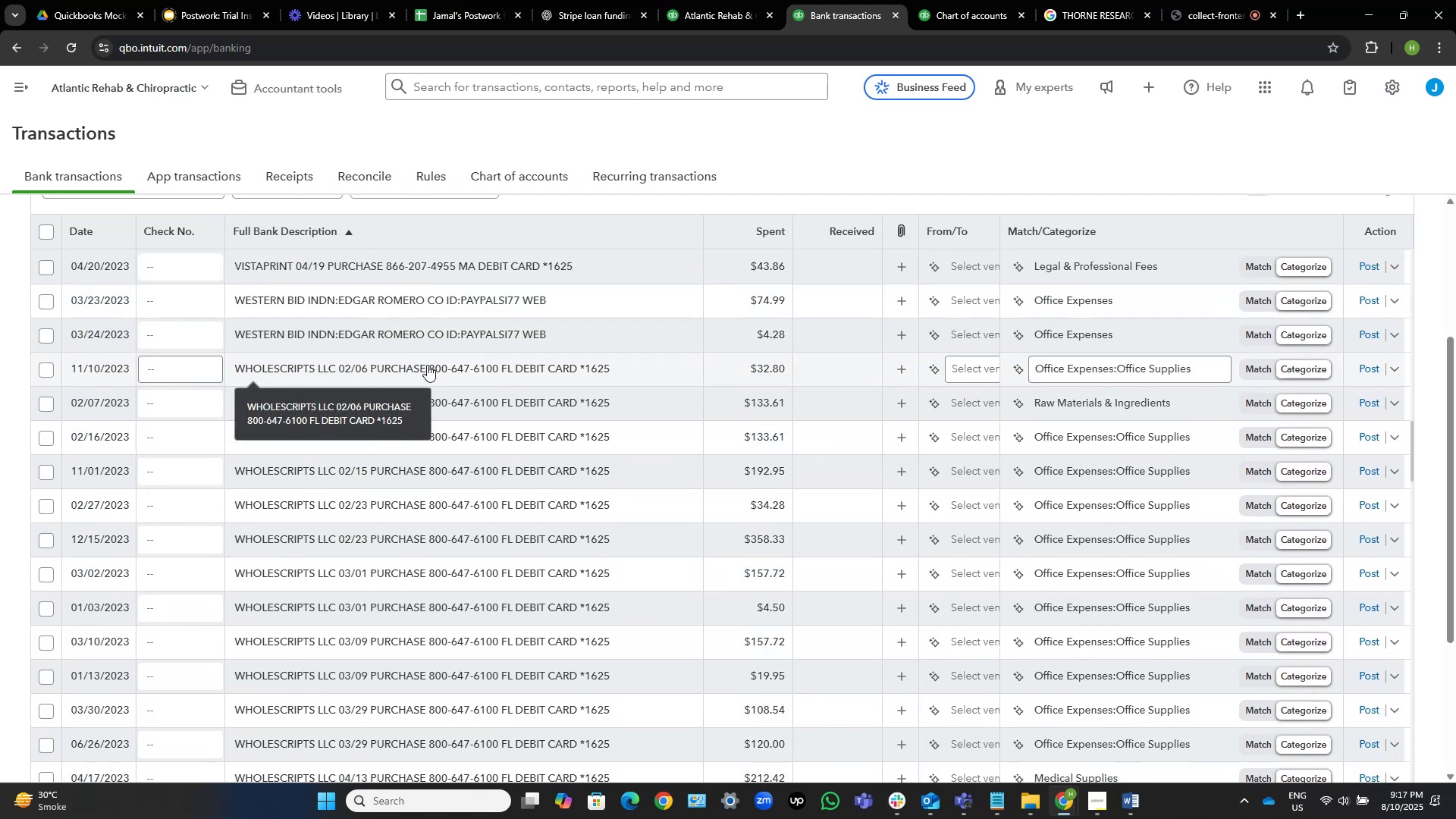 
scroll: coordinate [427, 365], scroll_direction: none, amount: 0.0
 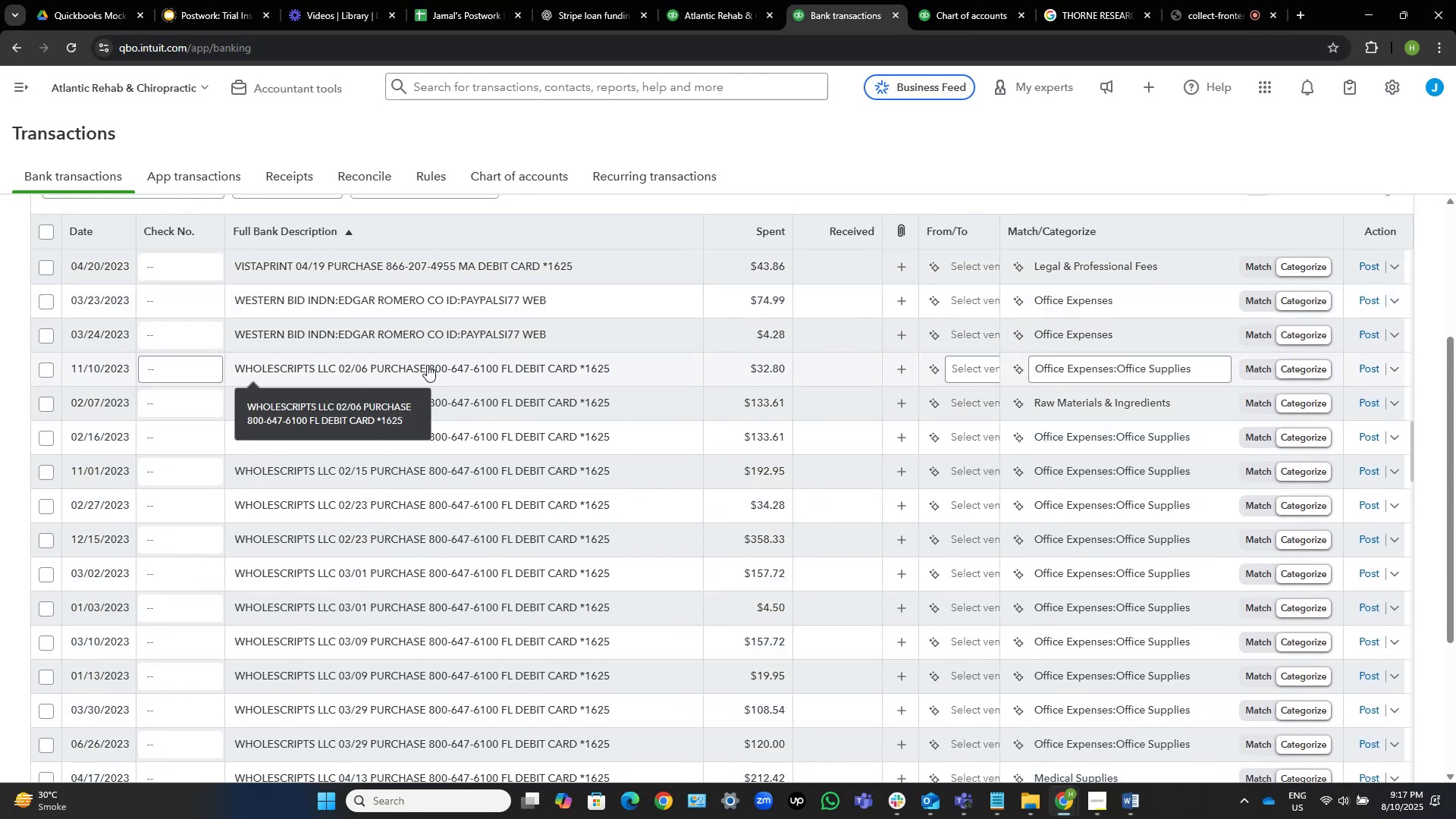 
scroll: coordinate [427, 365], scroll_direction: down, amount: 4.0
 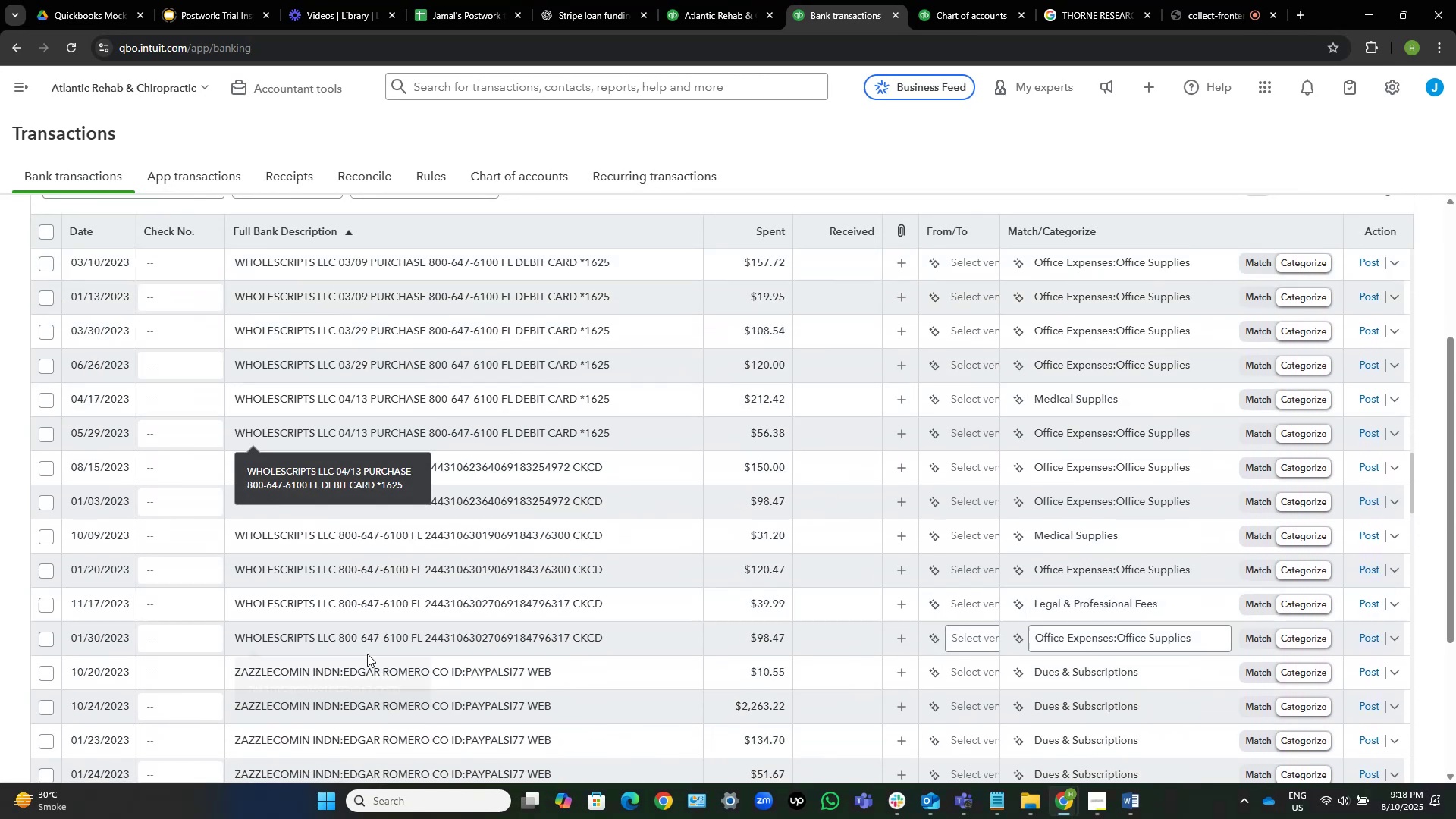 
left_click_drag(start_coordinate=[335, 638], to_coordinate=[235, 639])
 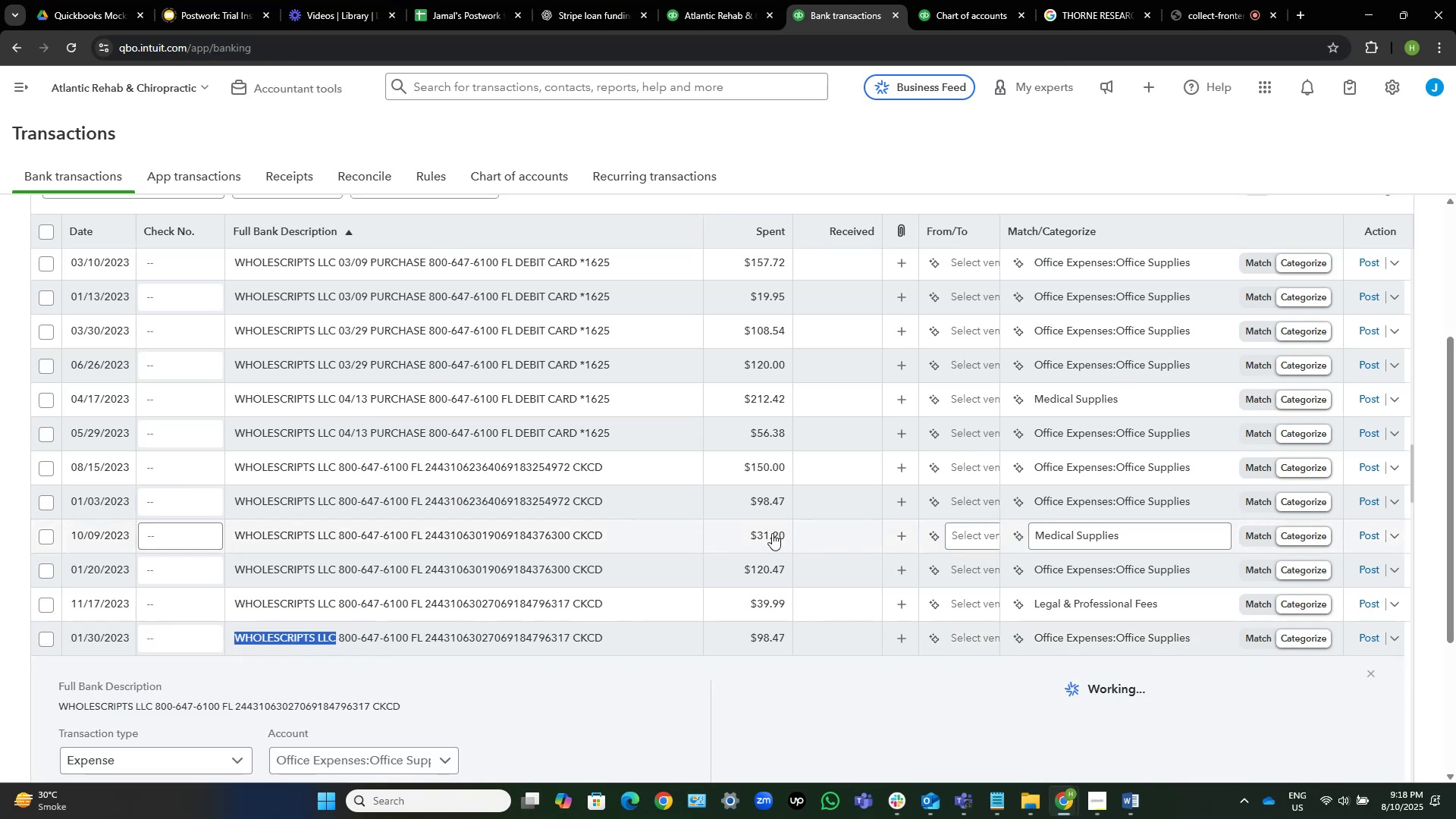 
key(Control+C)
 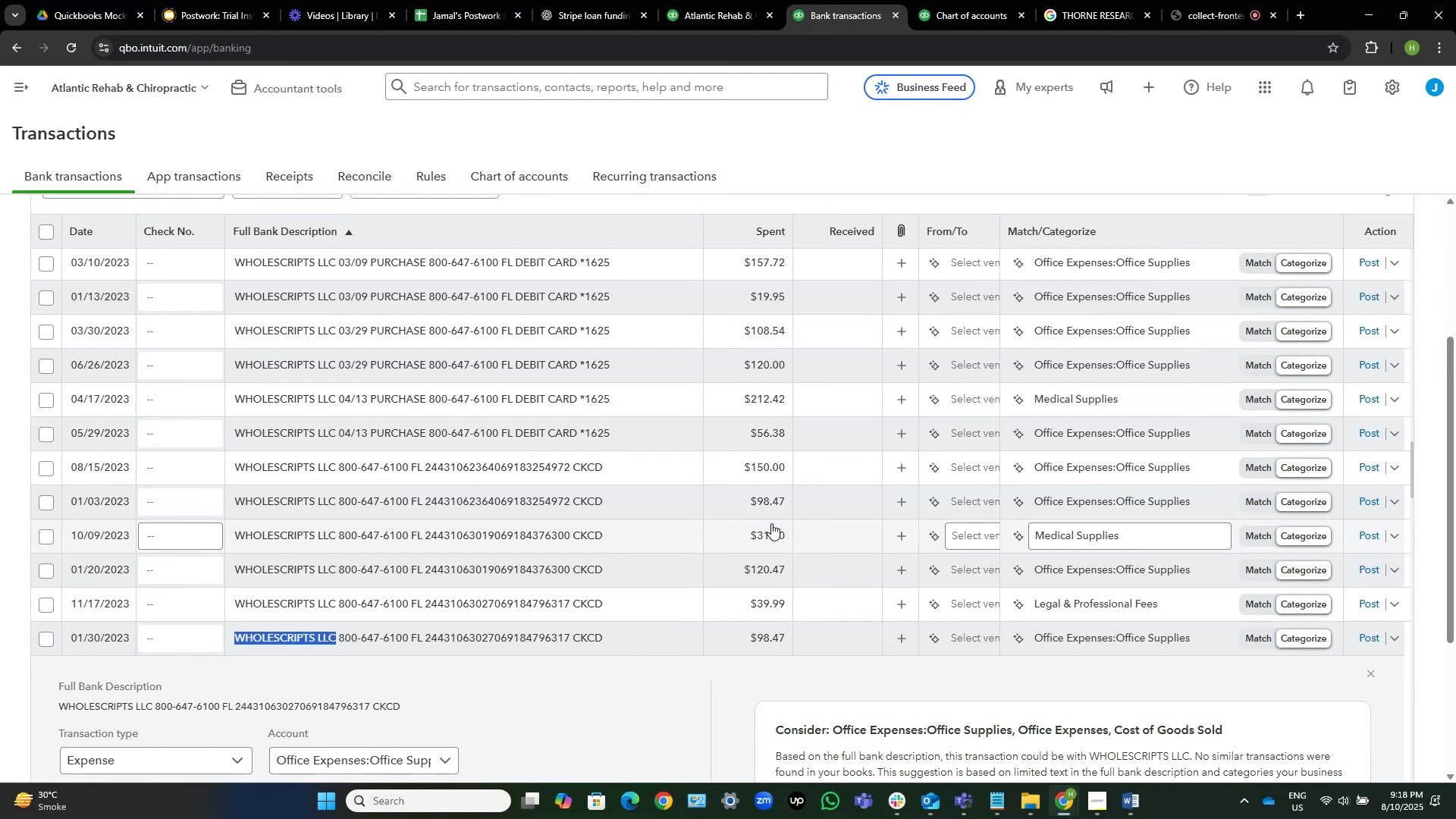 
wait(14.9)
 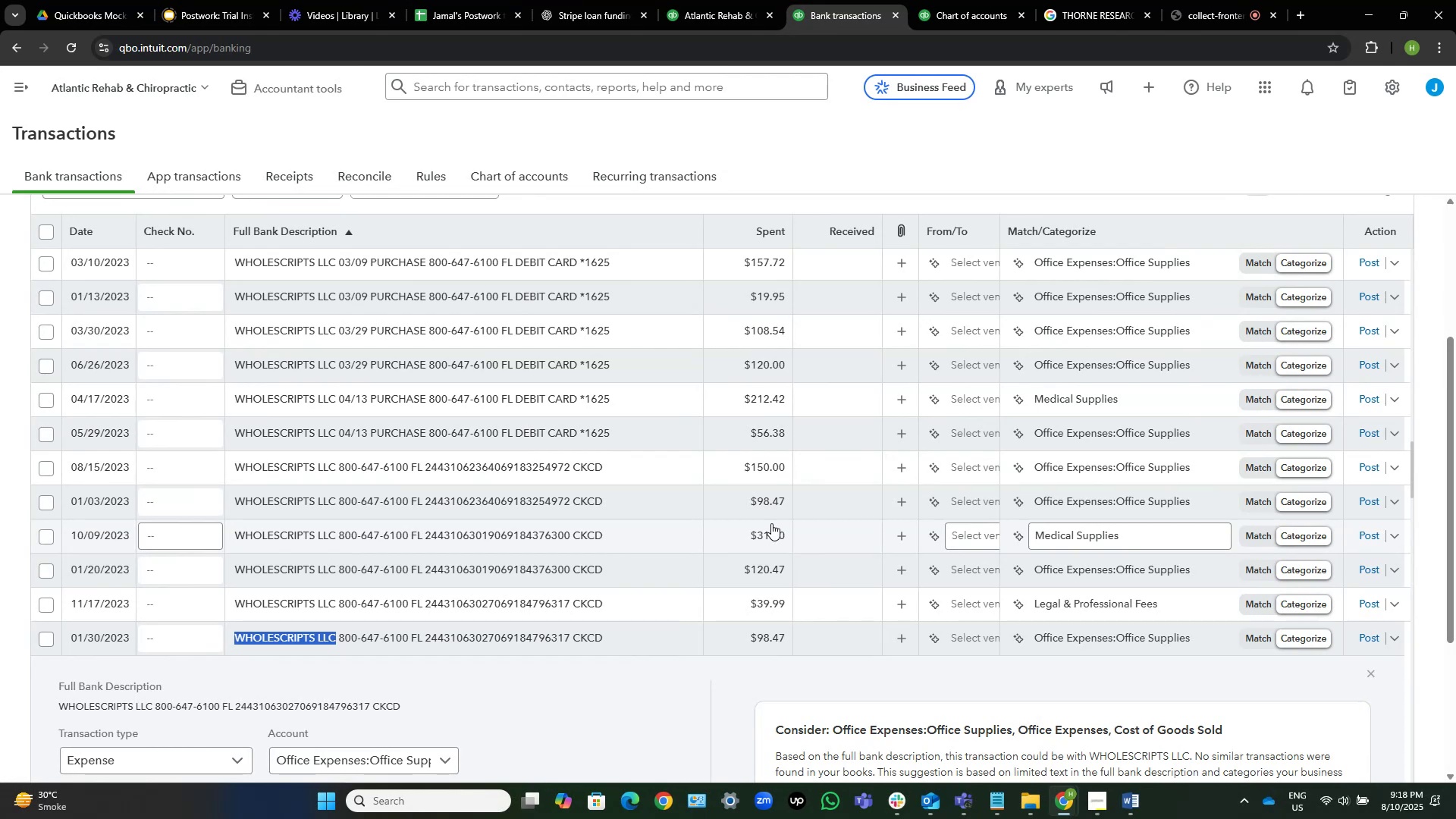 
key(Control+C)
 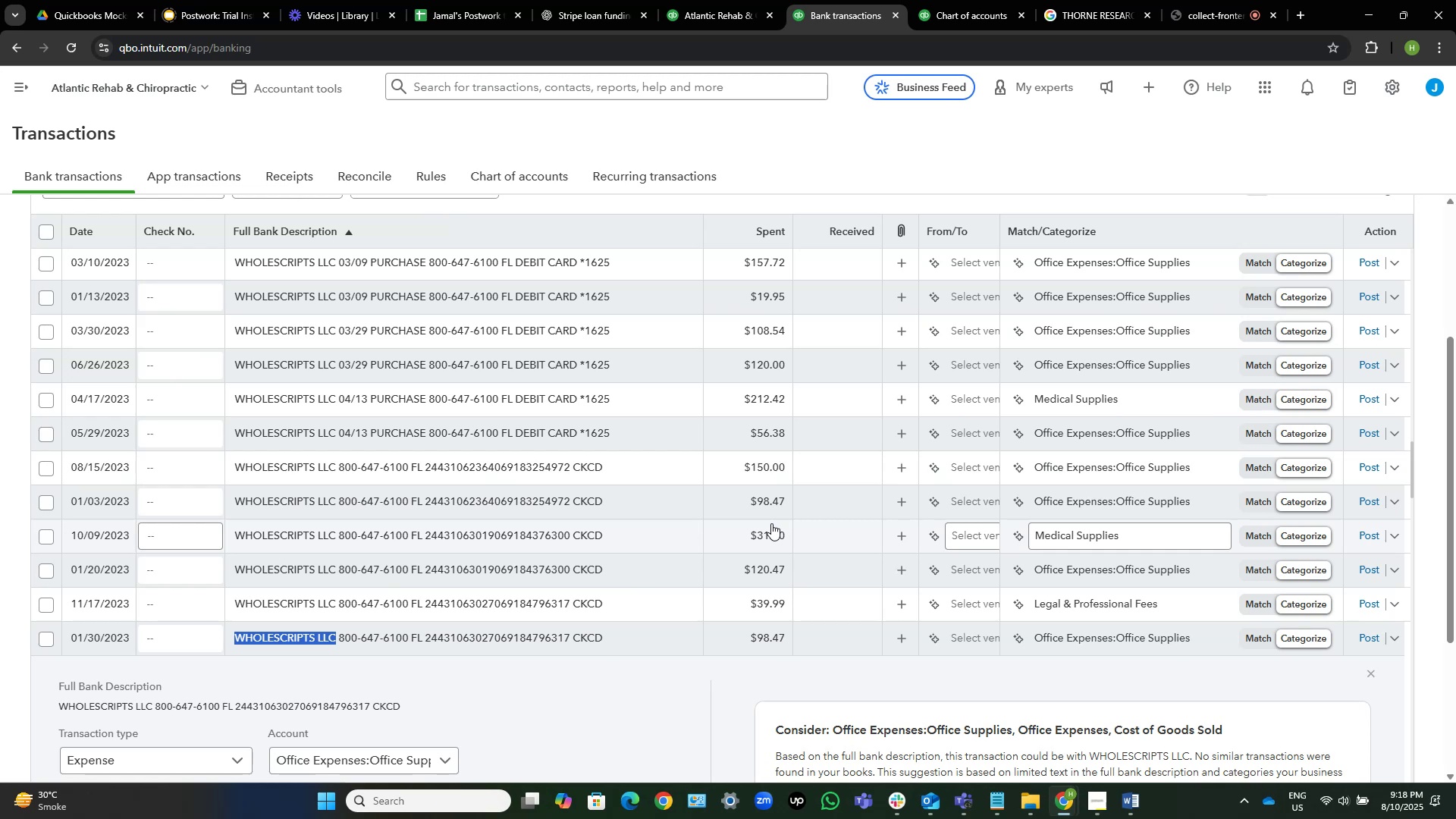 
wait(18.99)
 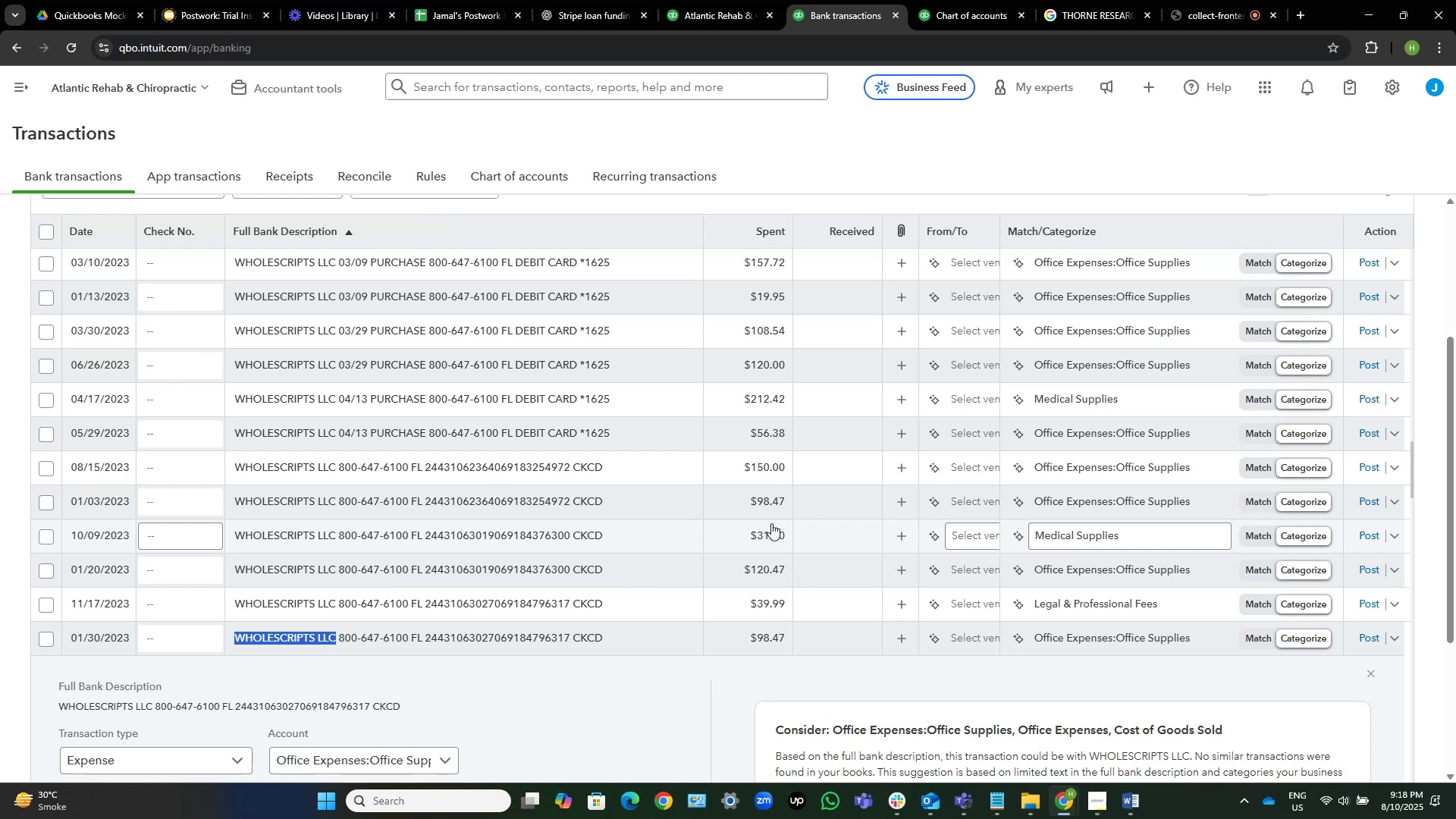 
scroll: coordinate [1092, 402], scroll_direction: down, amount: 6.0
 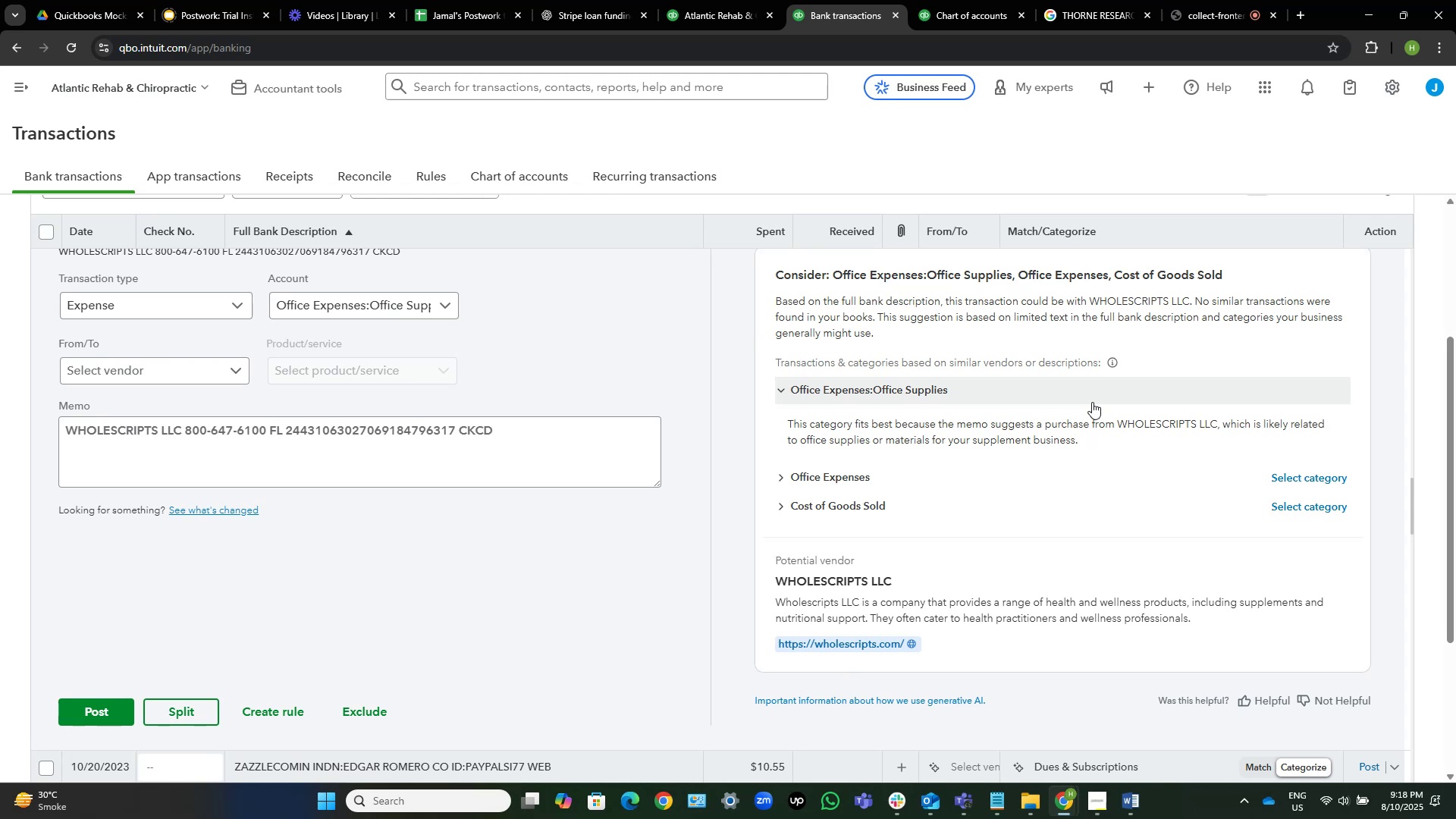 
wait(14.95)
 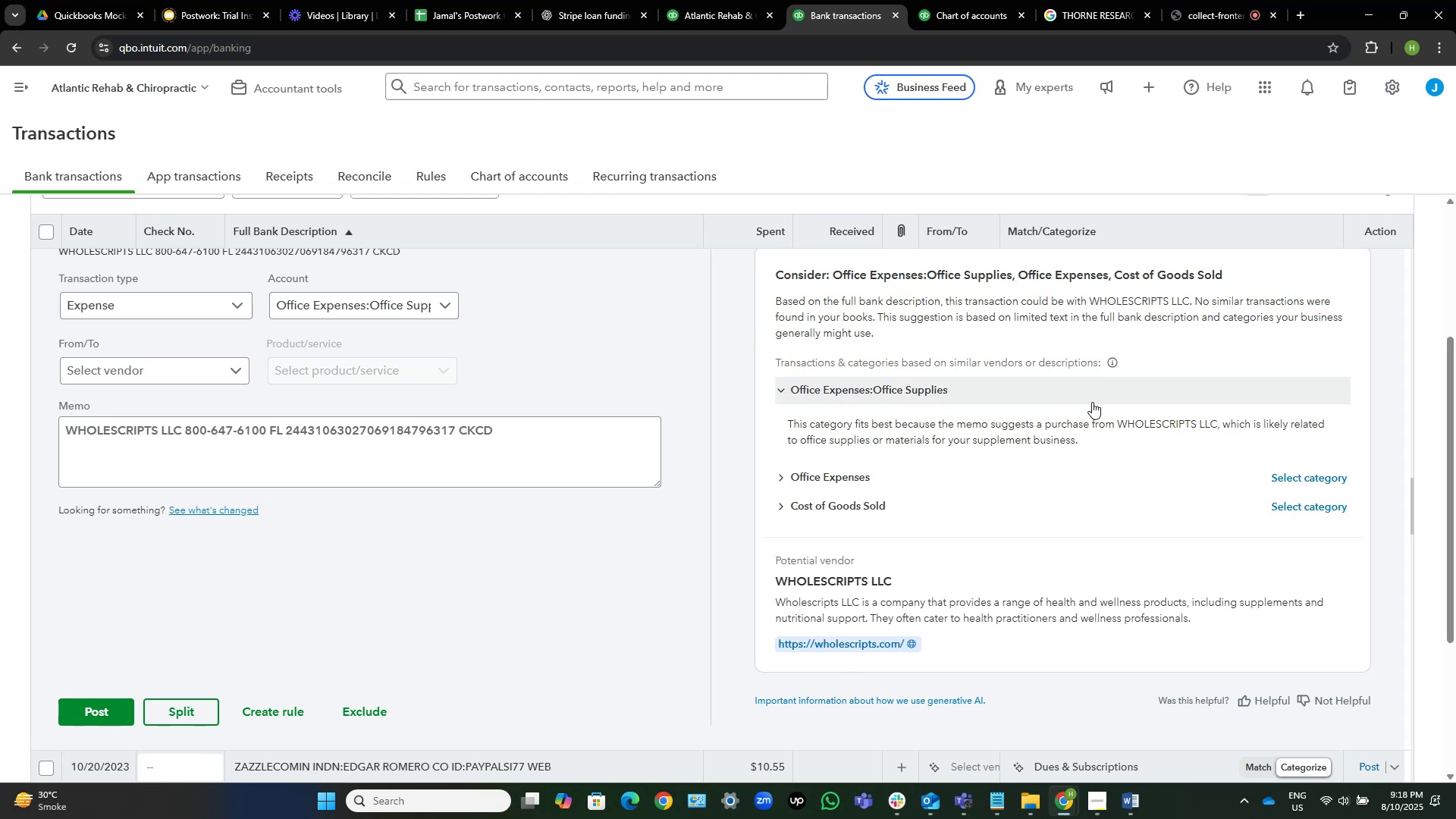 
left_click([1121, 0])
 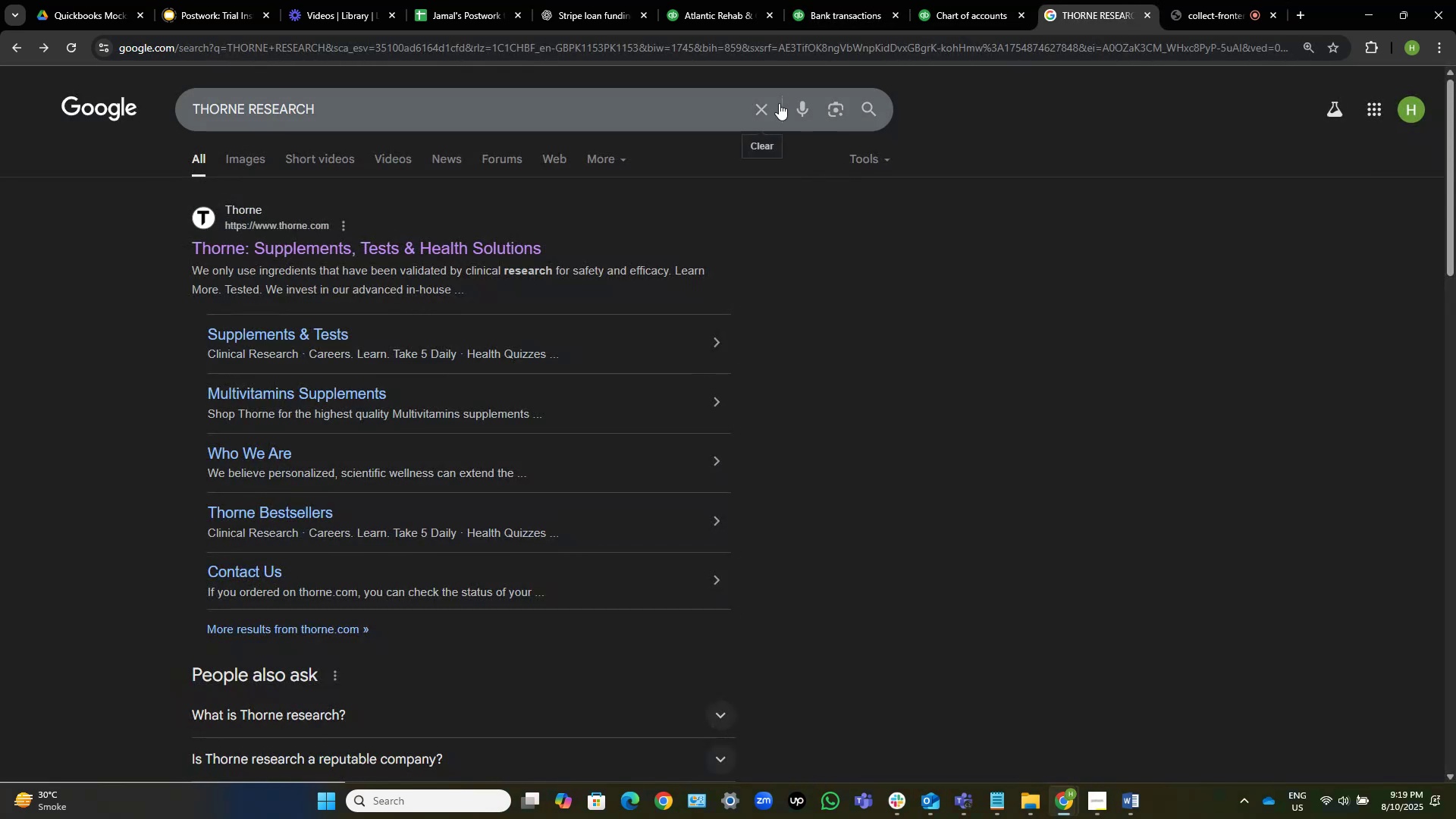 
left_click([769, 104])
 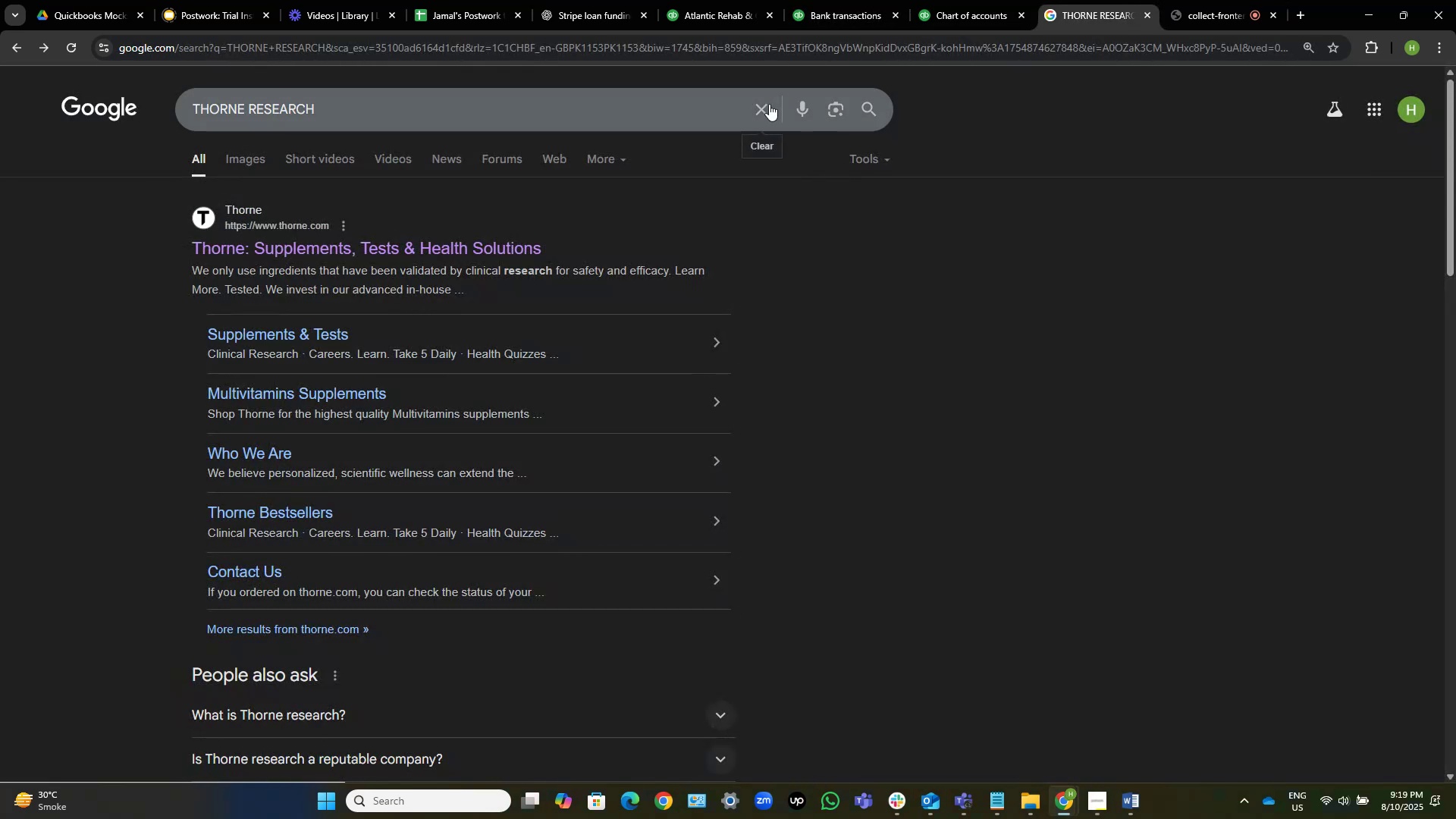 
key(Control+V)
 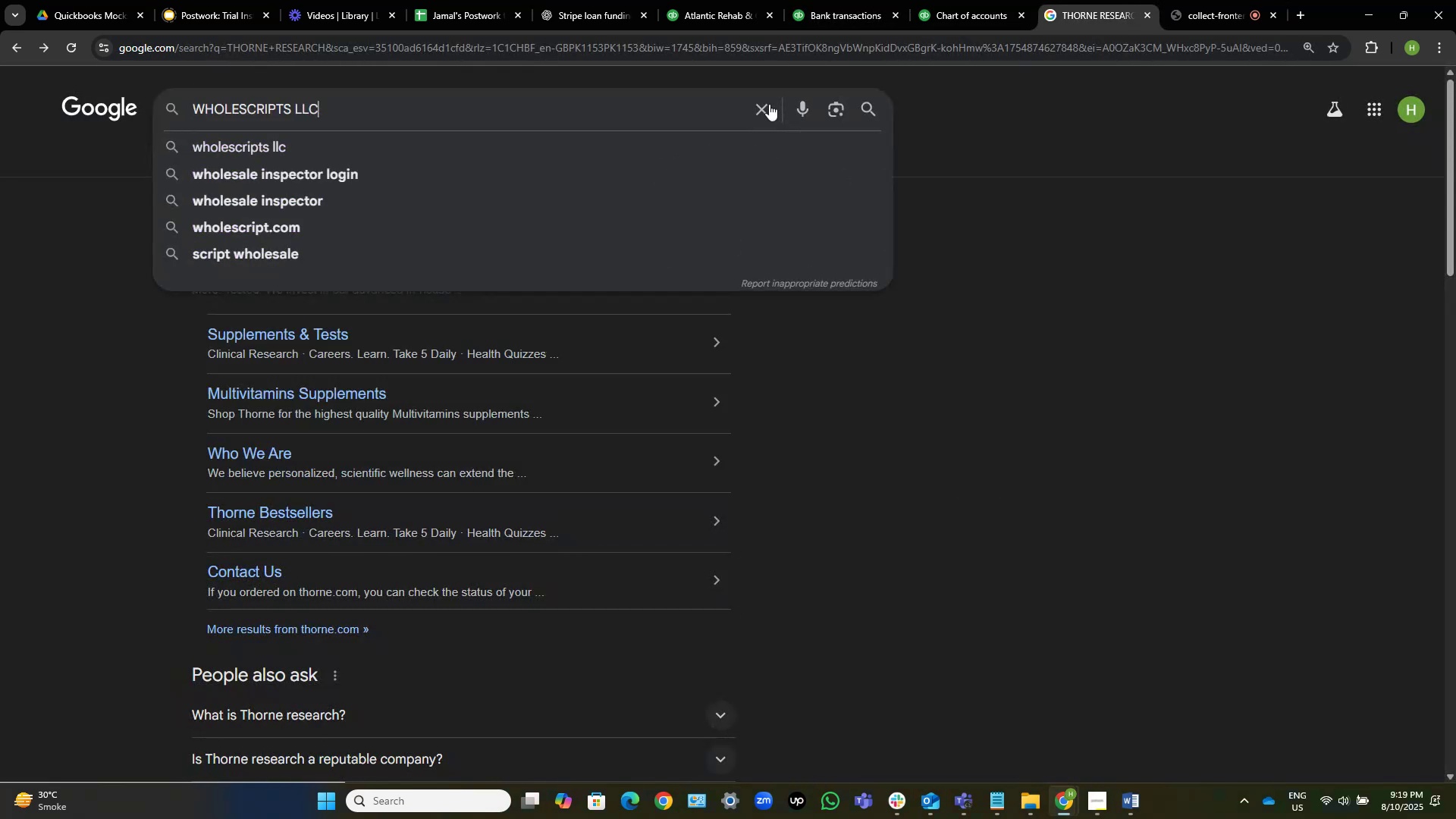 
key(NumpadEnter)
 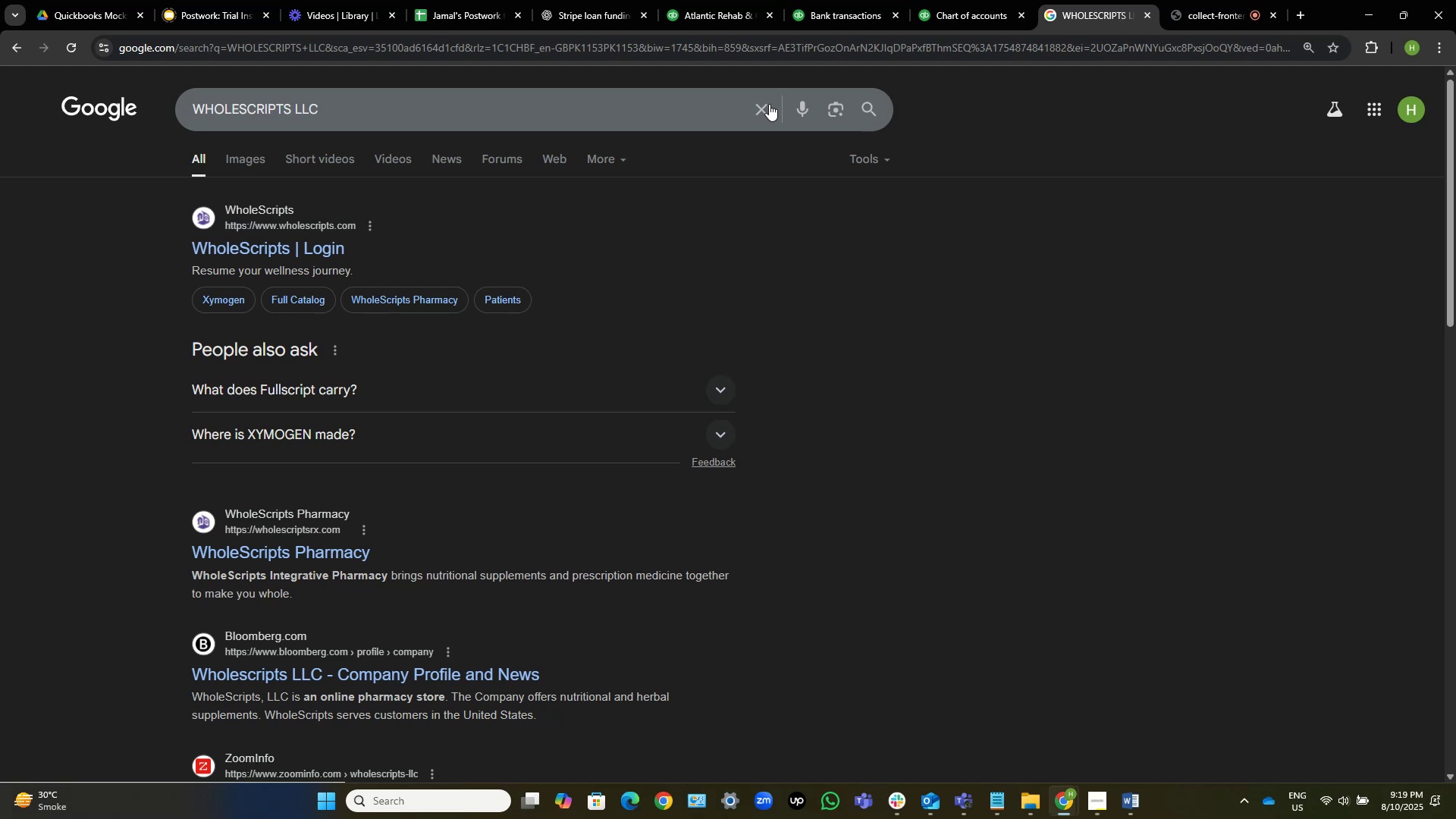 
wait(47.71)
 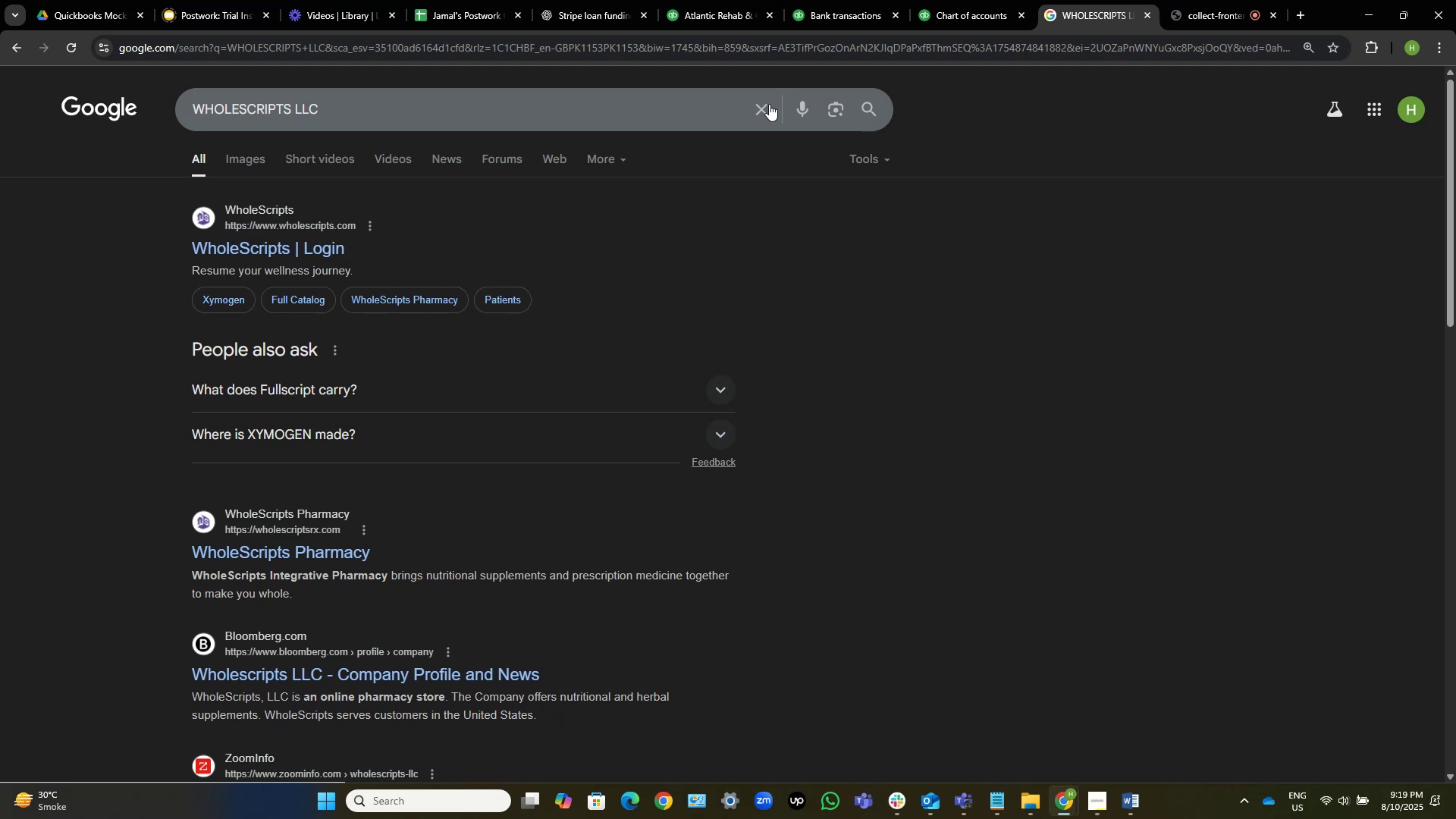 
left_click([303, 253])
 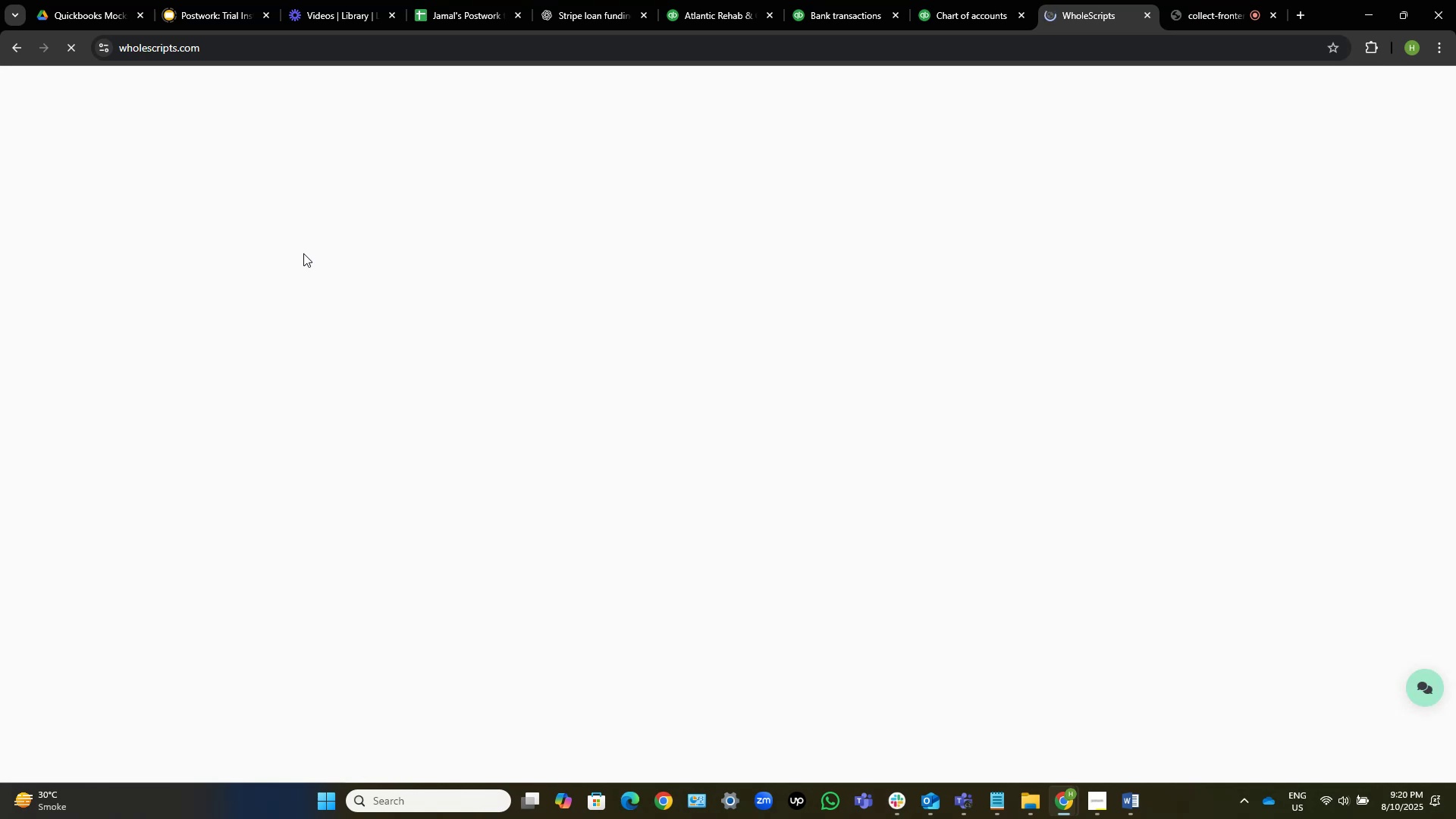 
wait(12.17)
 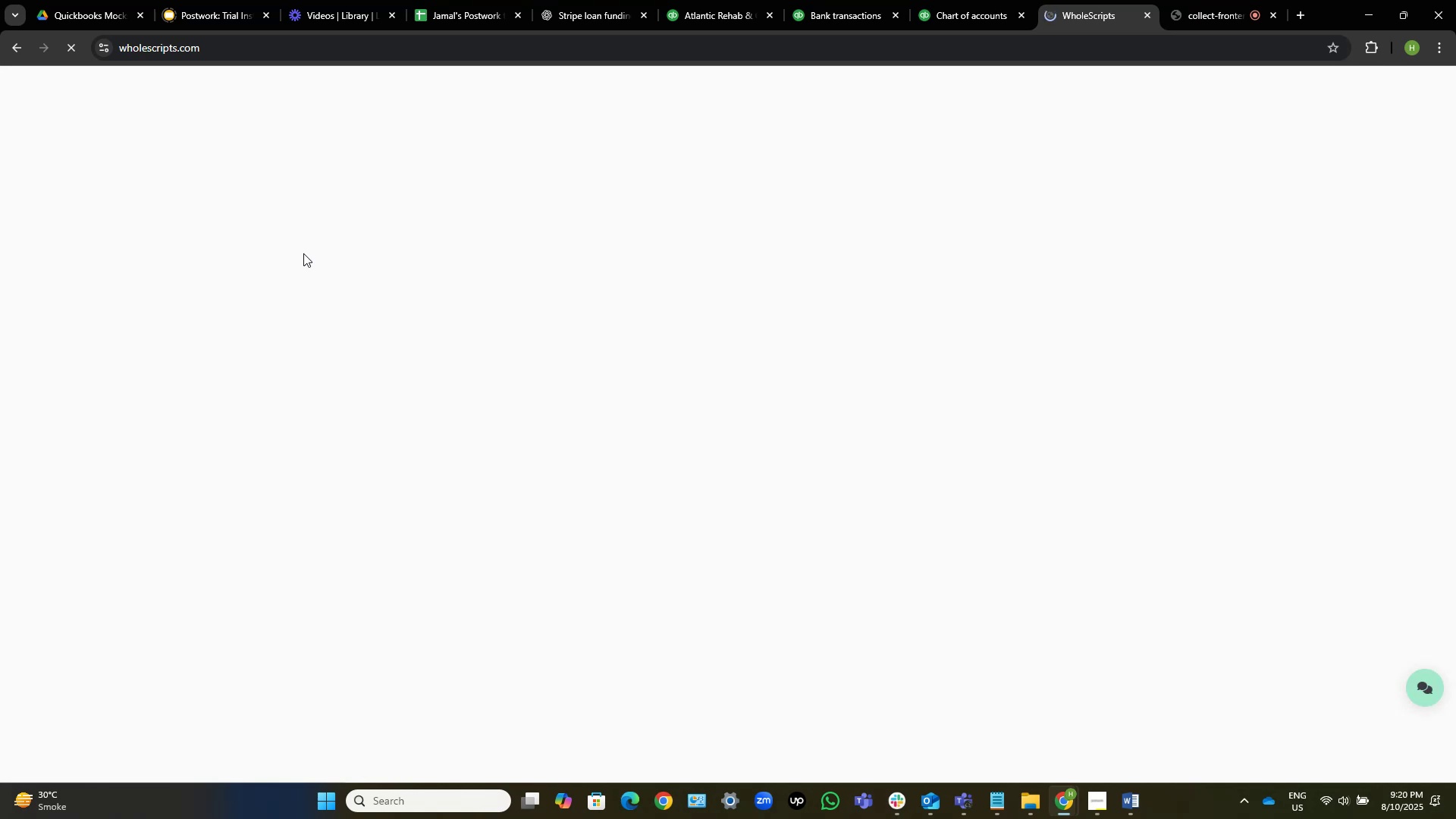 
scroll: coordinate [303, 253], scroll_direction: down, amount: 1.0
 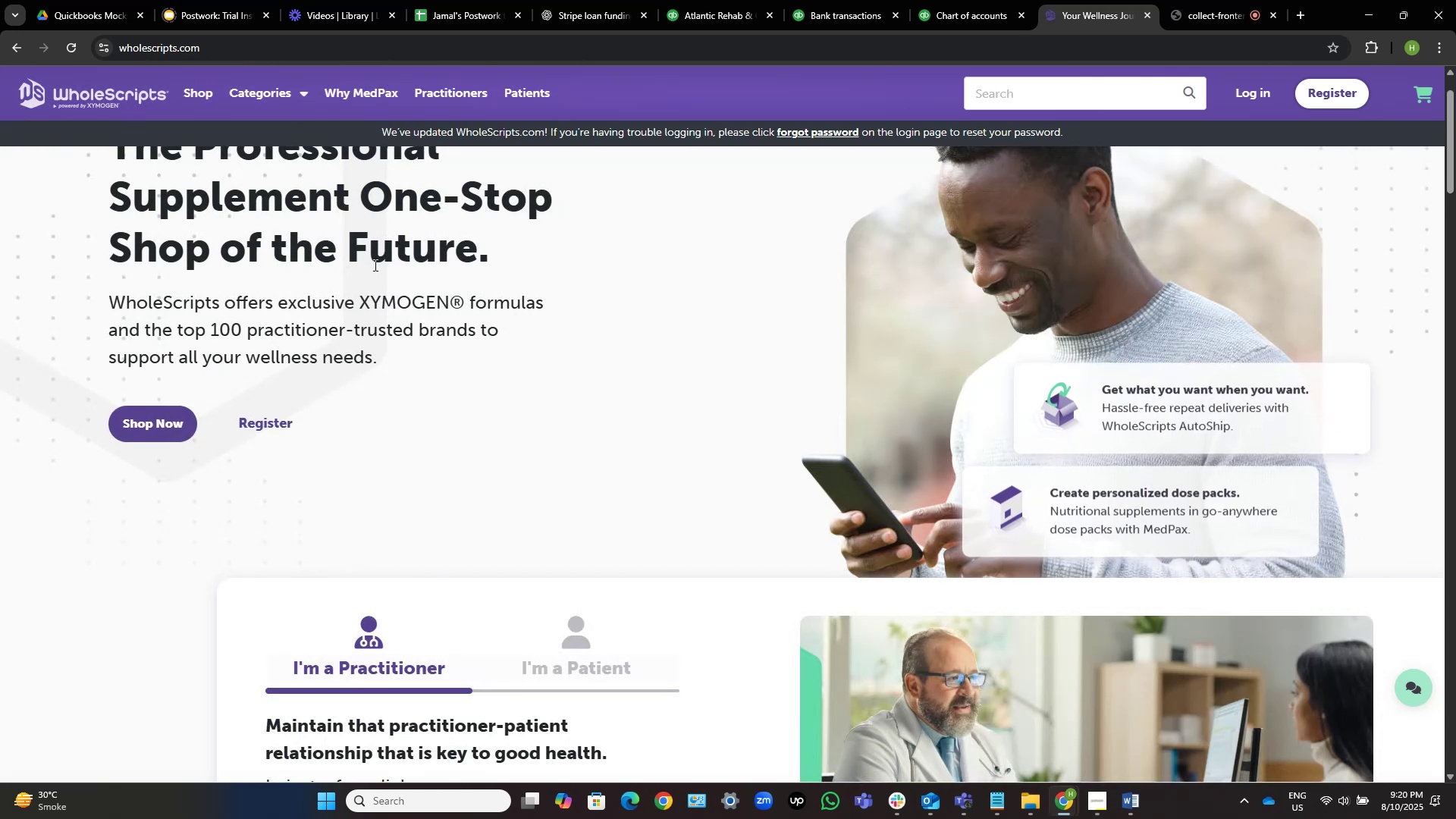 
wait(12.18)
 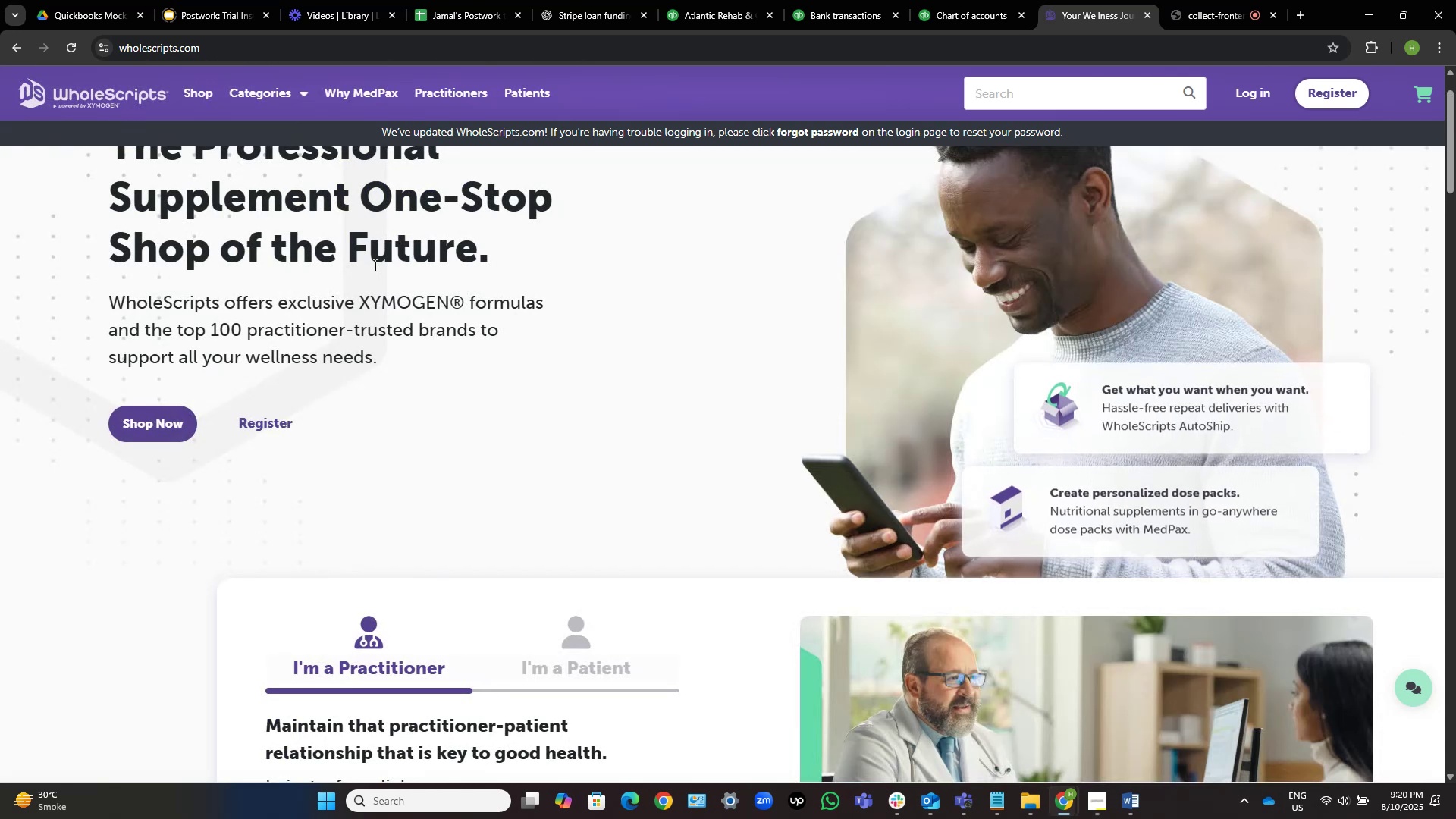 
scroll: coordinate [353, 245], scroll_direction: down, amount: 11.0
 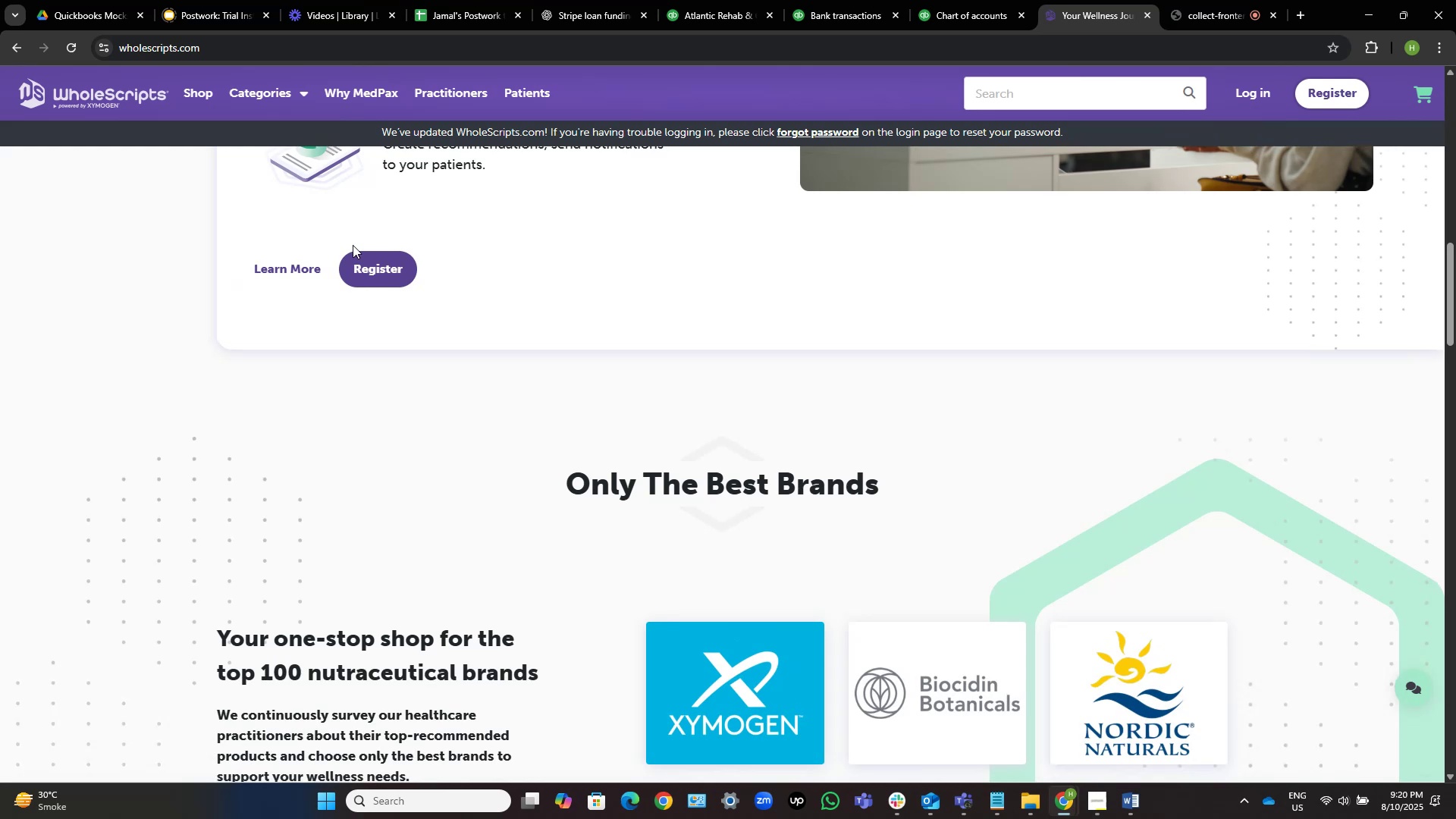 
wait(6.18)
 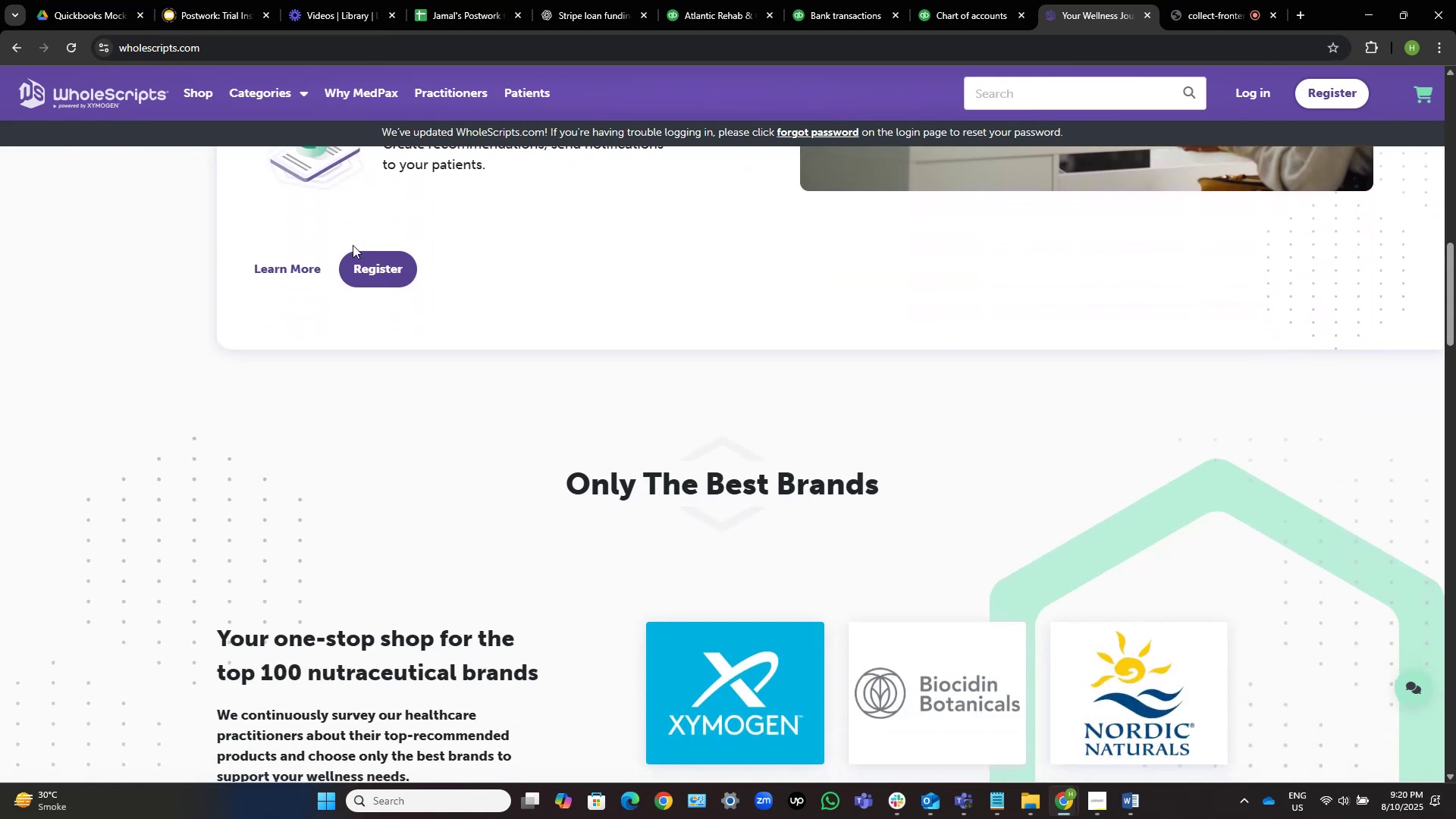 
scroll: coordinate [358, 241], scroll_direction: down, amount: 14.0
 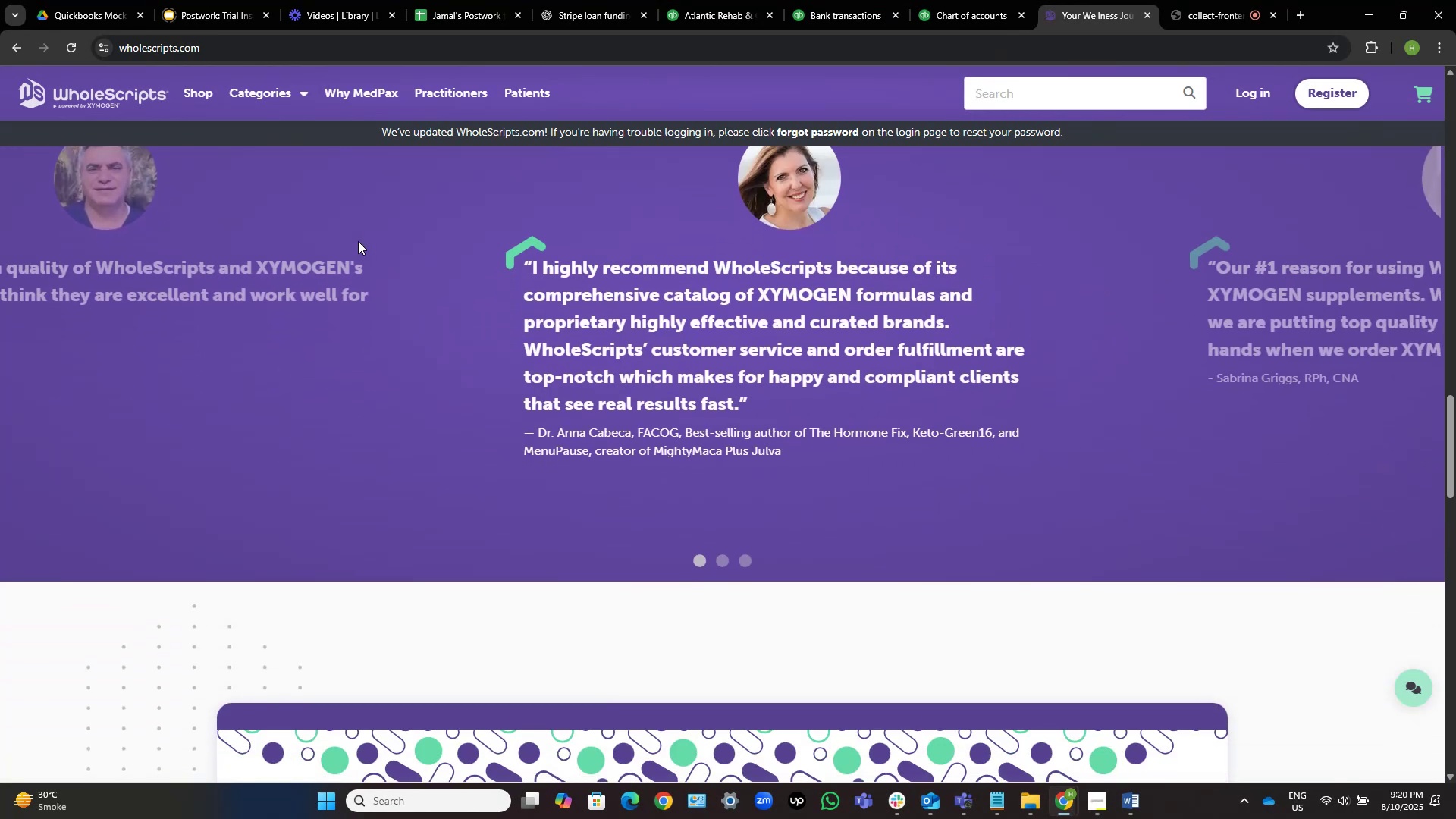 
wait(6.74)
 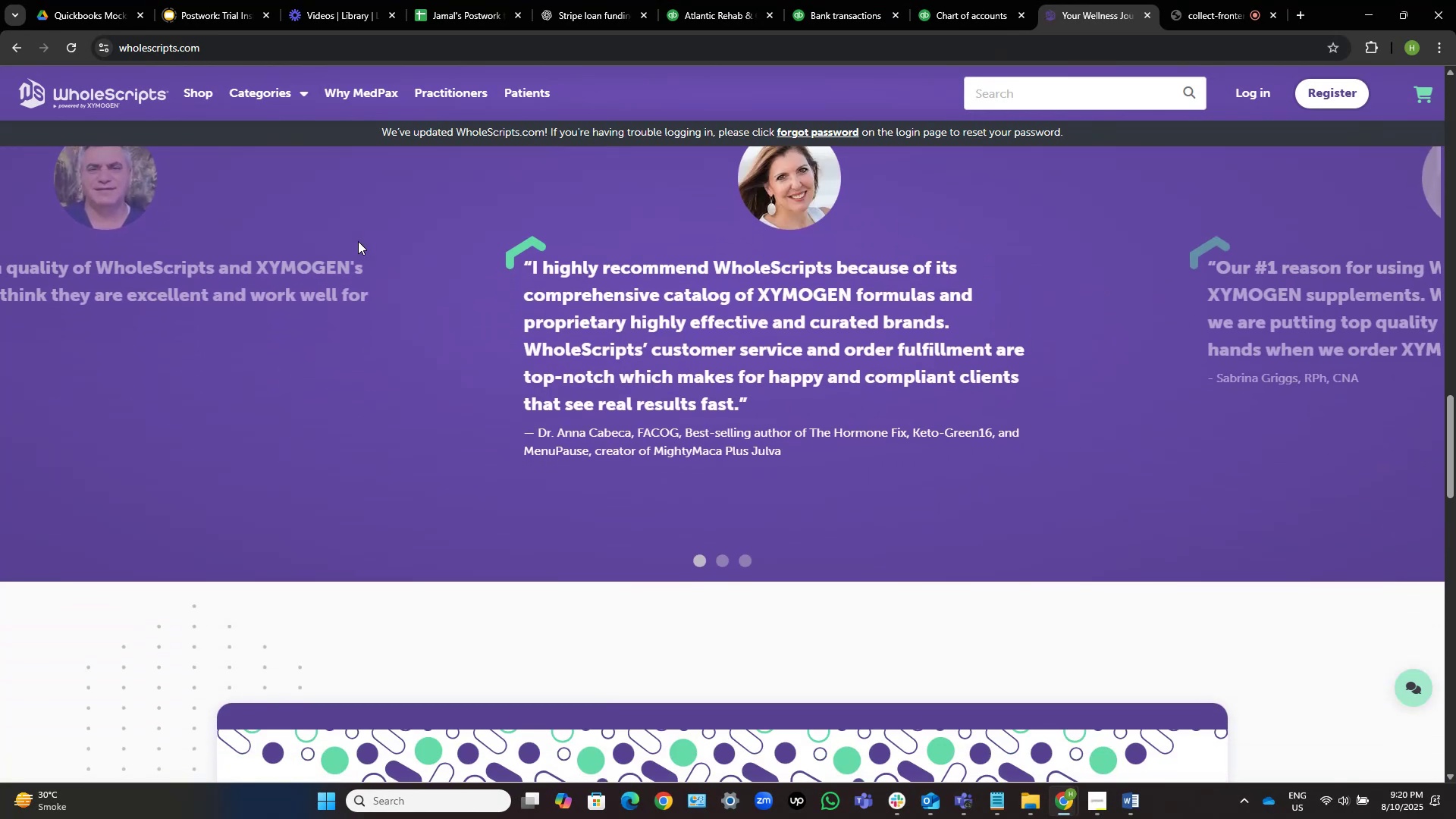 
left_click([186, 96])
 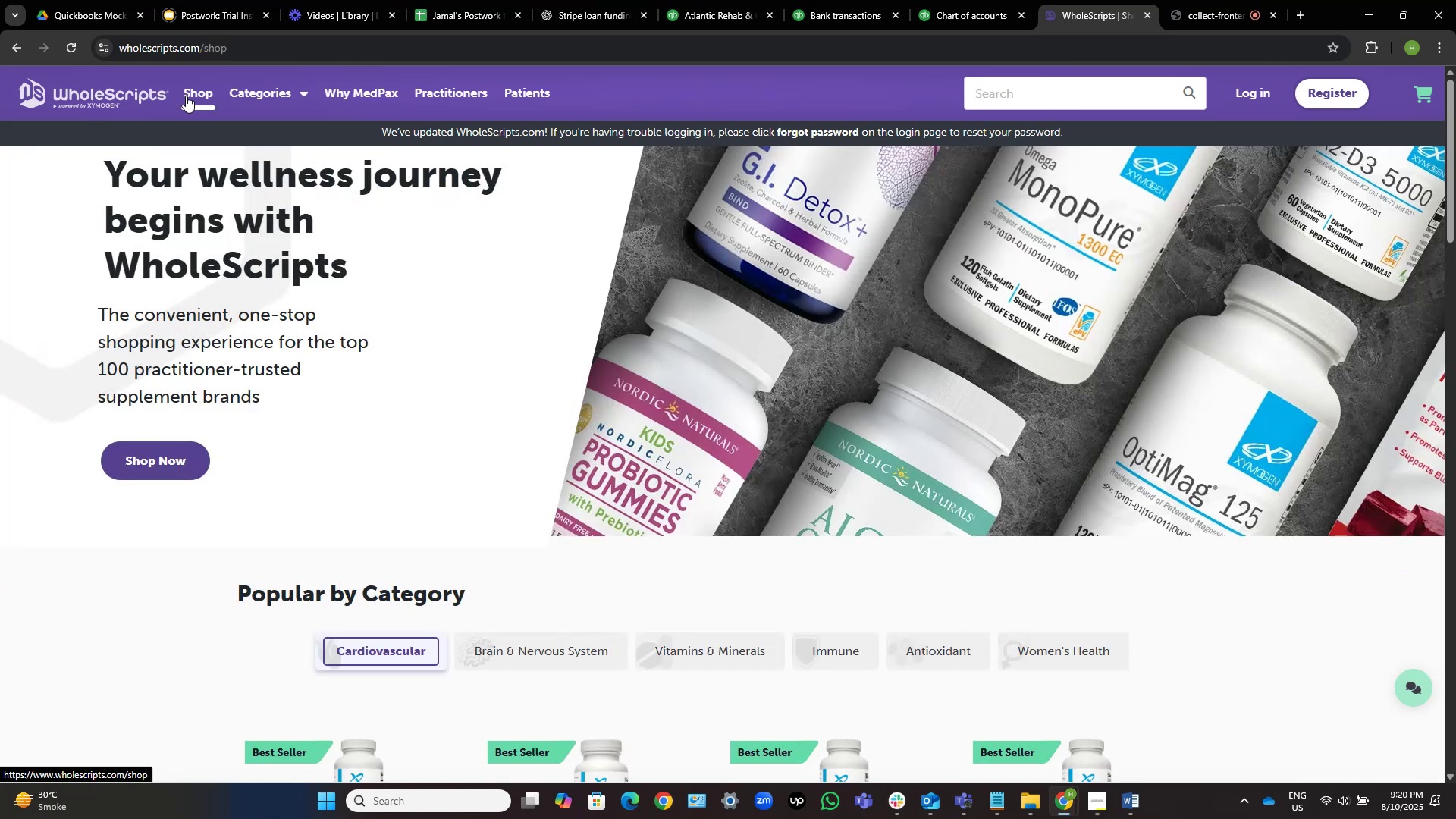 
wait(11.71)
 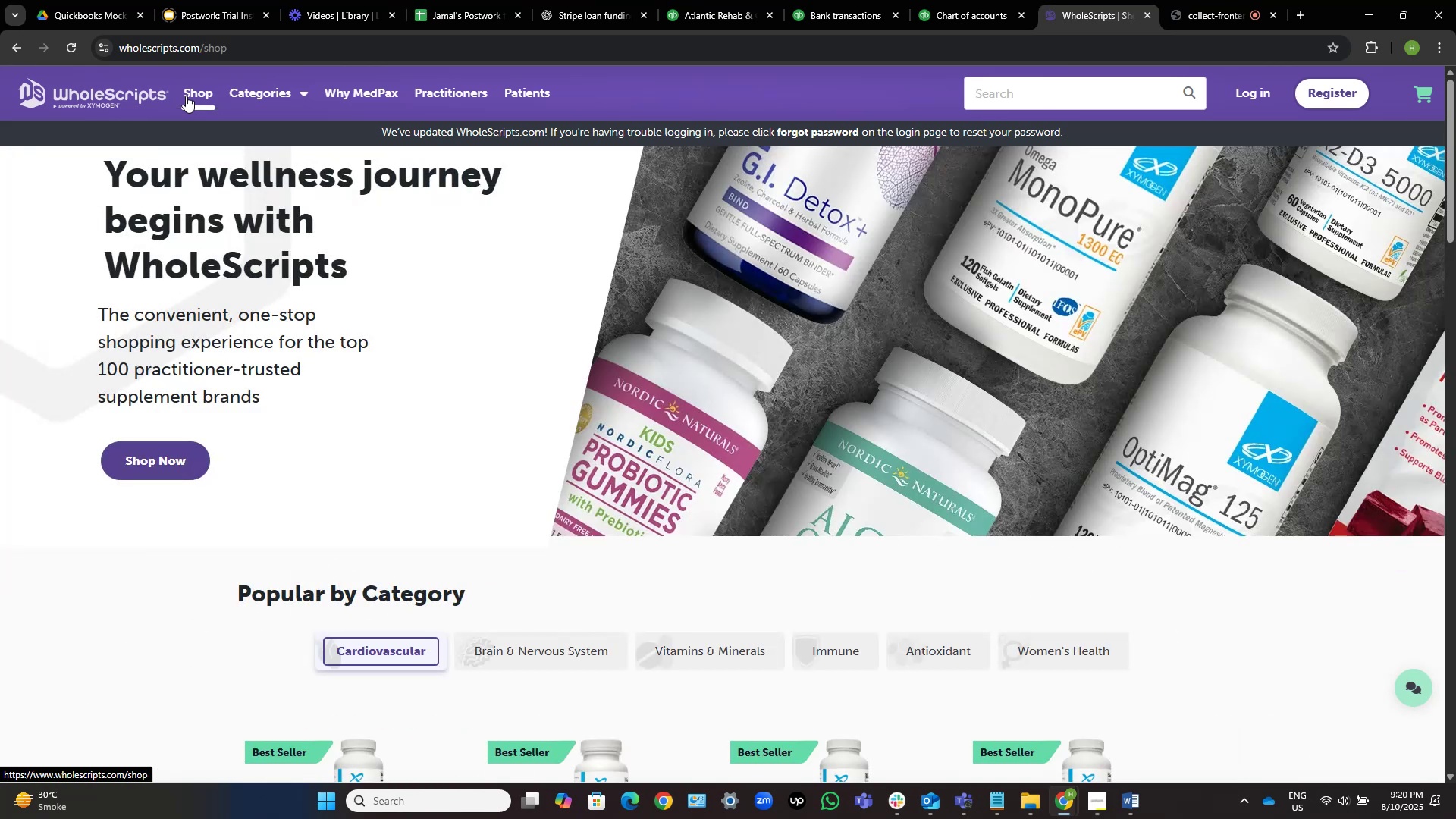 
left_click([849, 0])
 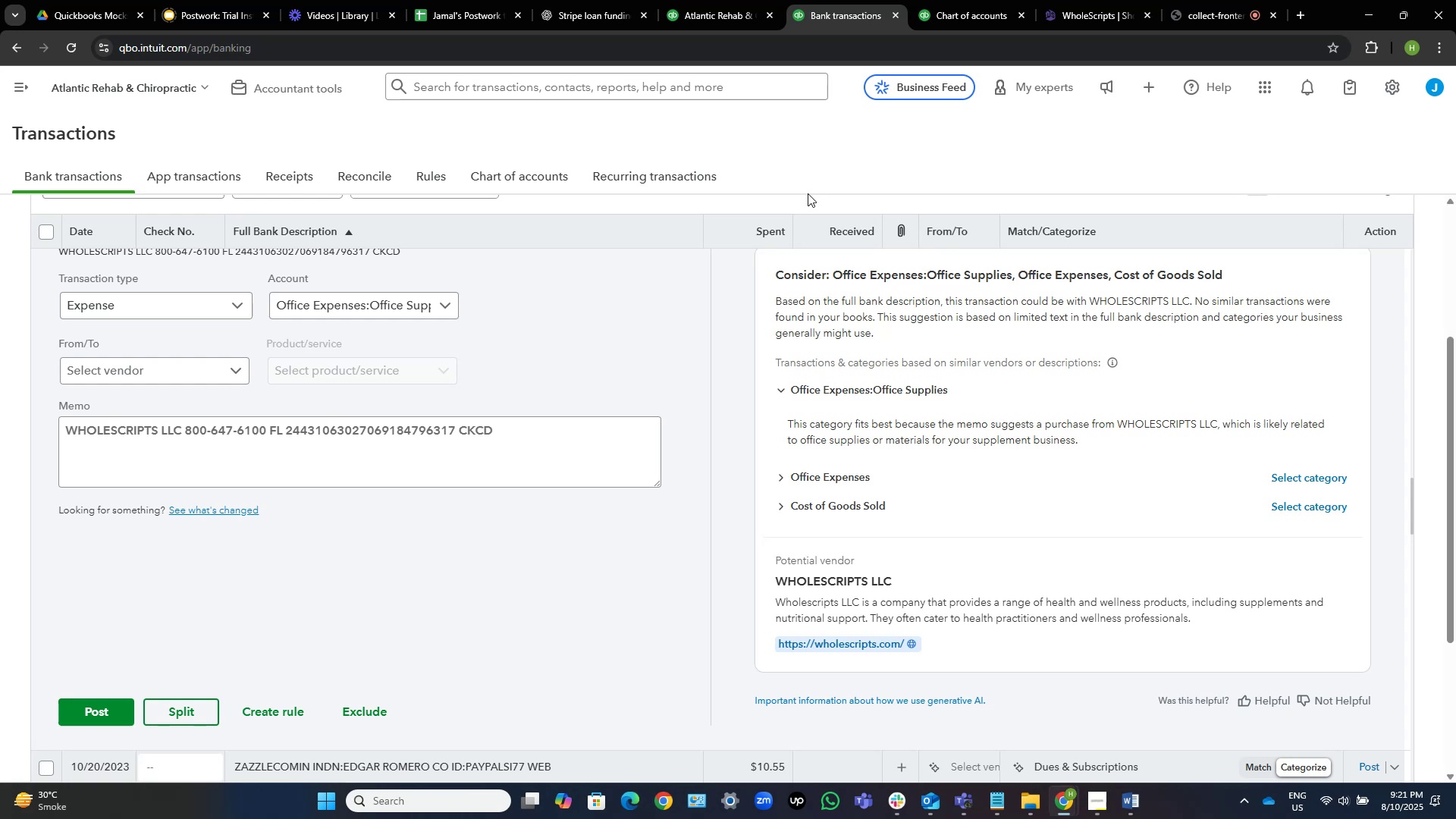 
wait(17.94)
 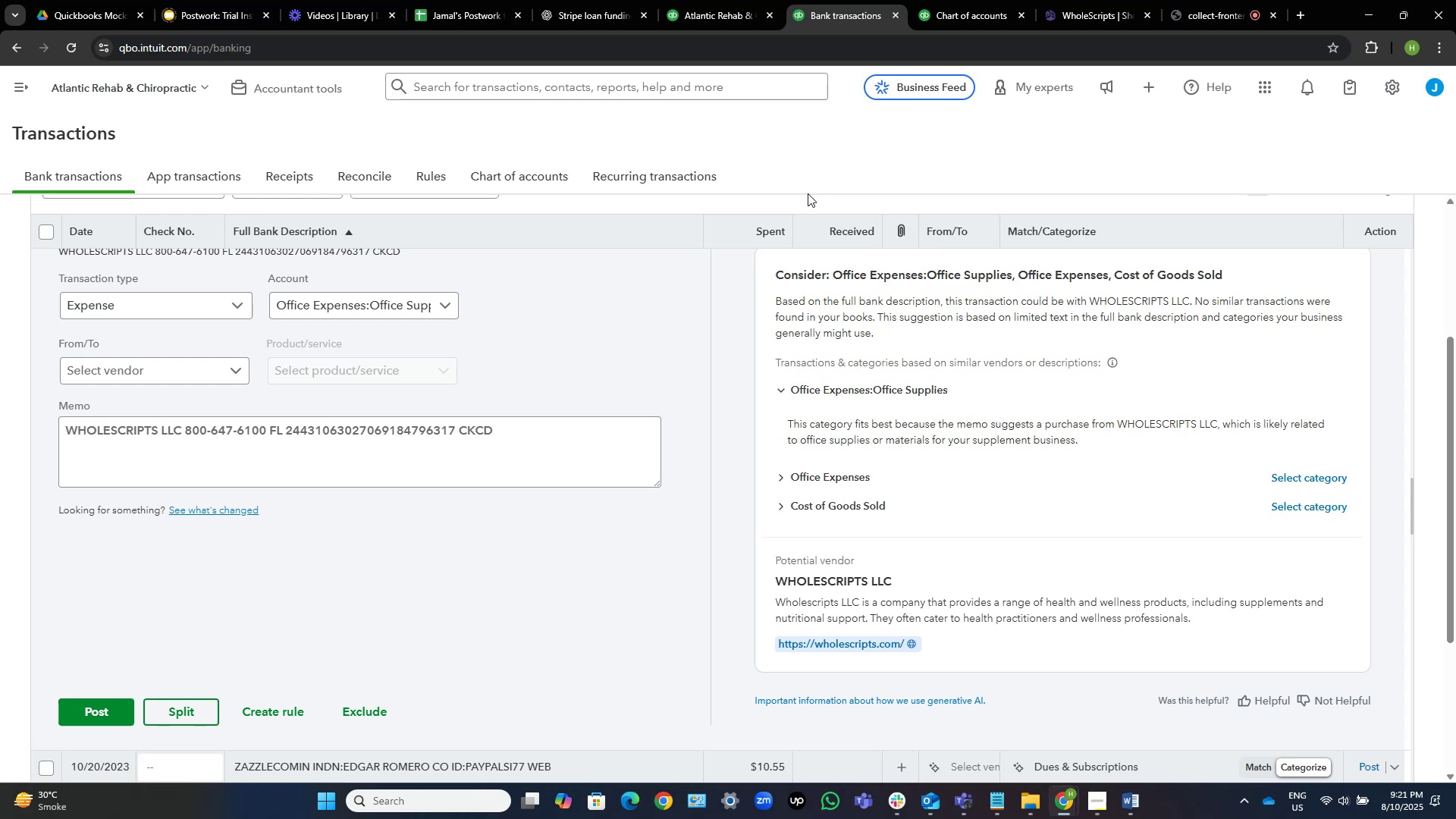 
scroll: coordinate [808, 193], scroll_direction: down, amount: 3.0
 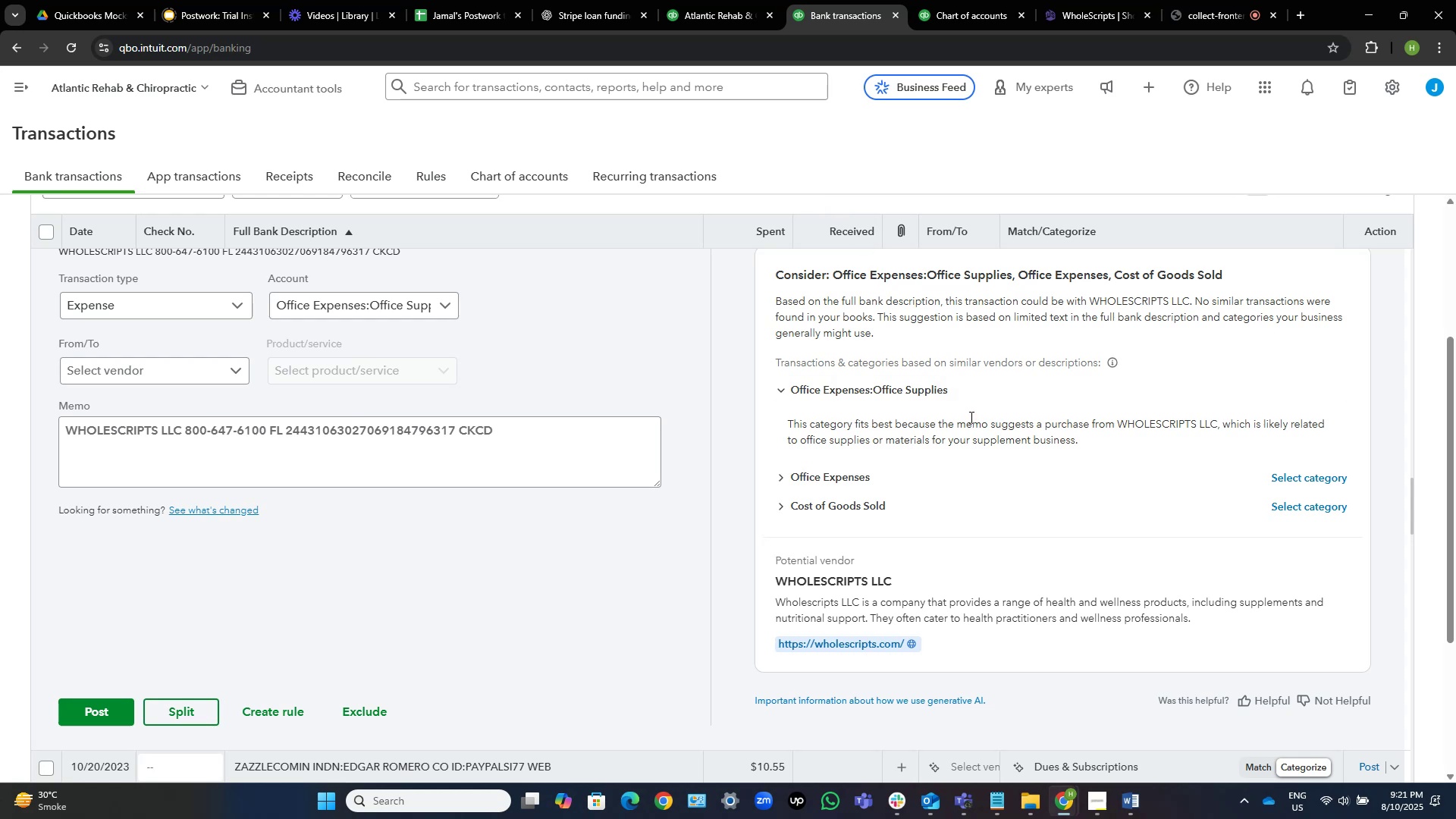 
scroll: coordinate [714, 381], scroll_direction: up, amount: 2.0
 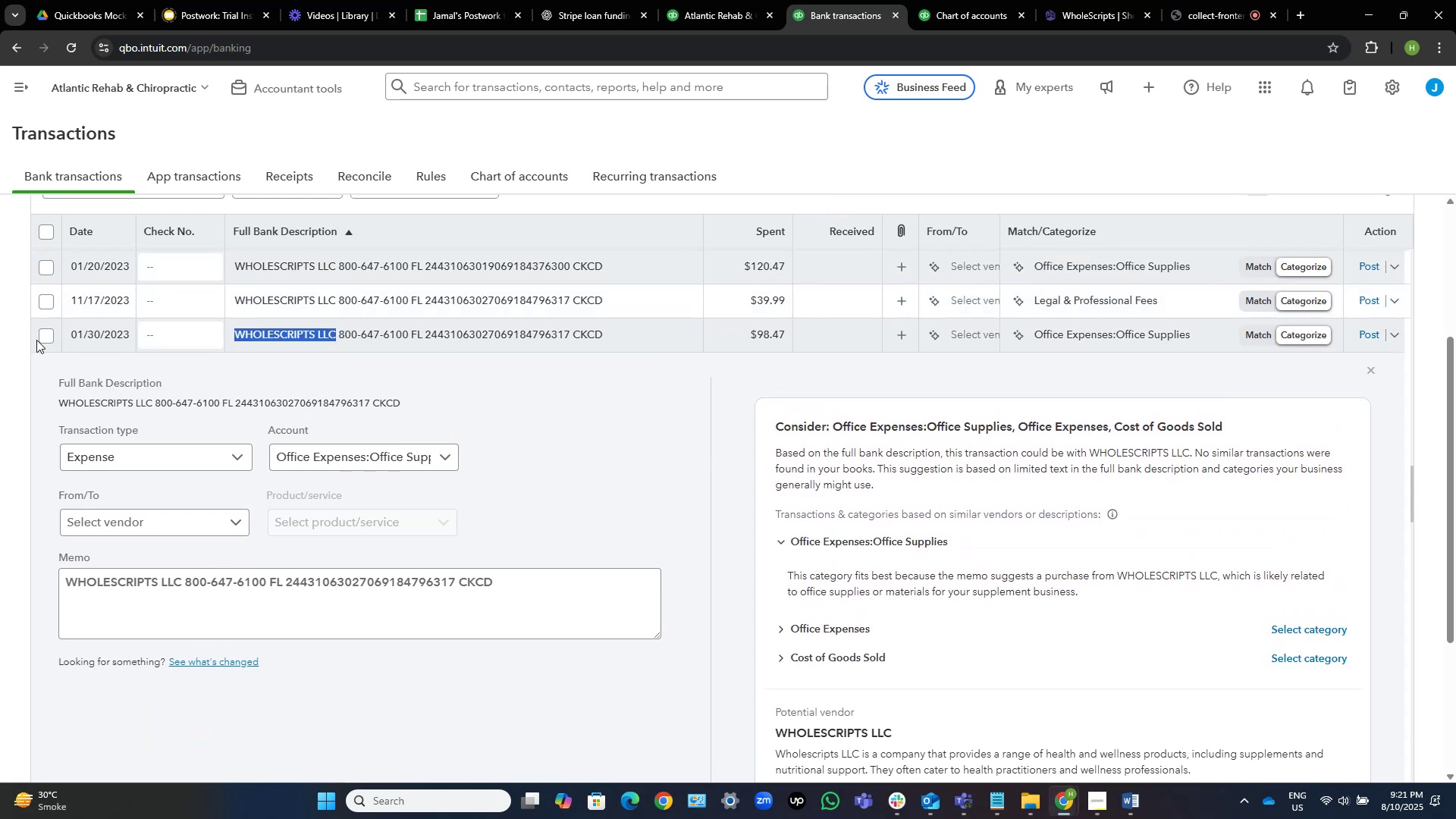 
left_click([49, 335])
 